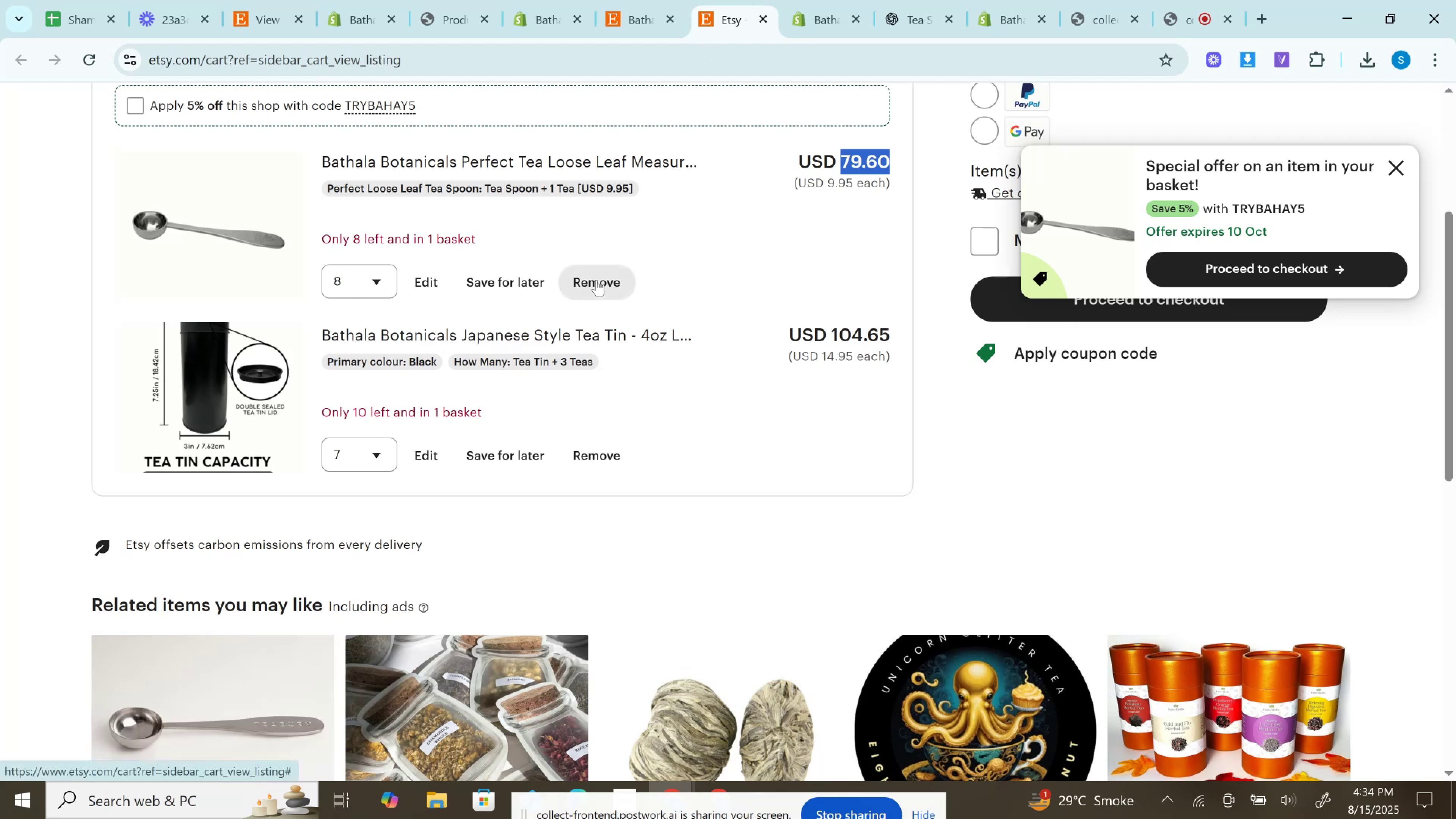 
wait(7.01)
 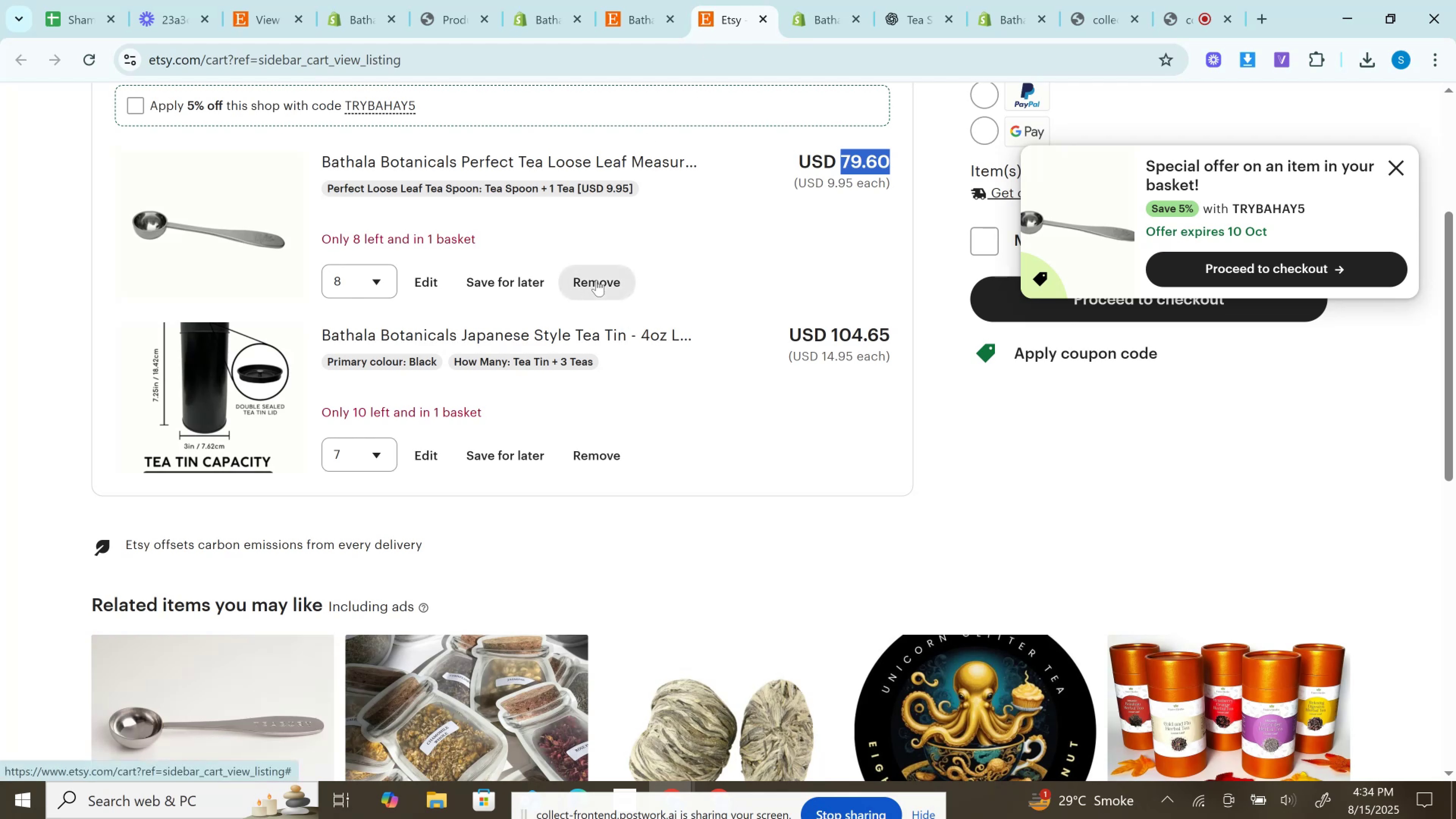 
left_click([596, 280])
 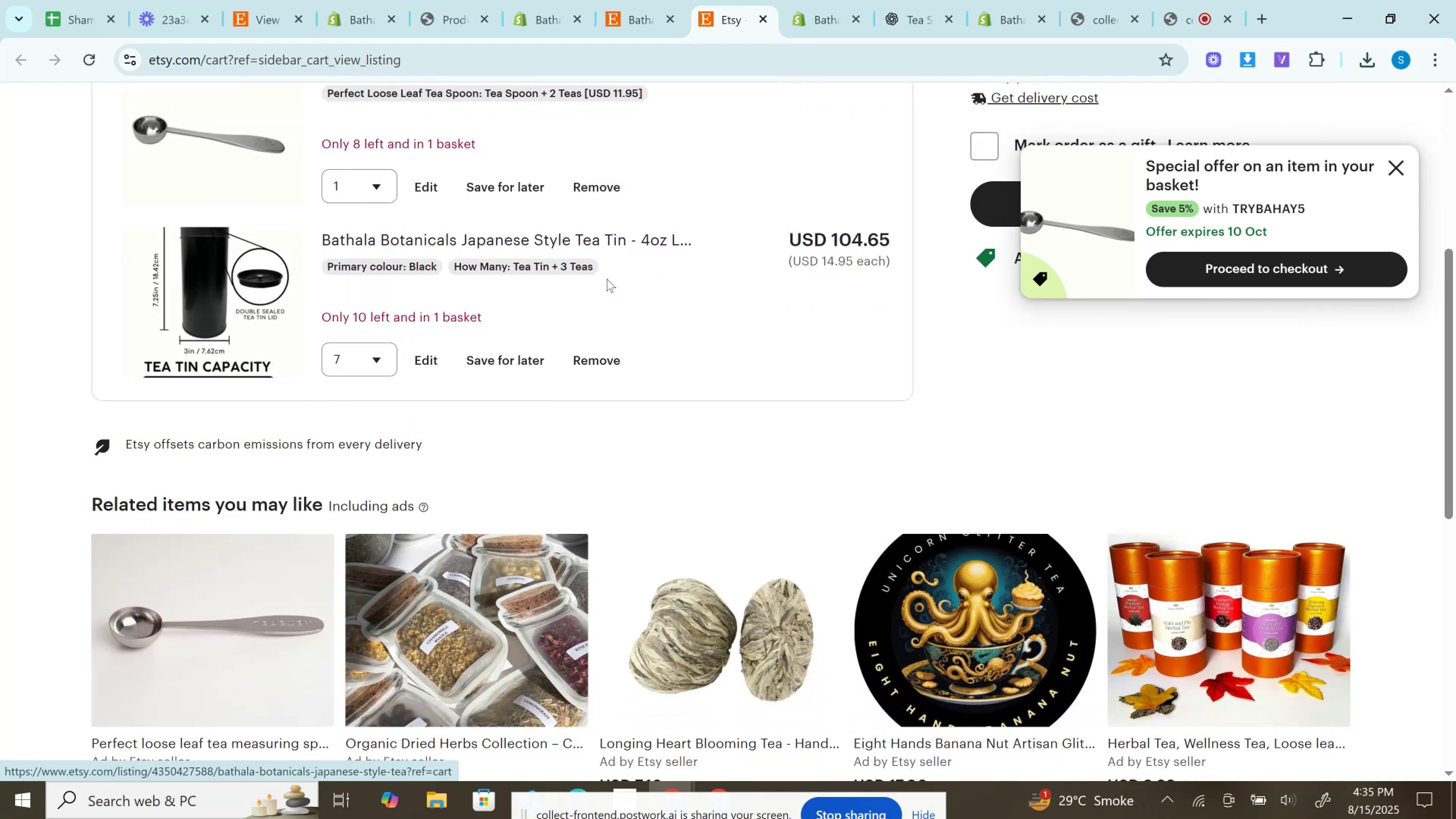 
scroll: coordinate [607, 278], scroll_direction: up, amount: 2.0
 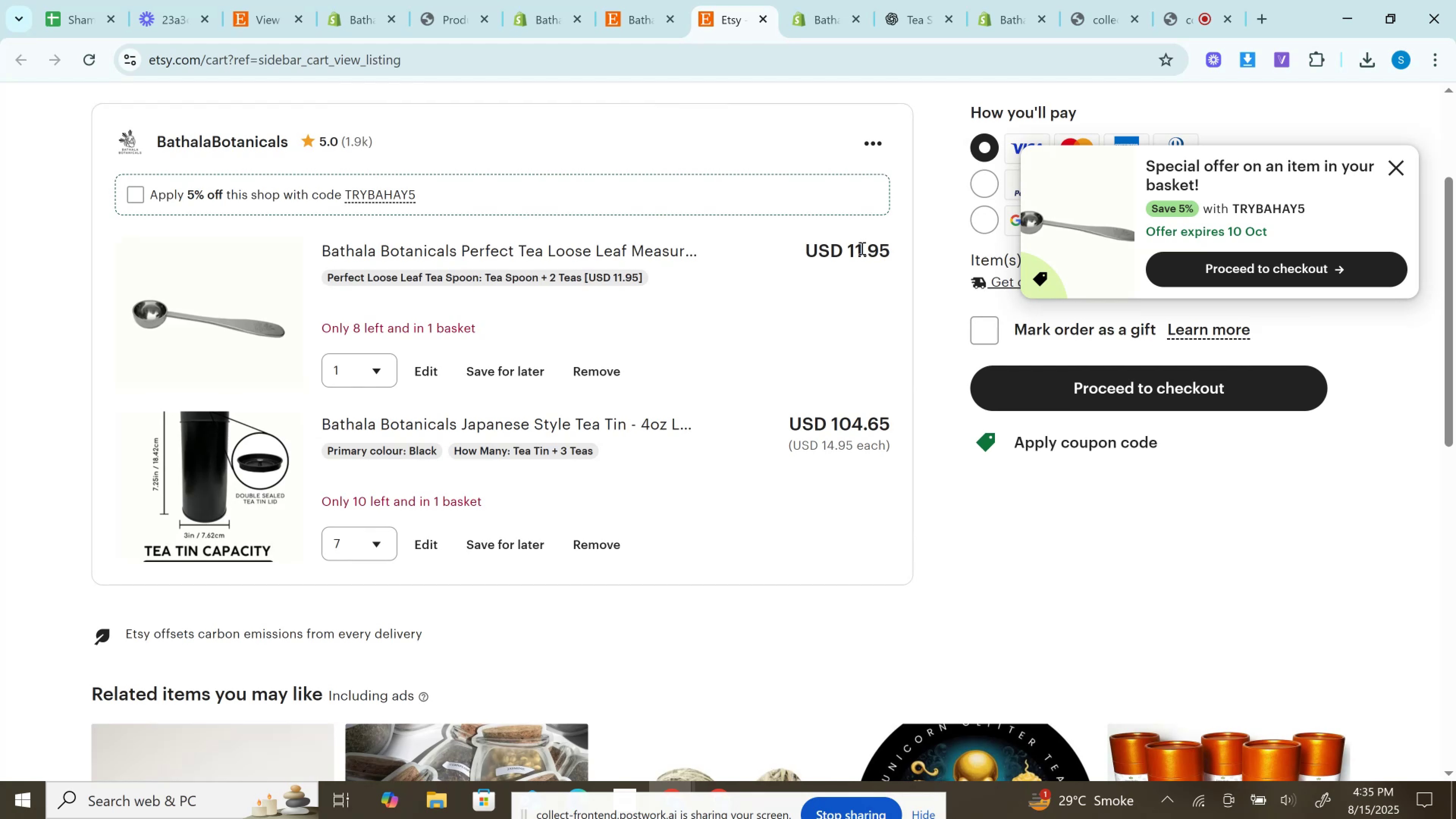 
double_click([860, 244])
 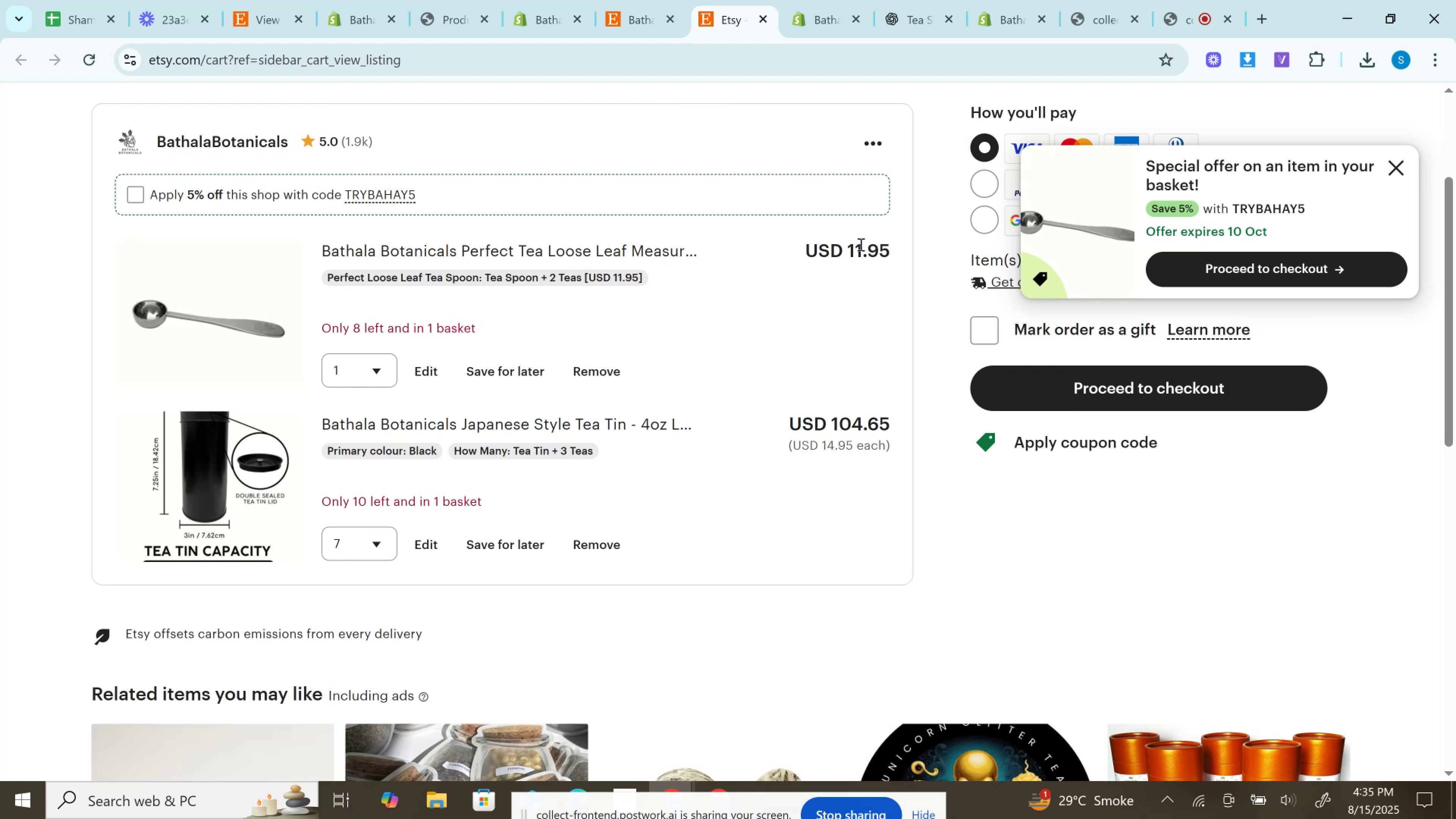 
key(Control+C)
 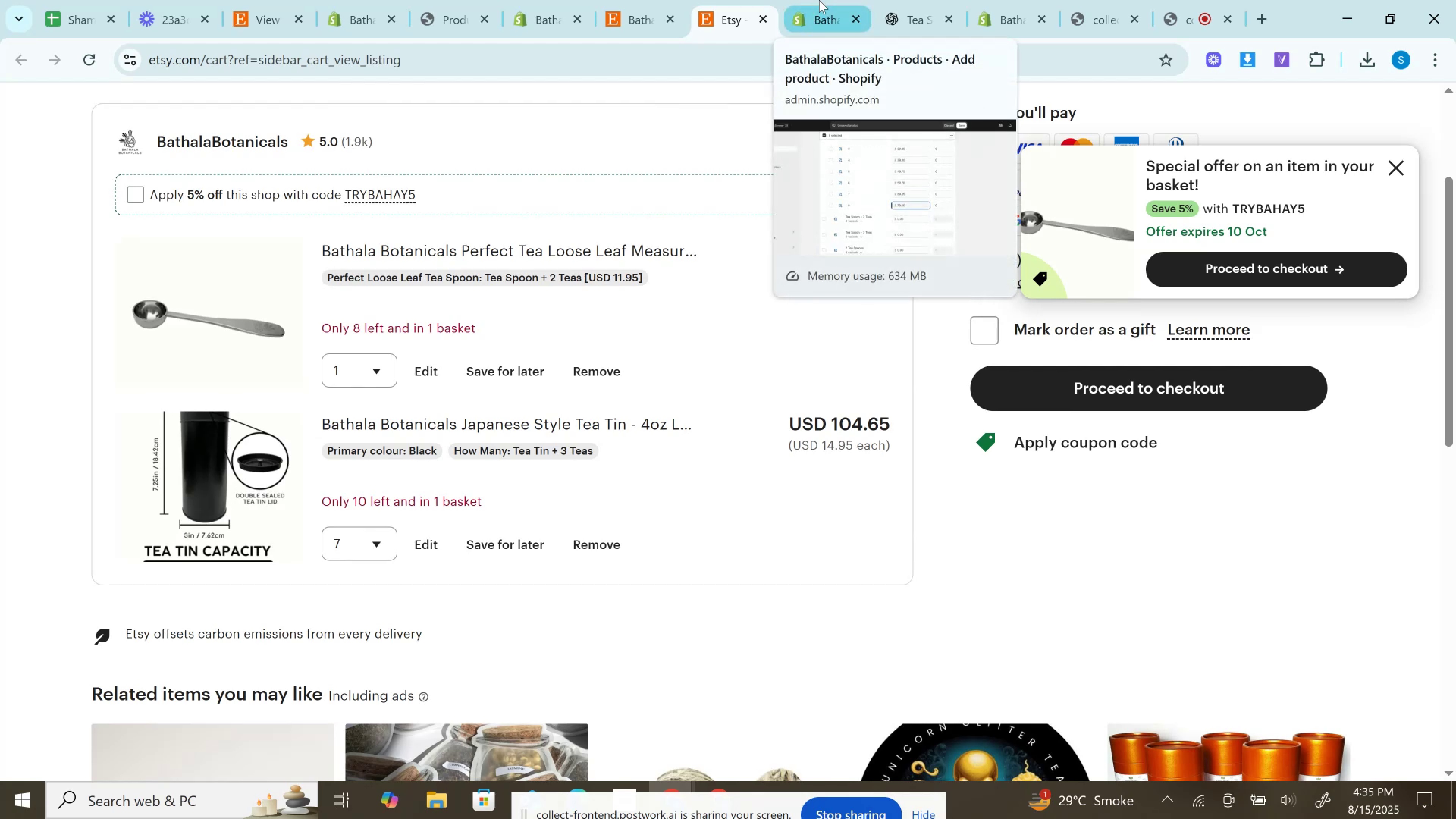 
left_click([819, 0])
 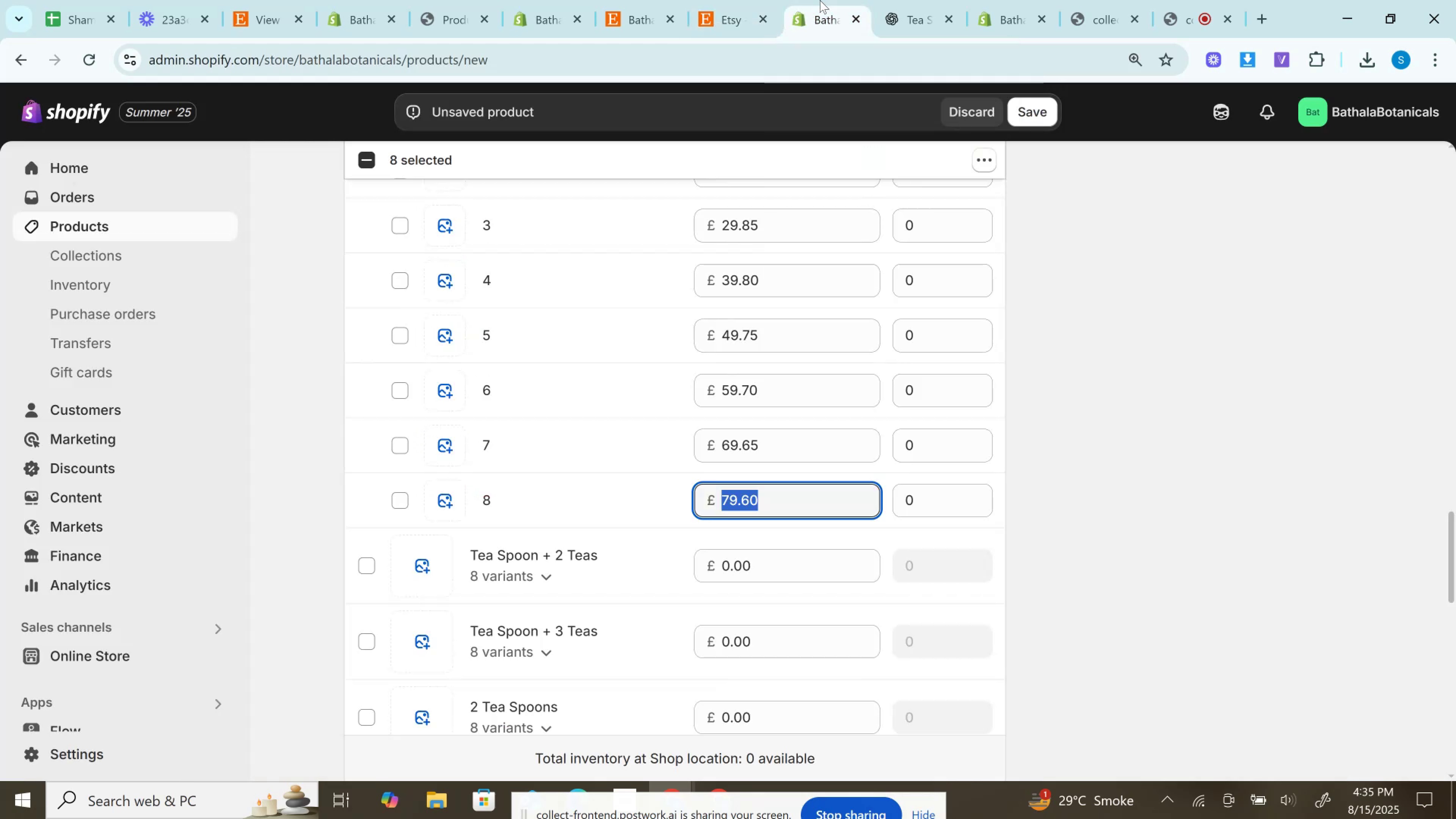 
wait(8.72)
 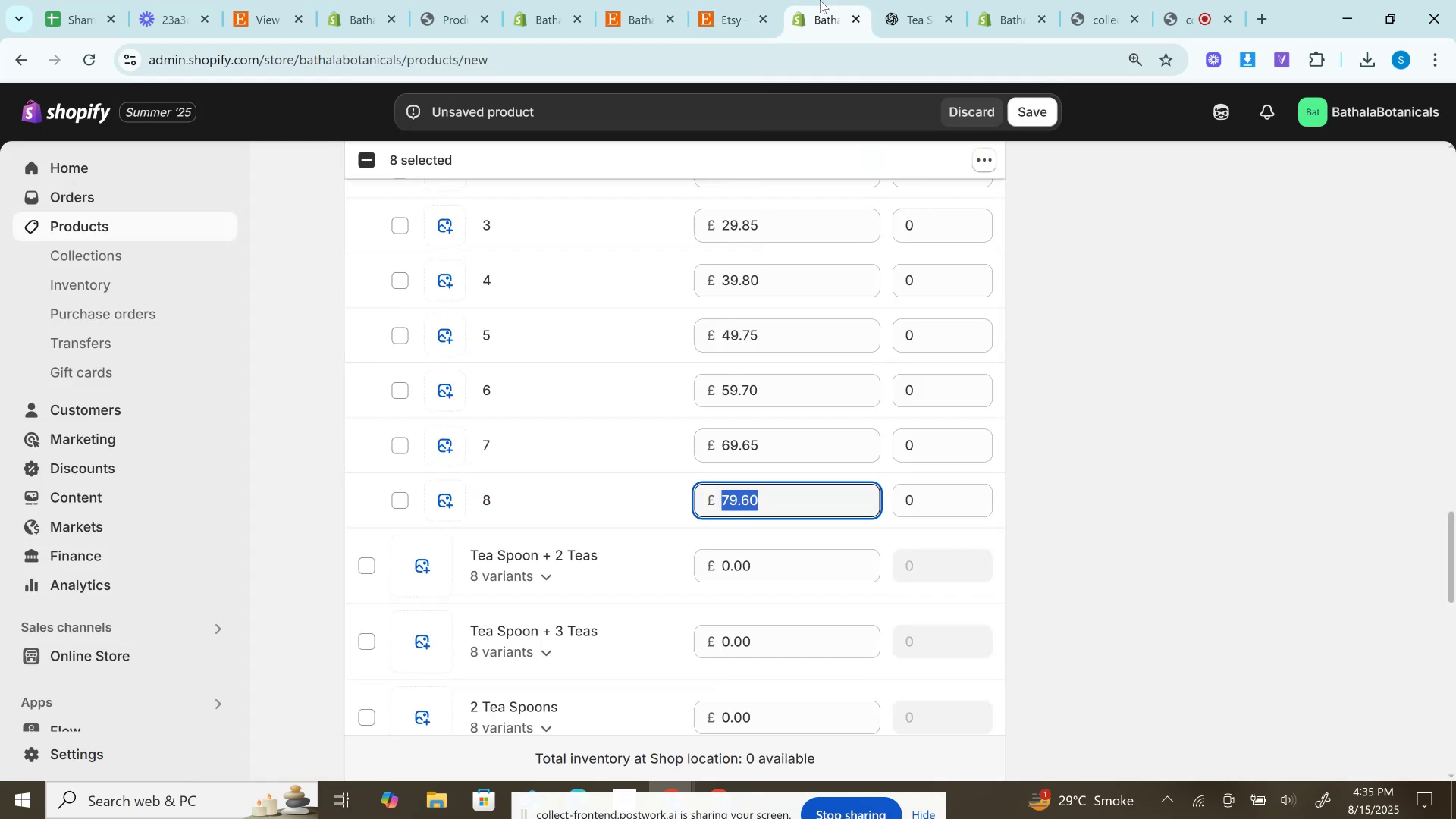 
scroll: coordinate [425, 381], scroll_direction: up, amount: 4.0
 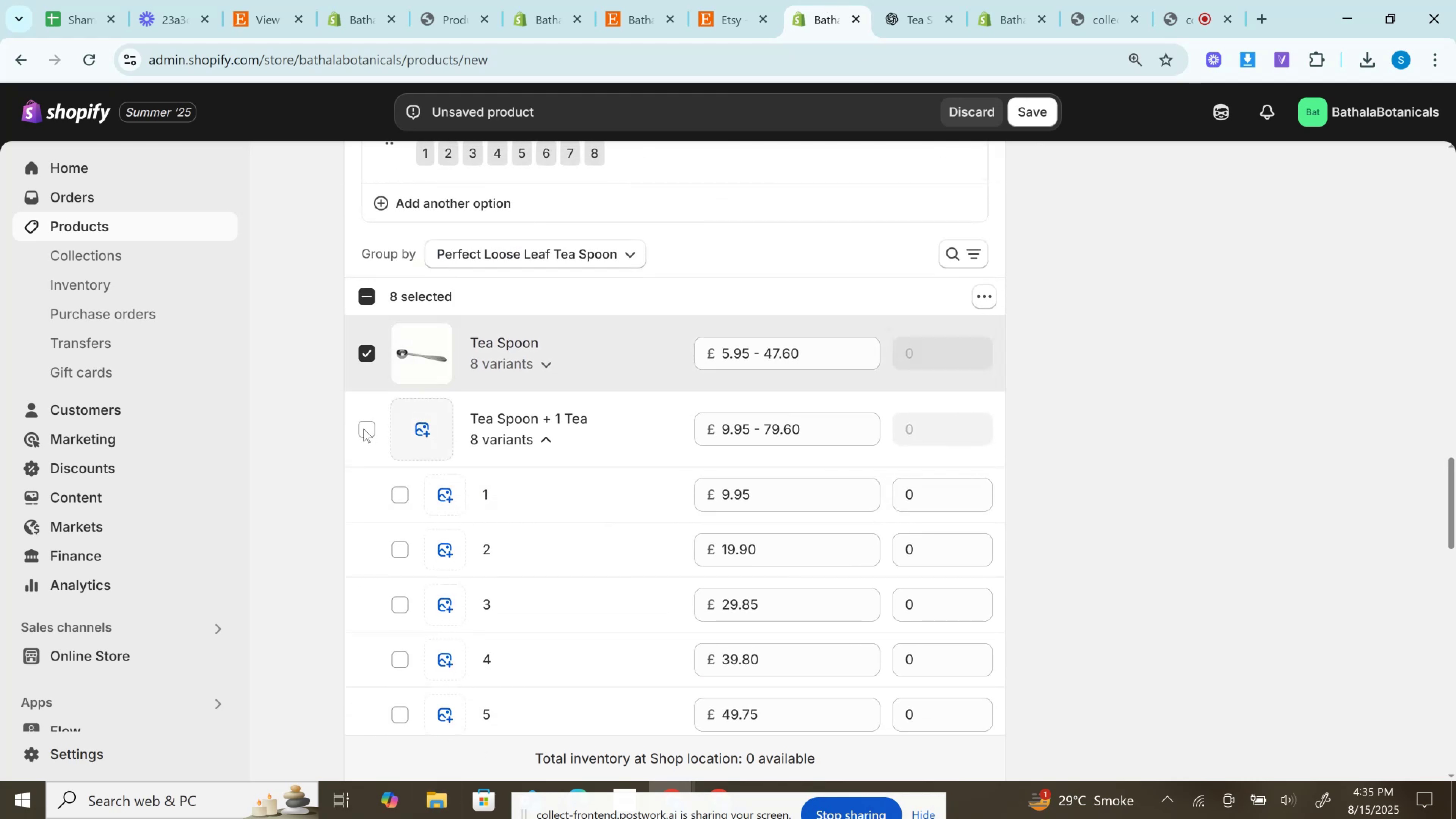 
left_click([365, 429])
 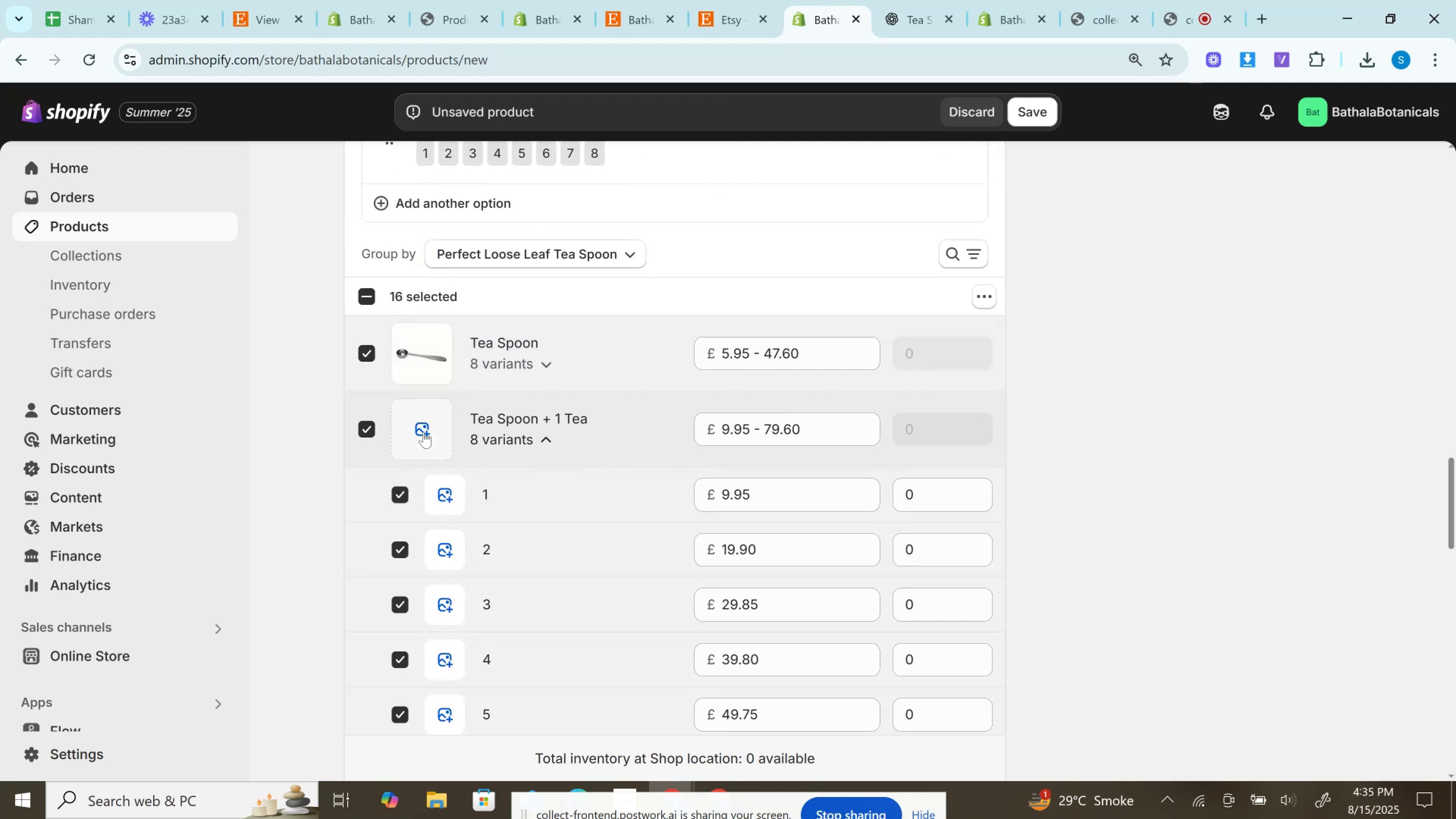 
left_click([424, 431])
 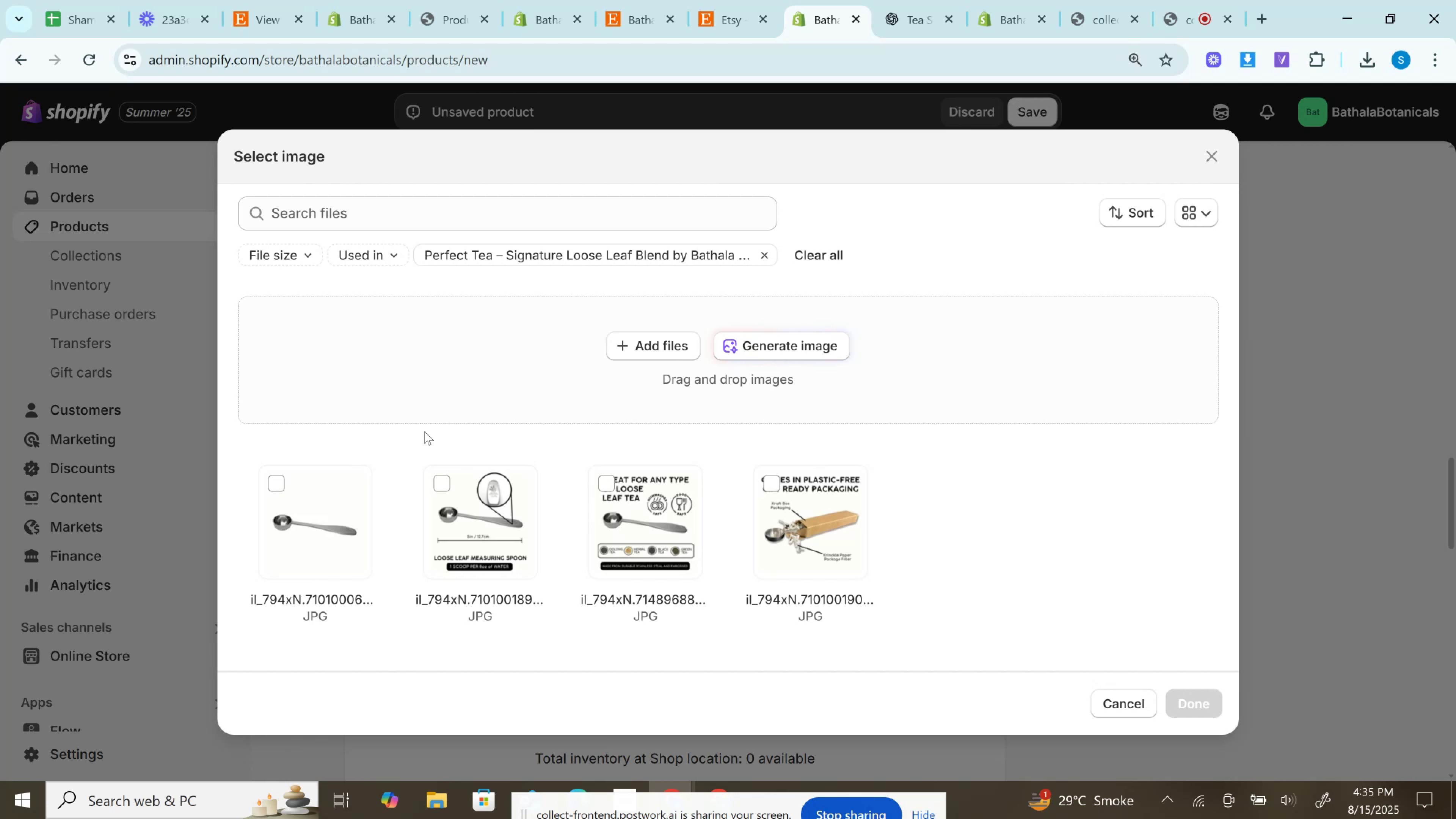 
wait(8.67)
 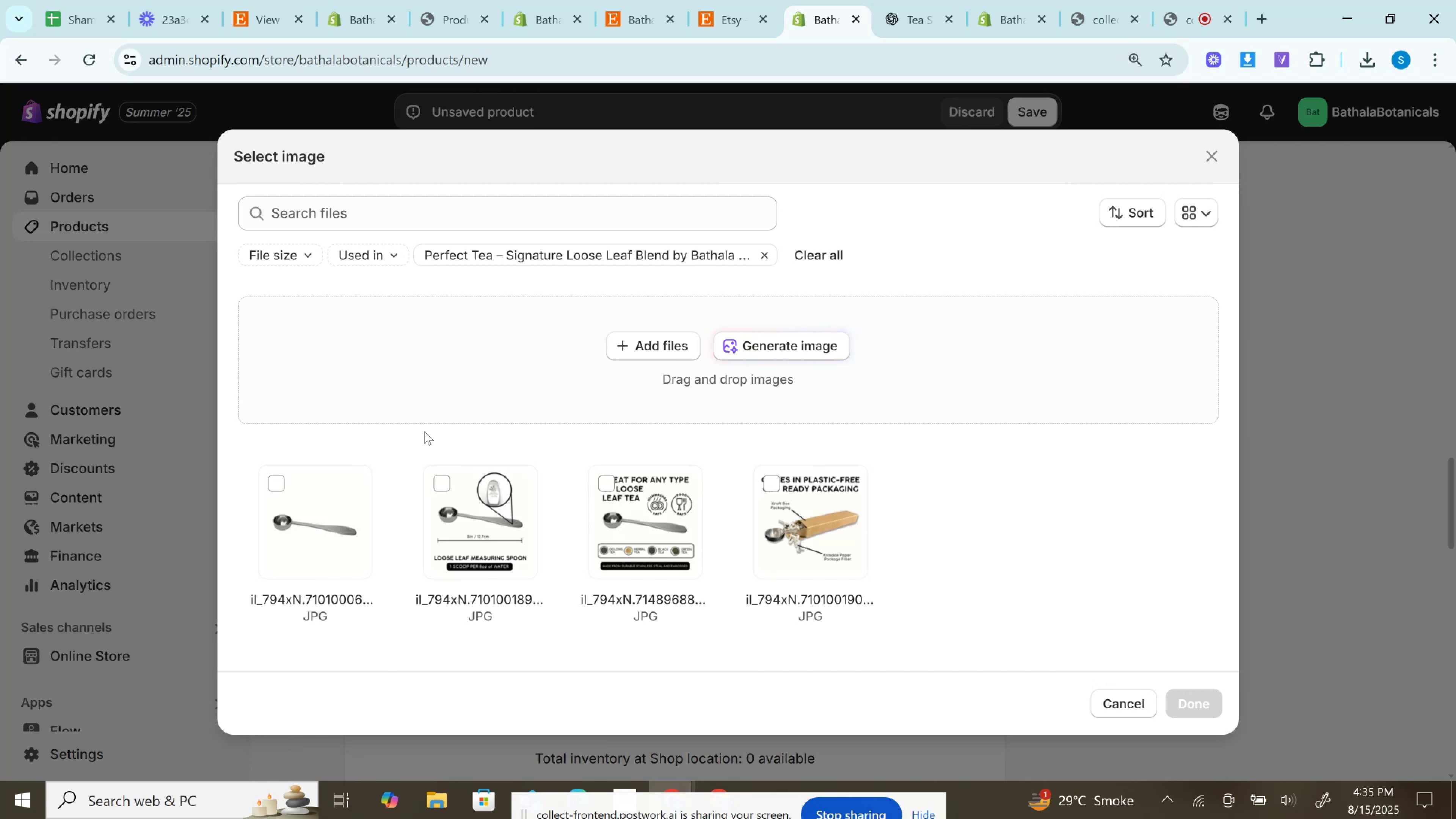 
left_click([484, 531])
 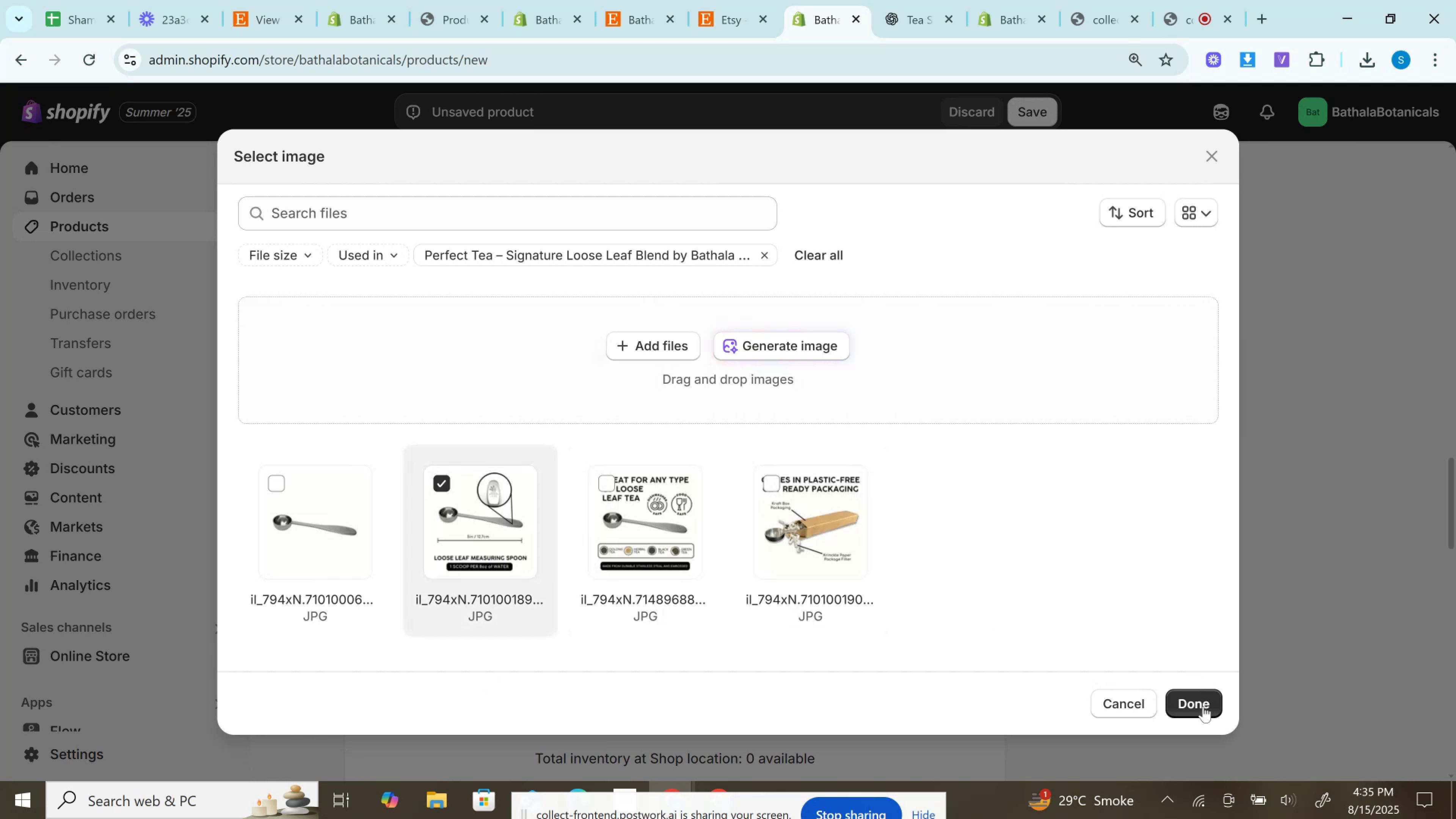 
left_click([1203, 706])
 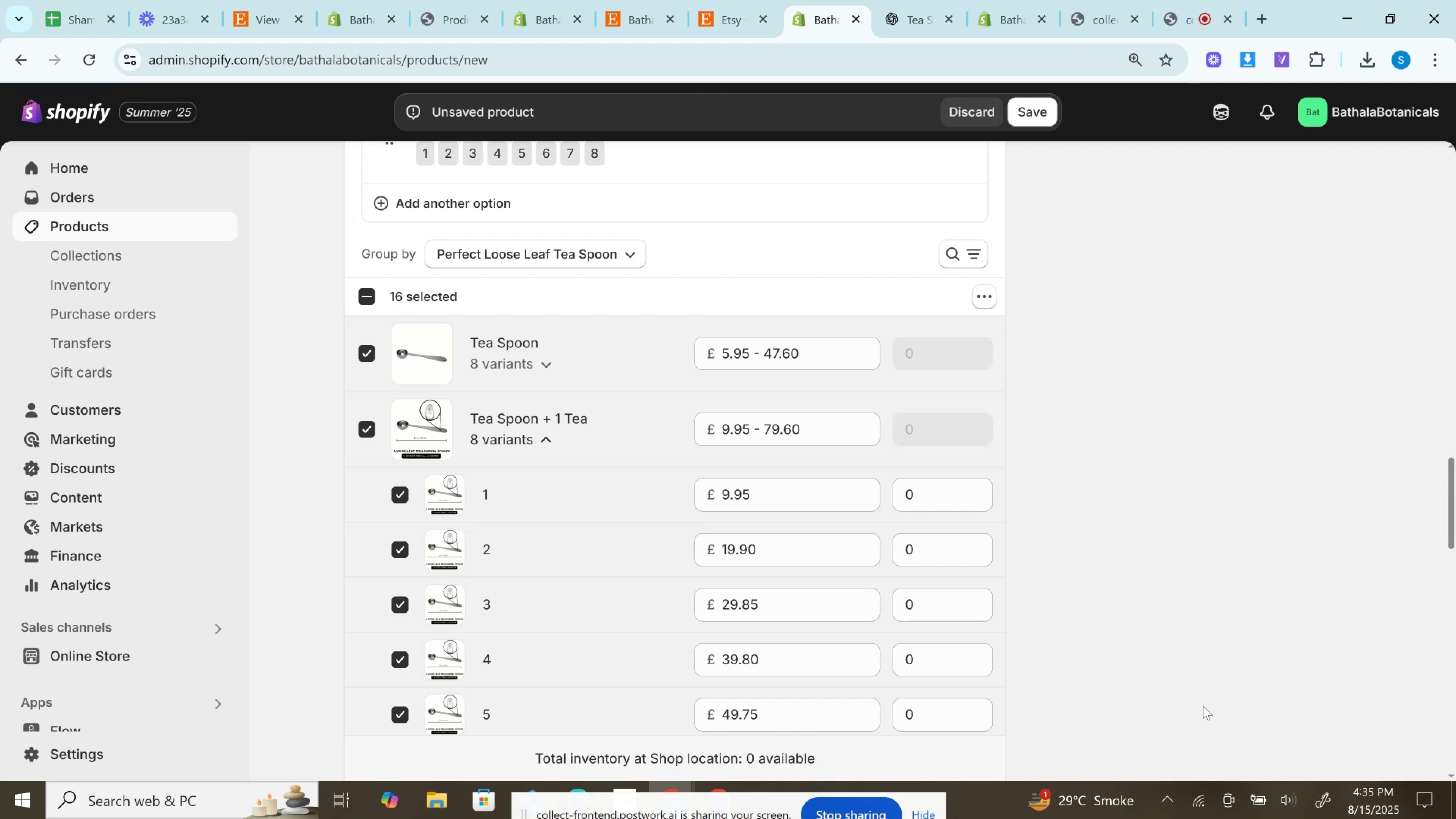 
wait(11.82)
 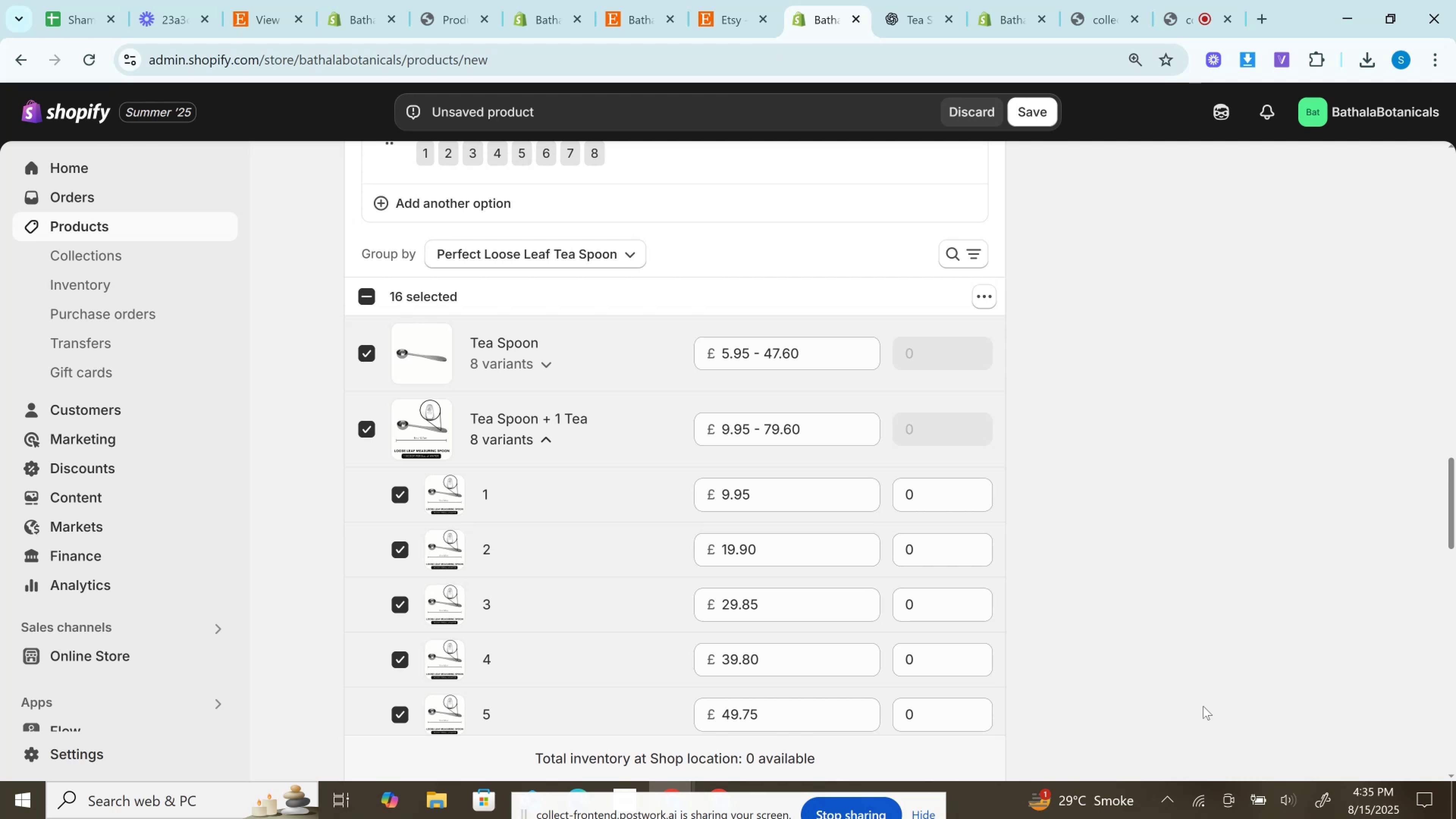 
scroll: coordinate [625, 453], scroll_direction: down, amount: 7.0
 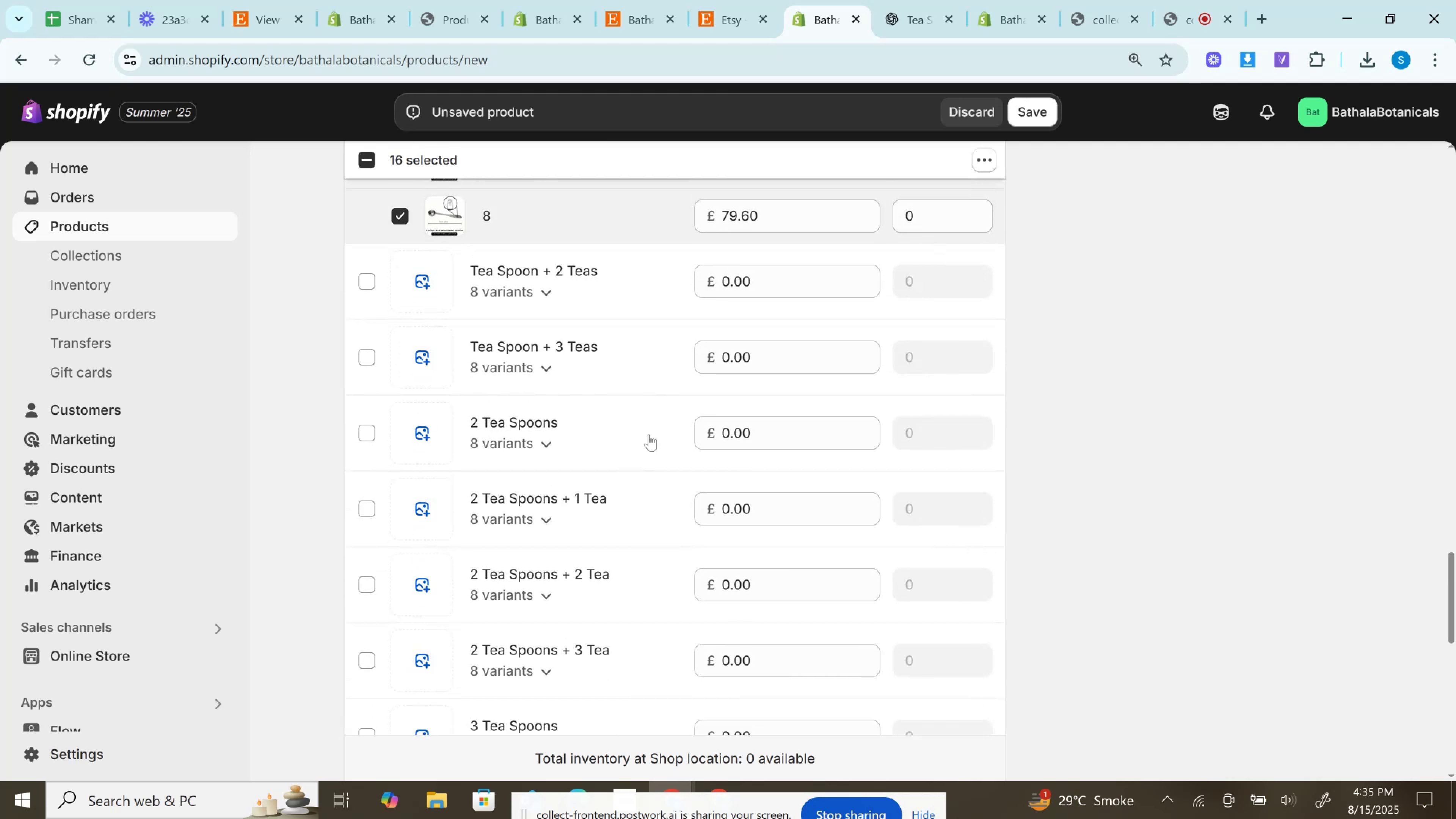 
scroll: coordinate [651, 430], scroll_direction: up, amount: 1.0
 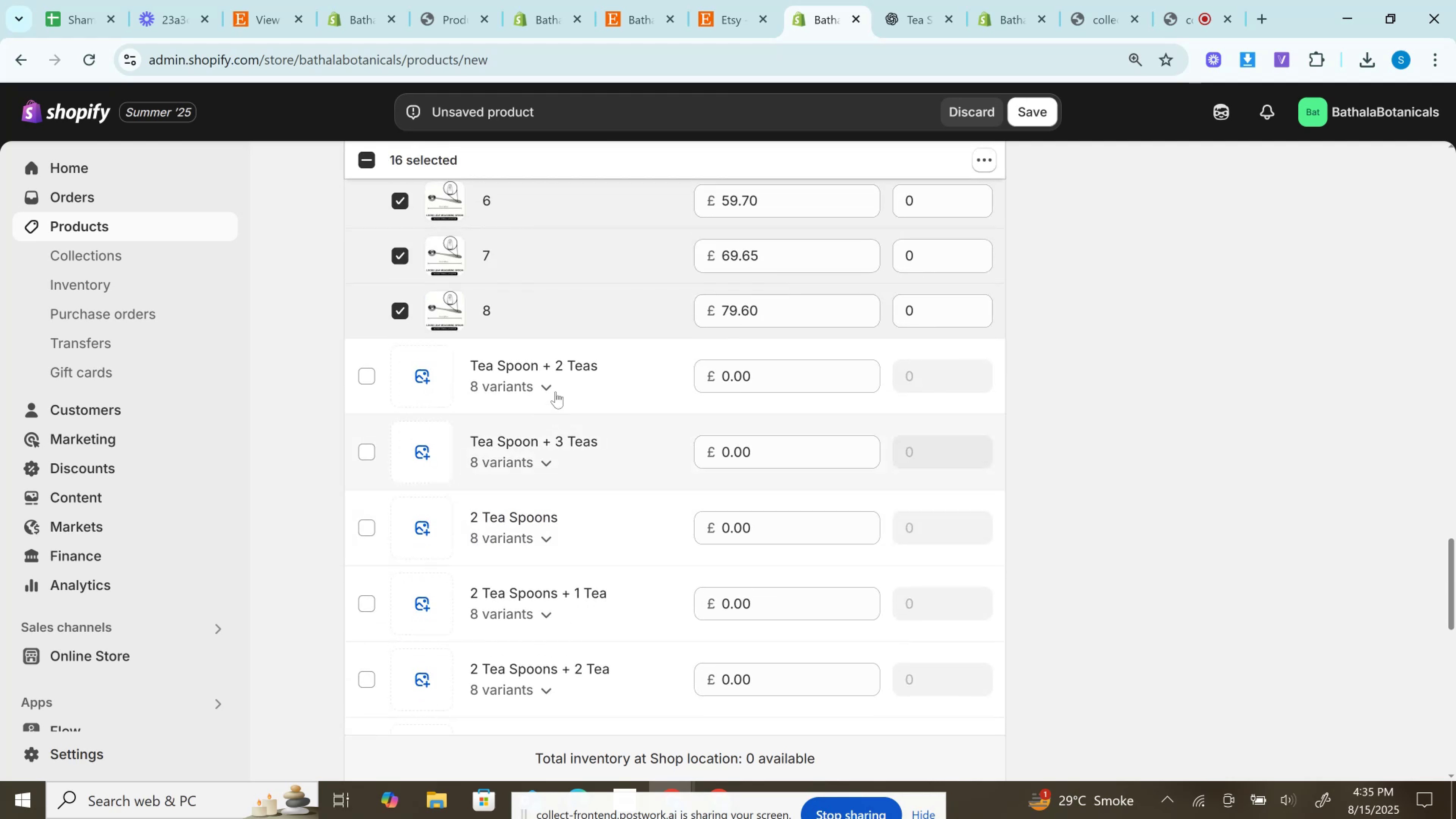 
left_click([555, 388])
 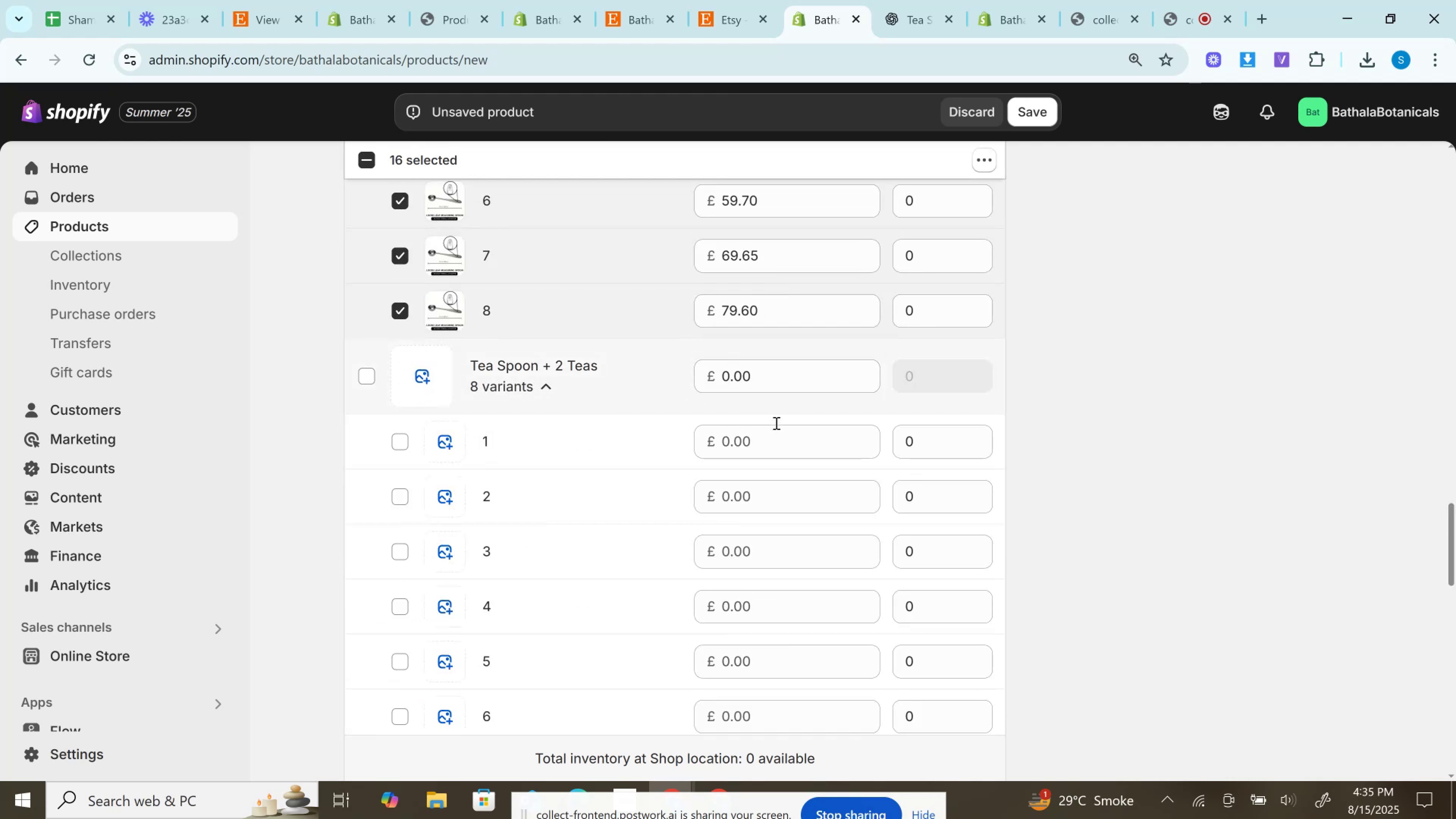 
left_click([771, 446])
 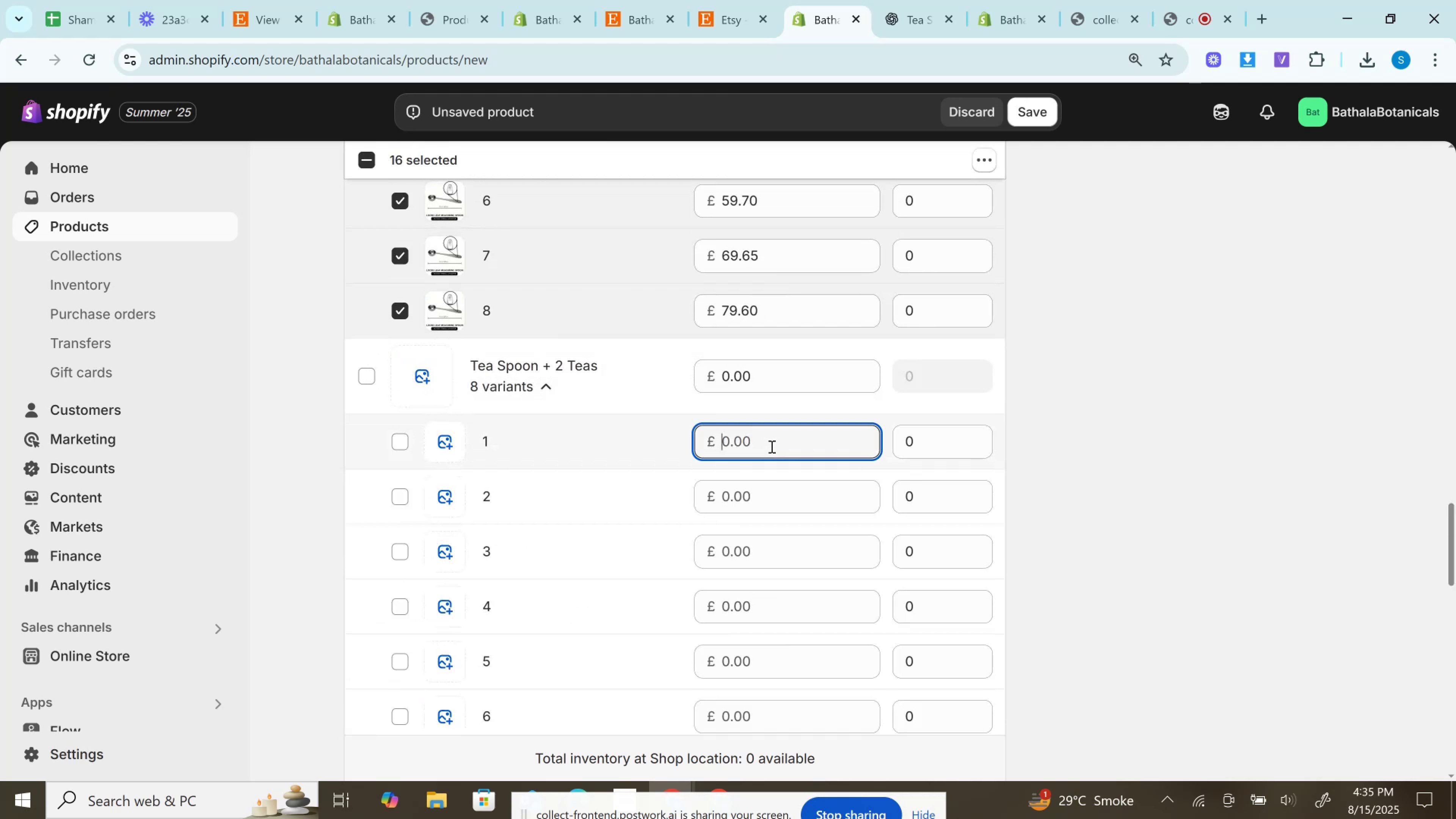 
key(Control+V)
 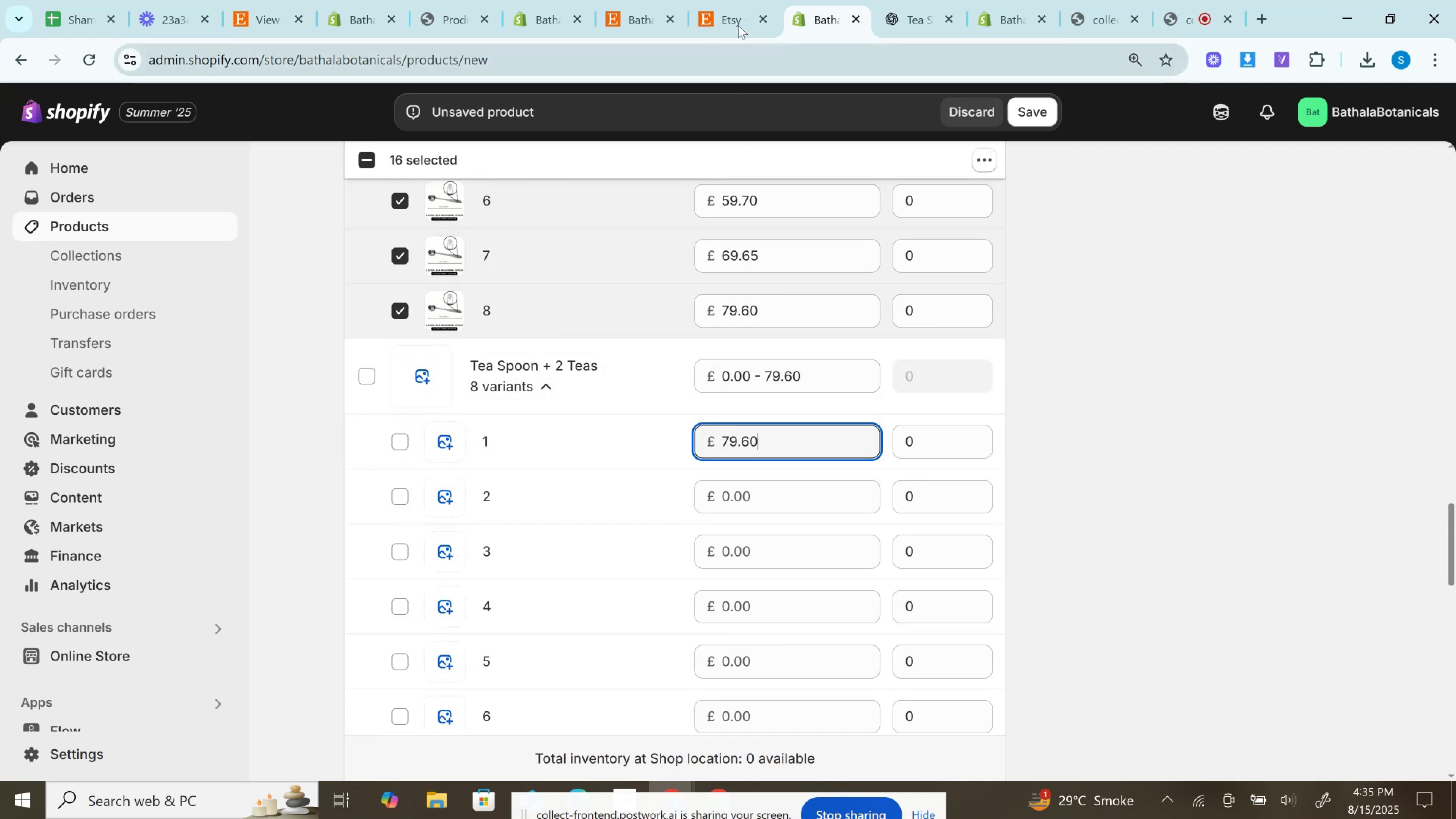 
left_click([741, 11])
 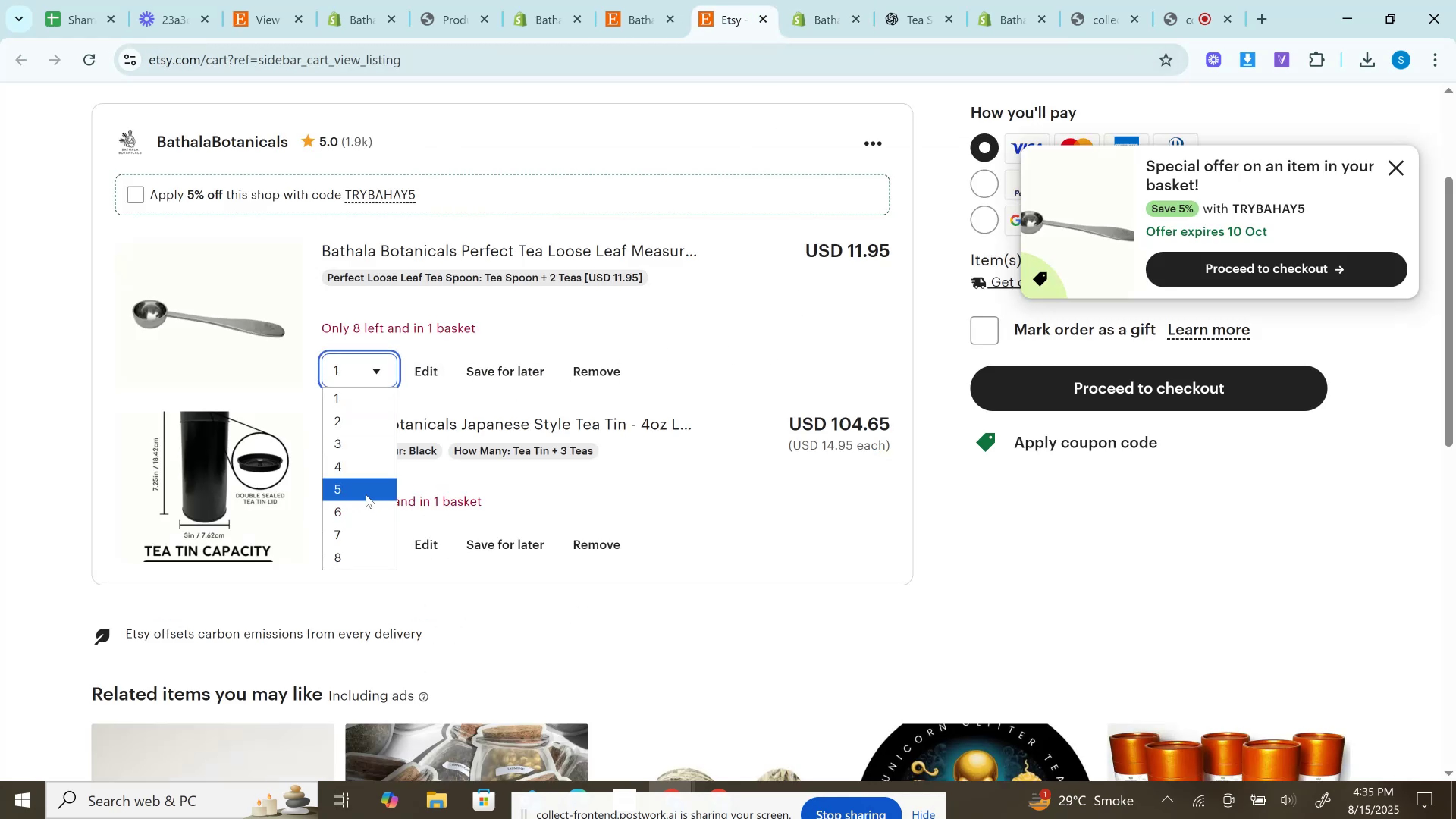 
left_click_drag(start_coordinate=[347, 424], to_coordinate=[346, 422])
 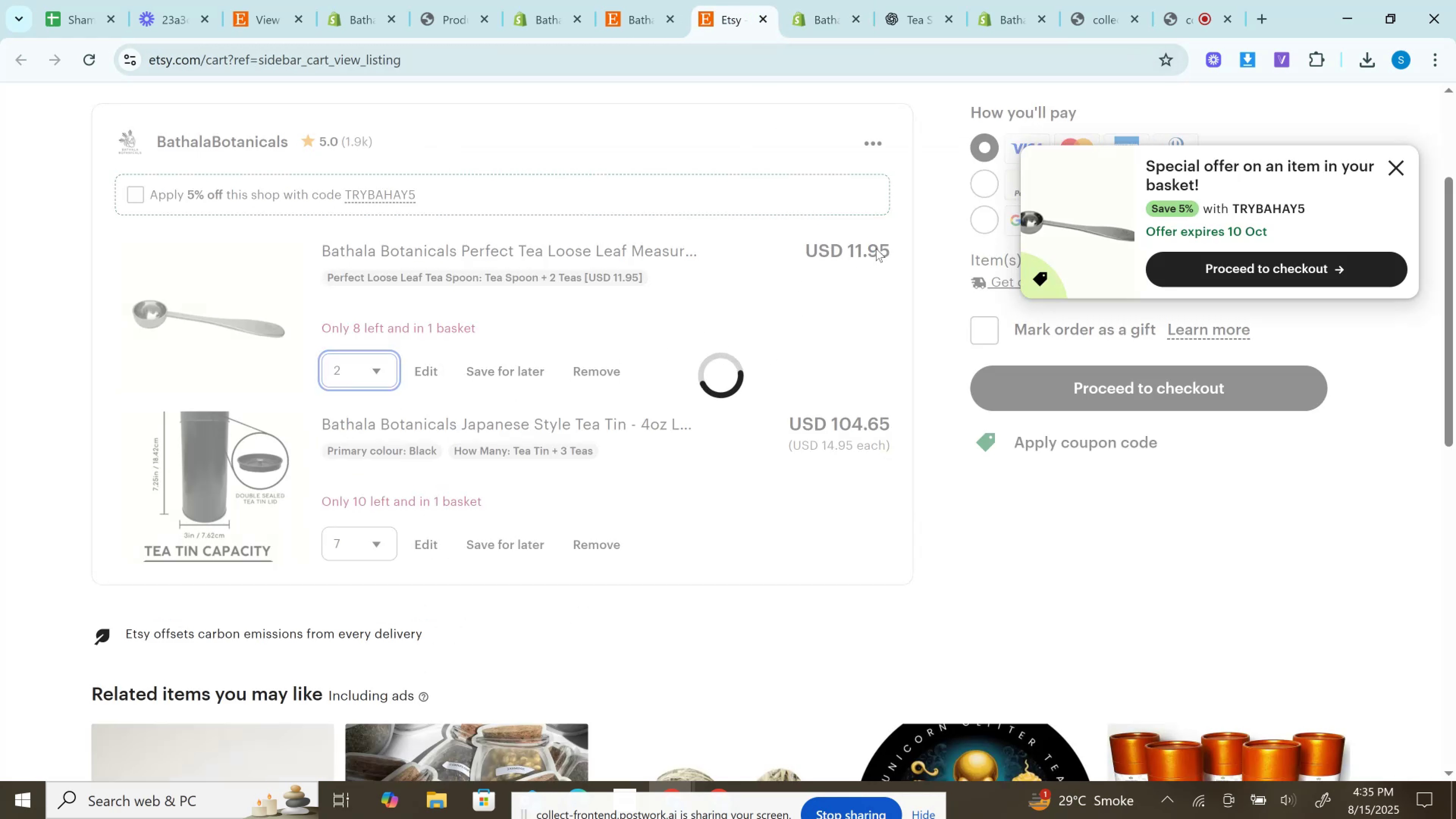 
left_click([876, 248])
 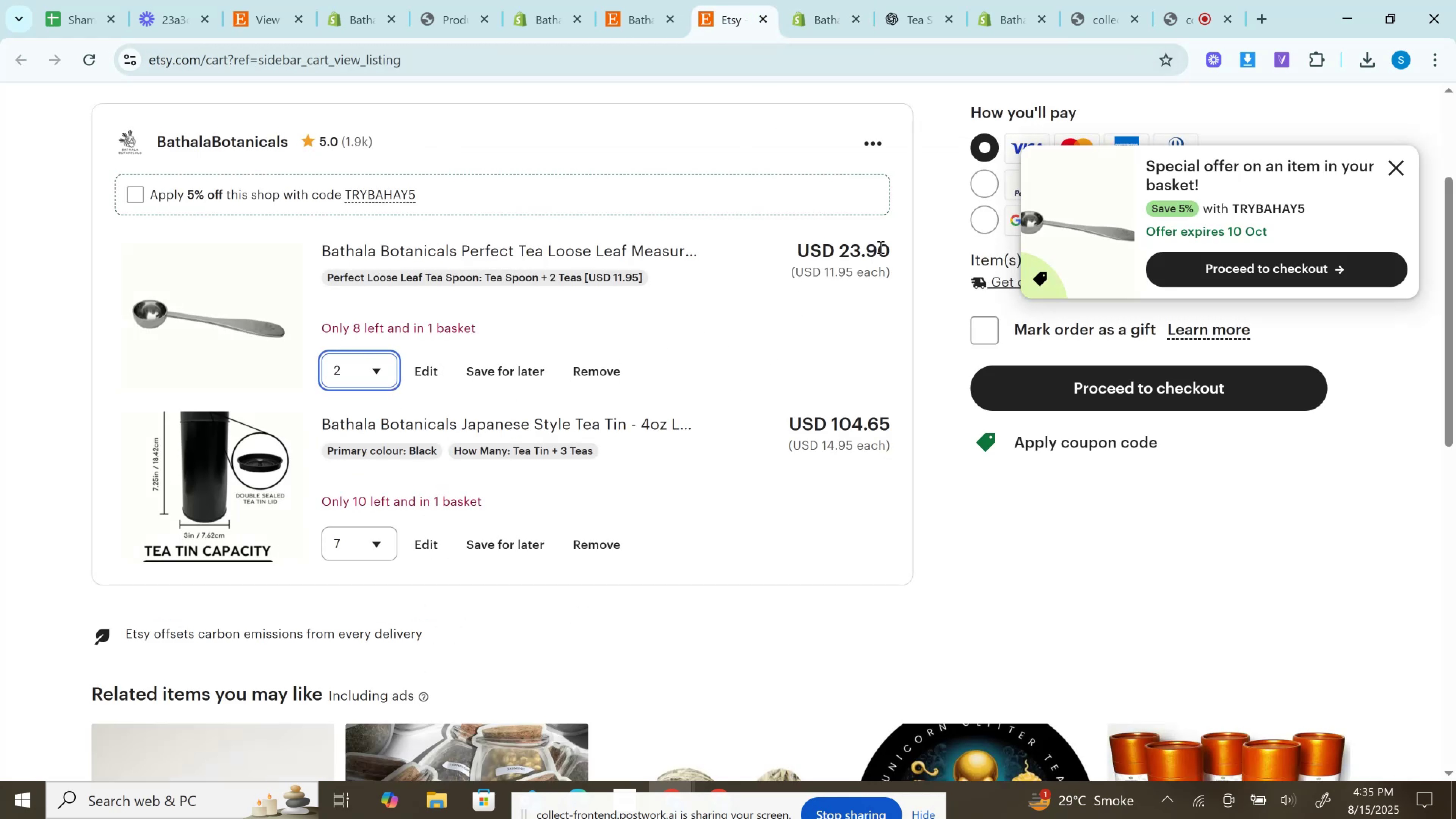 
hold_key(key=ControlLeft, duration=0.89)
double_click([880, 247])
 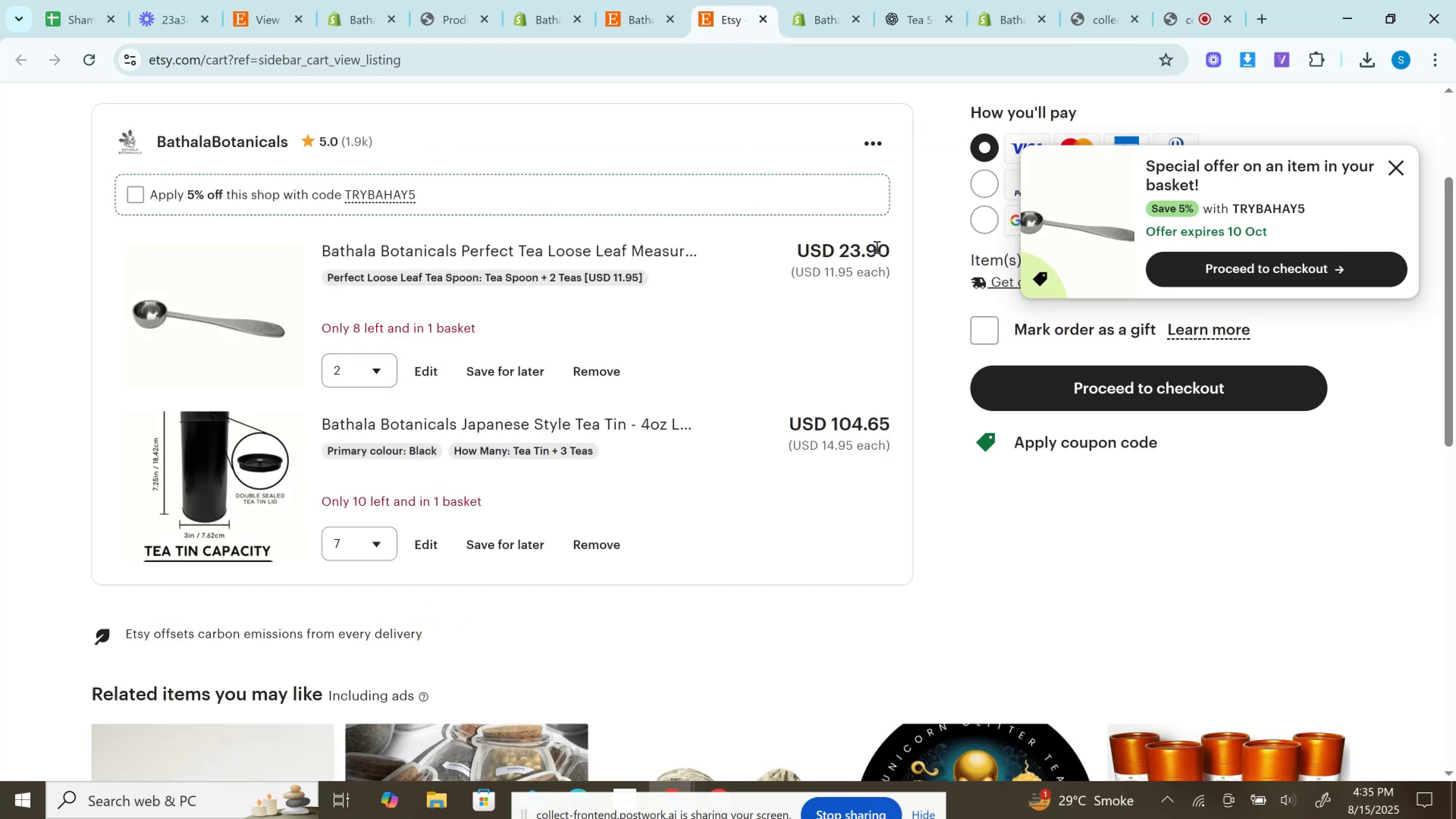 
left_click([868, 247])
 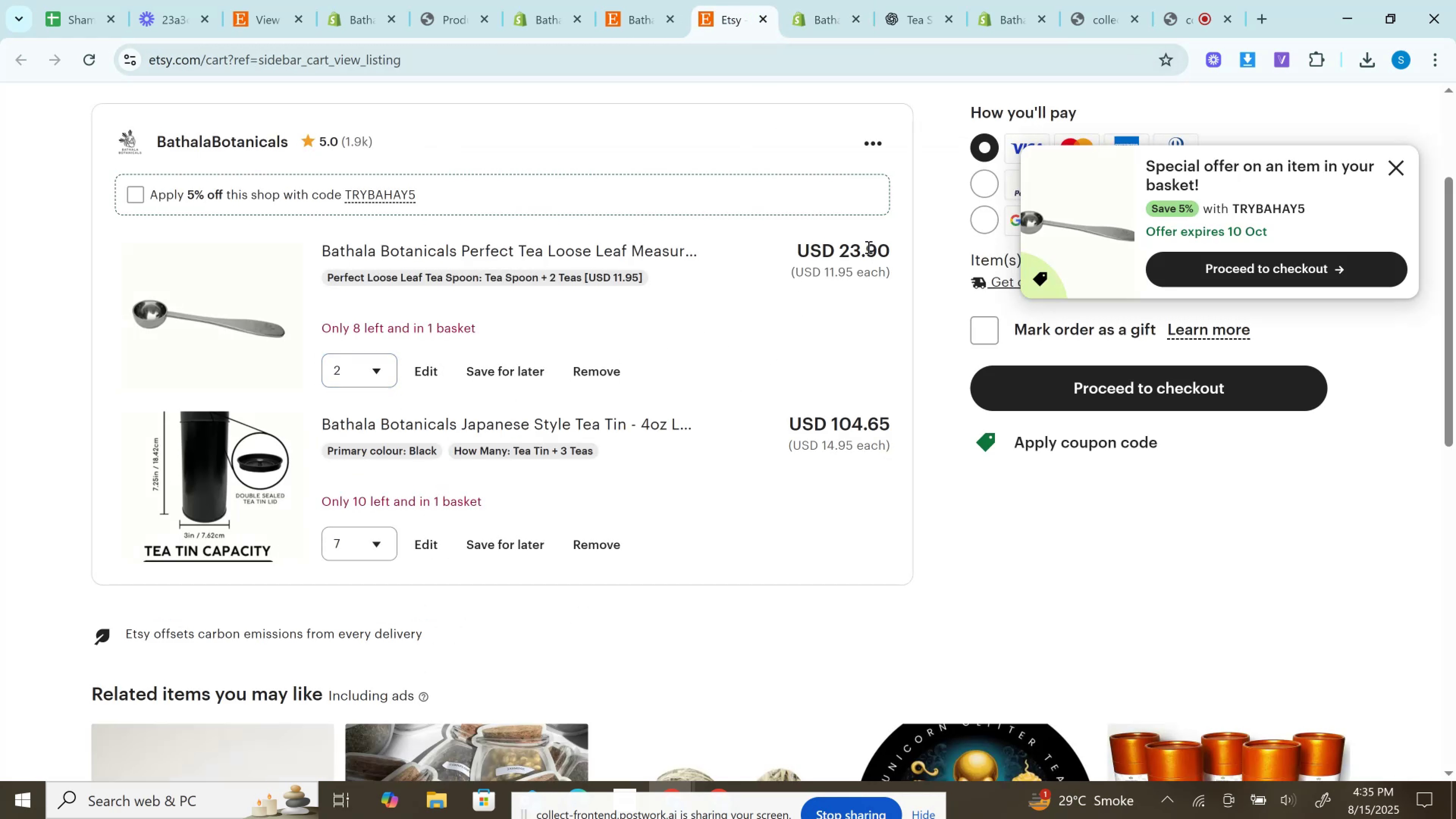 
double_click([868, 247])
 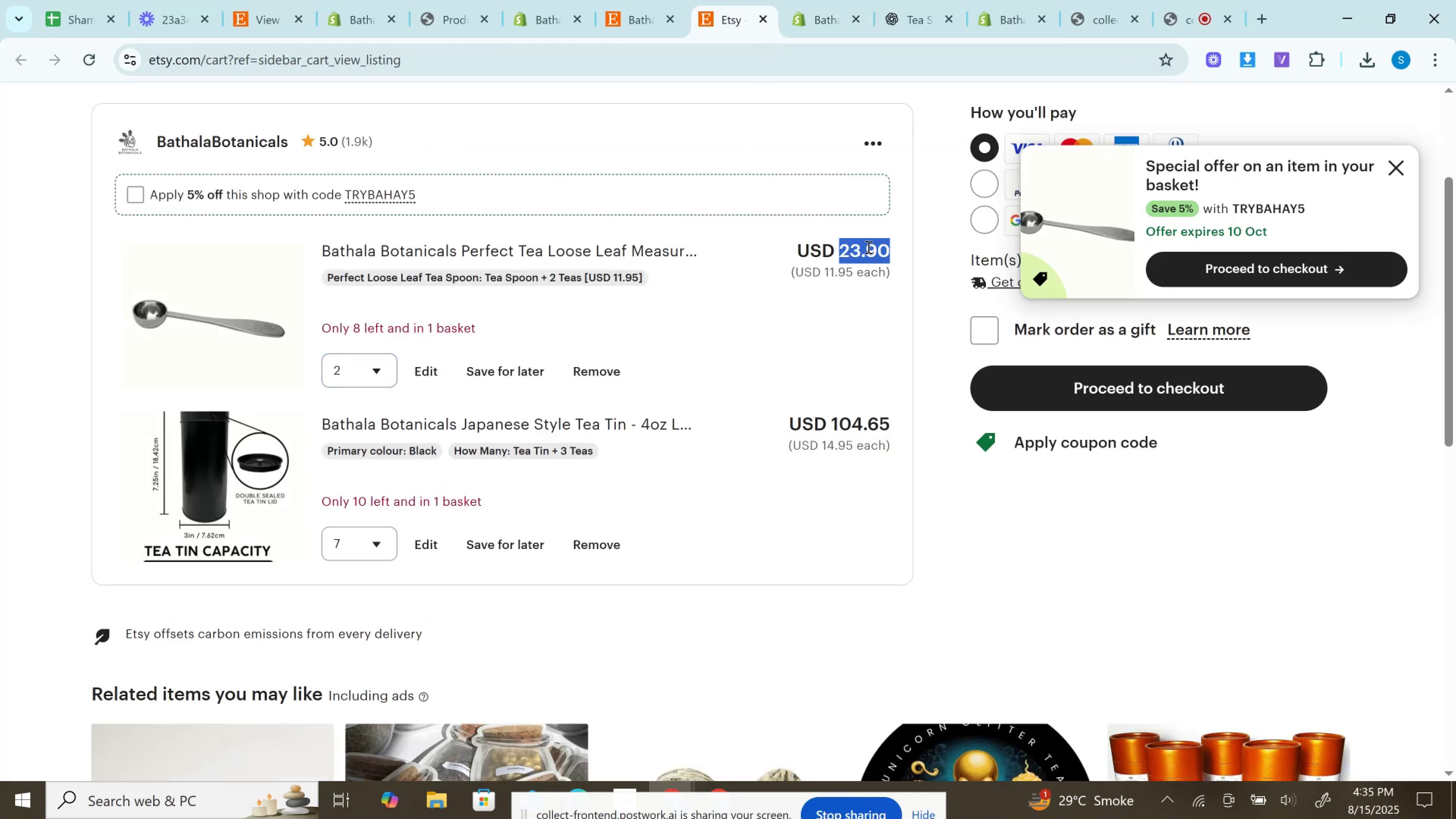 
key(Control+C)
 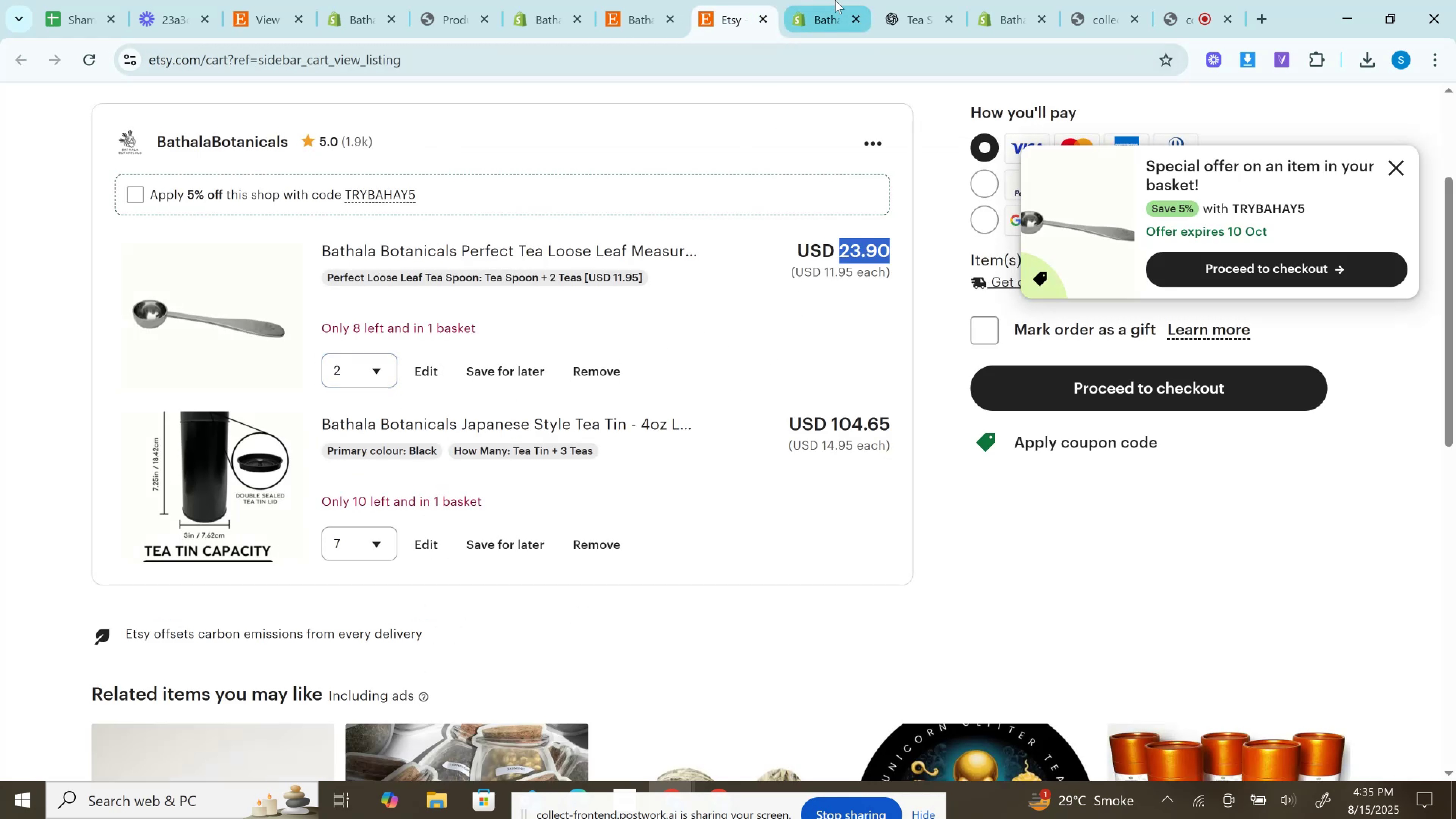 
left_click([835, 0])
 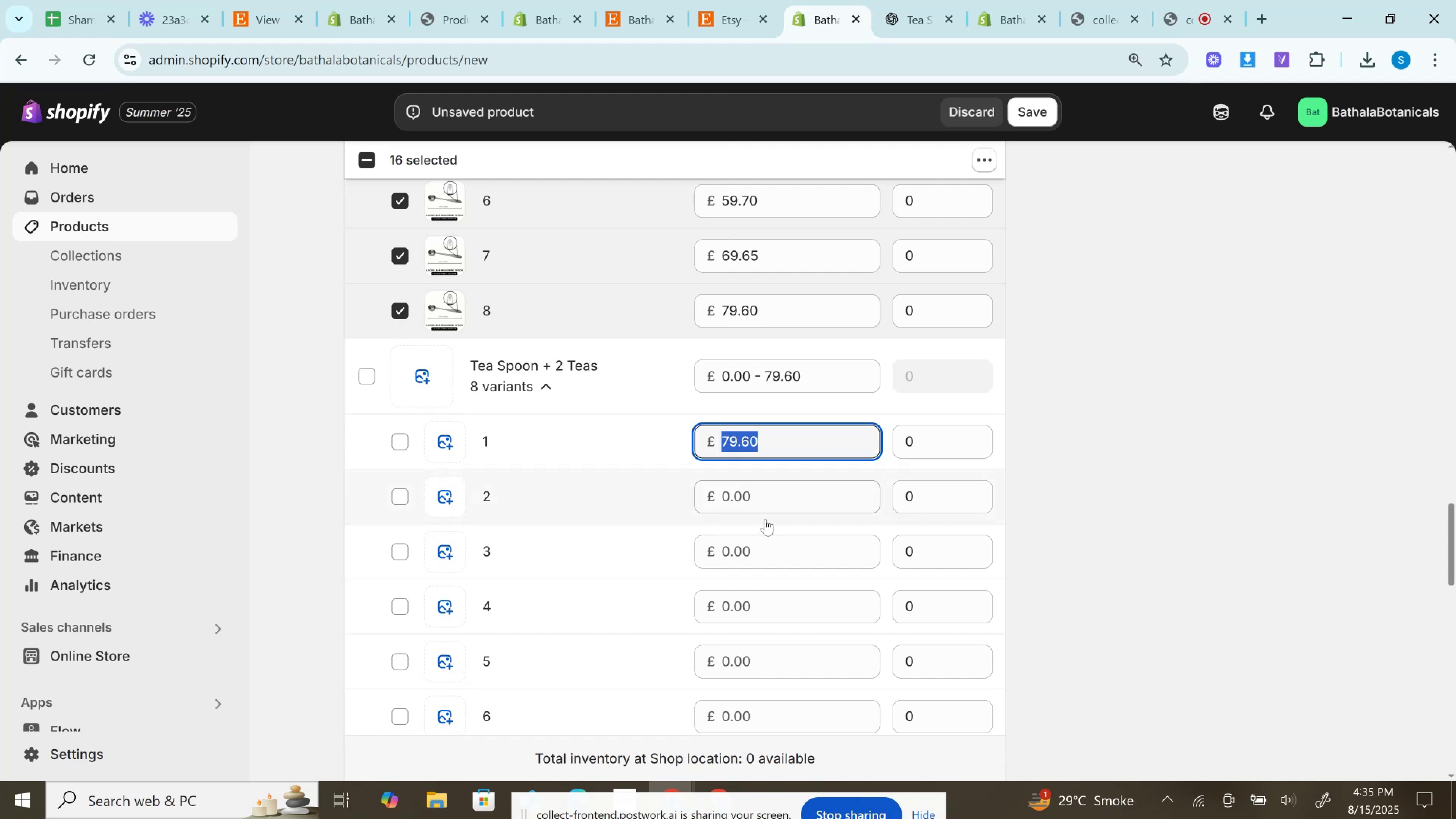 
left_click([762, 494])
 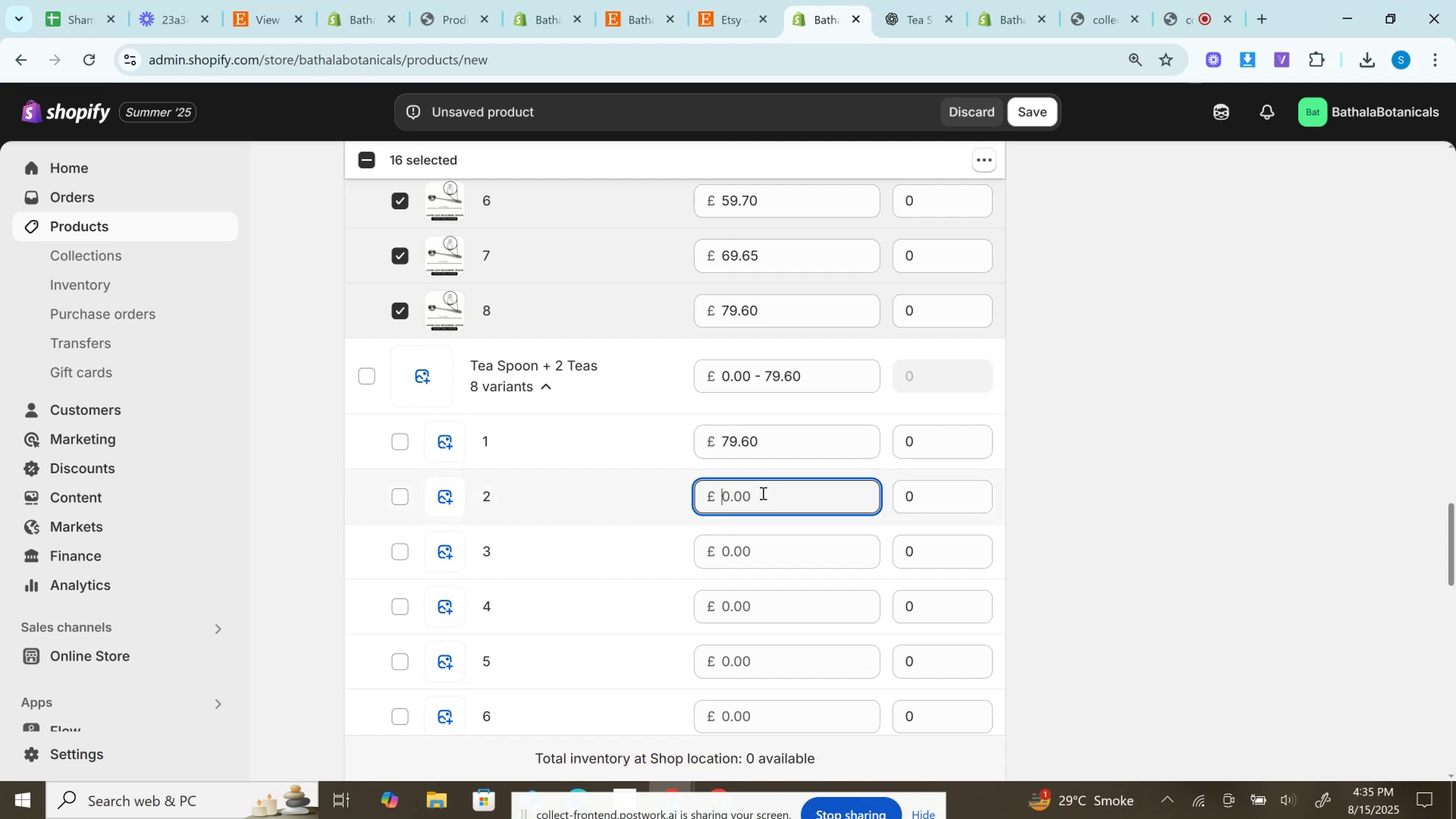 
key(Control+V)
 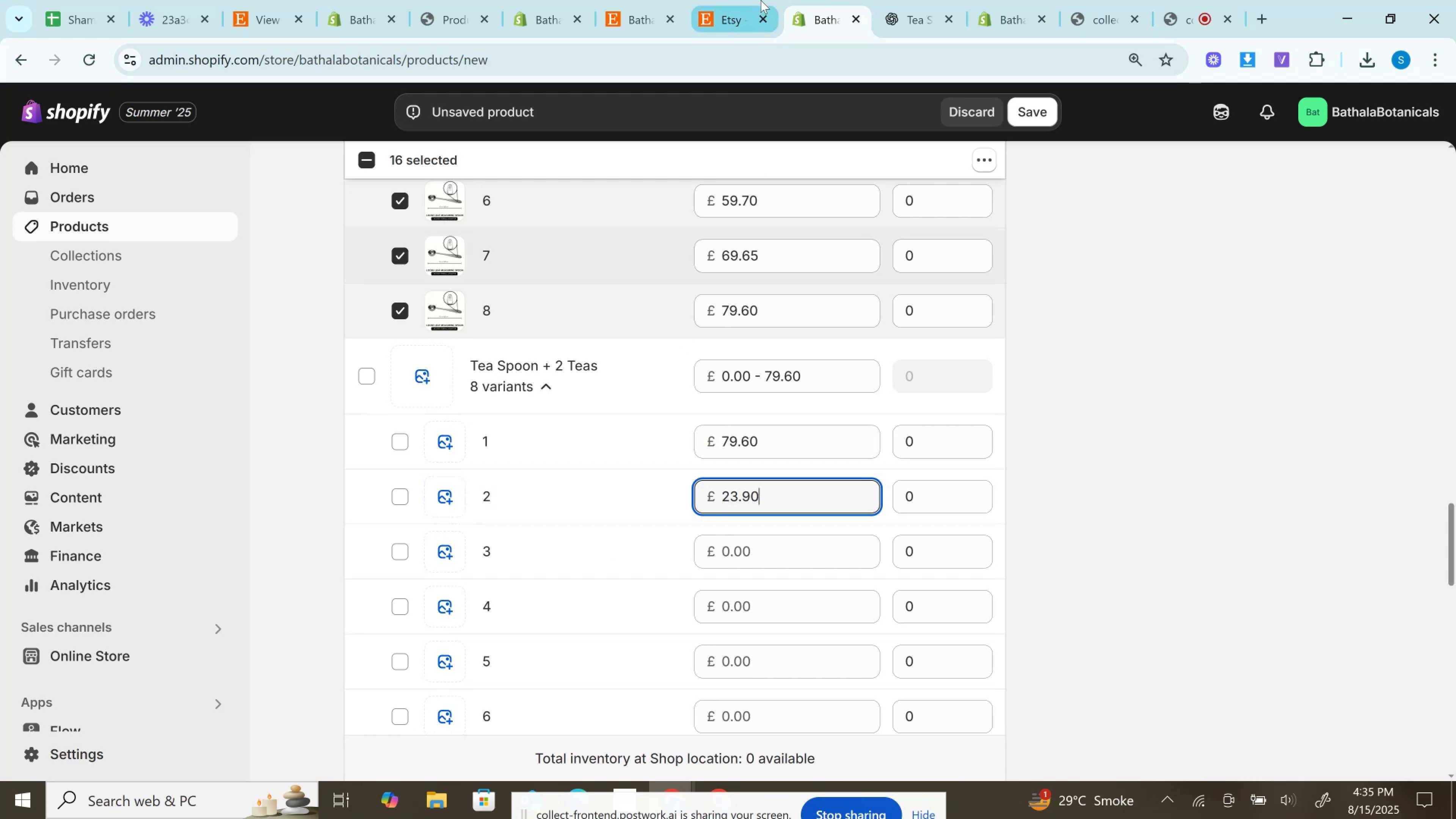 
left_click([758, 0])
 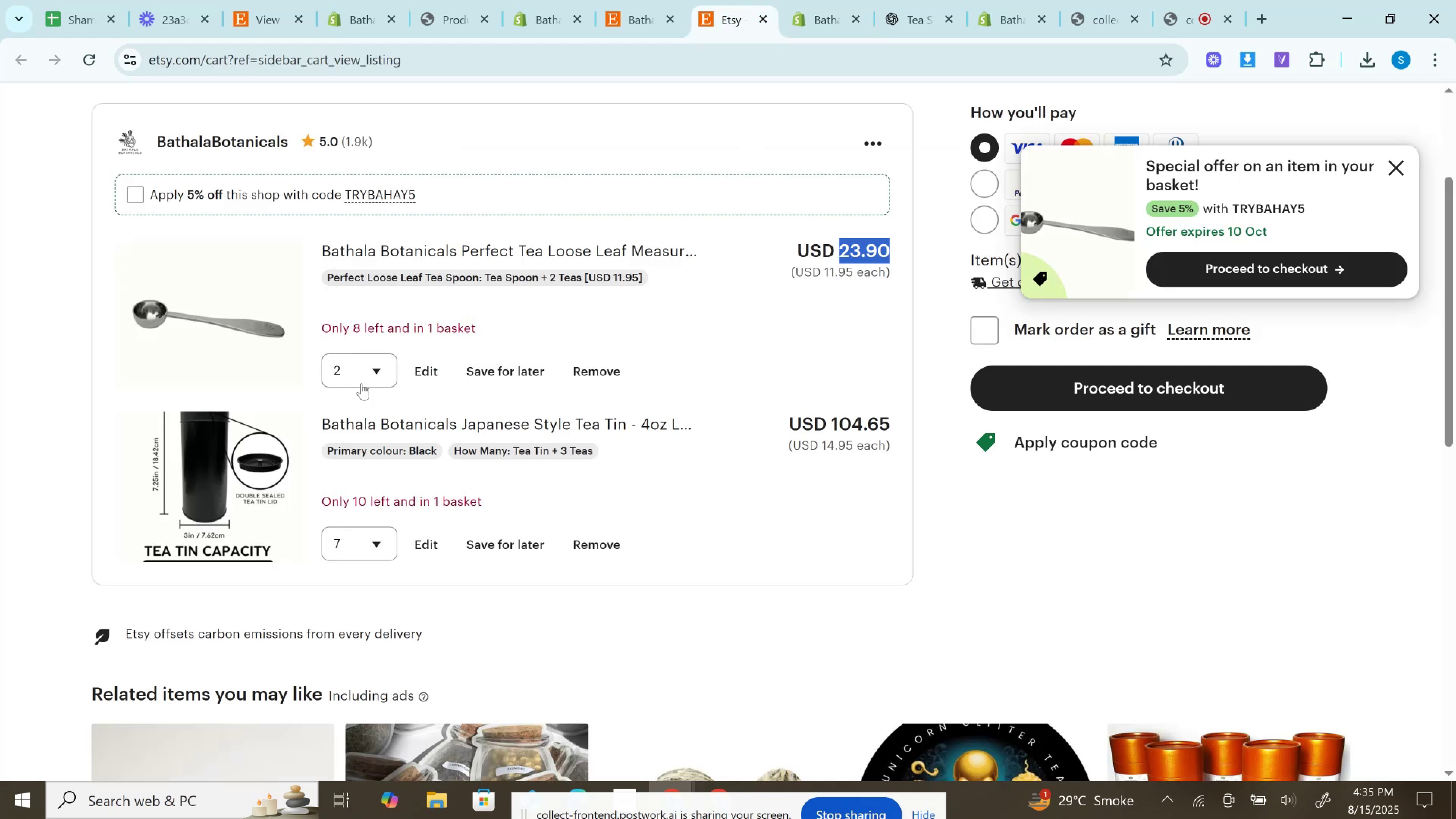 
left_click([361, 384])
 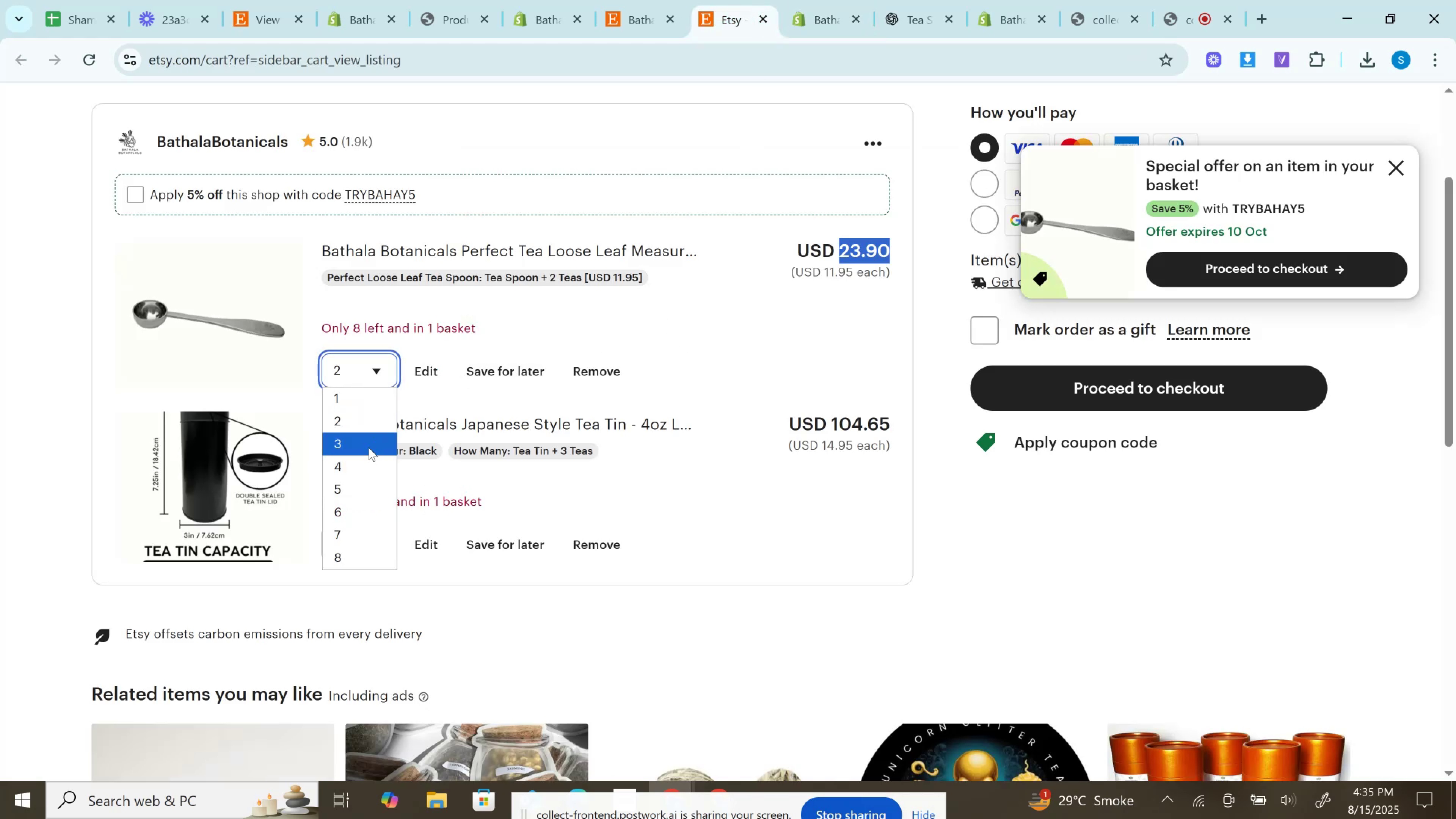 
left_click([369, 447])
 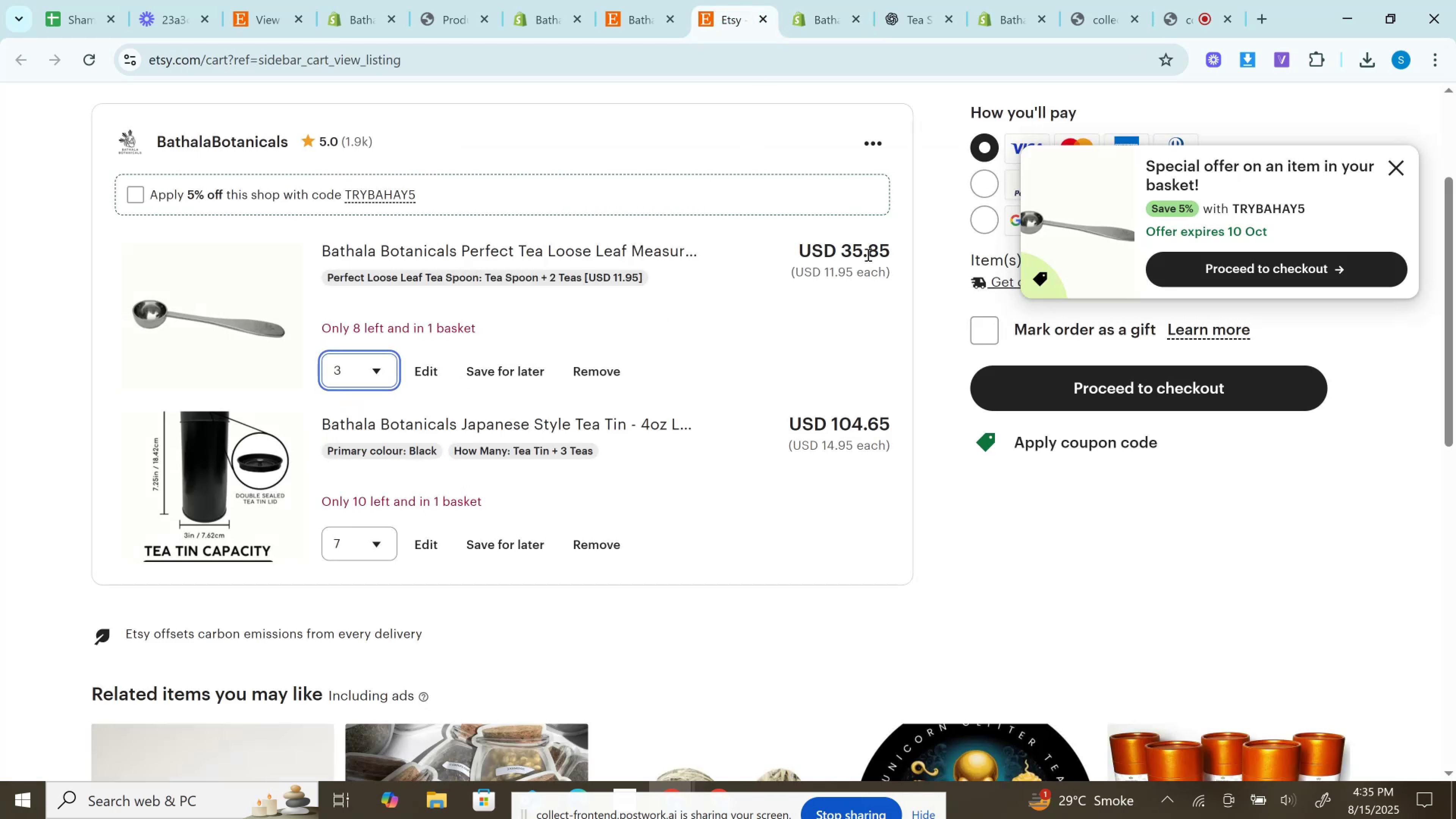 
double_click([867, 254])
 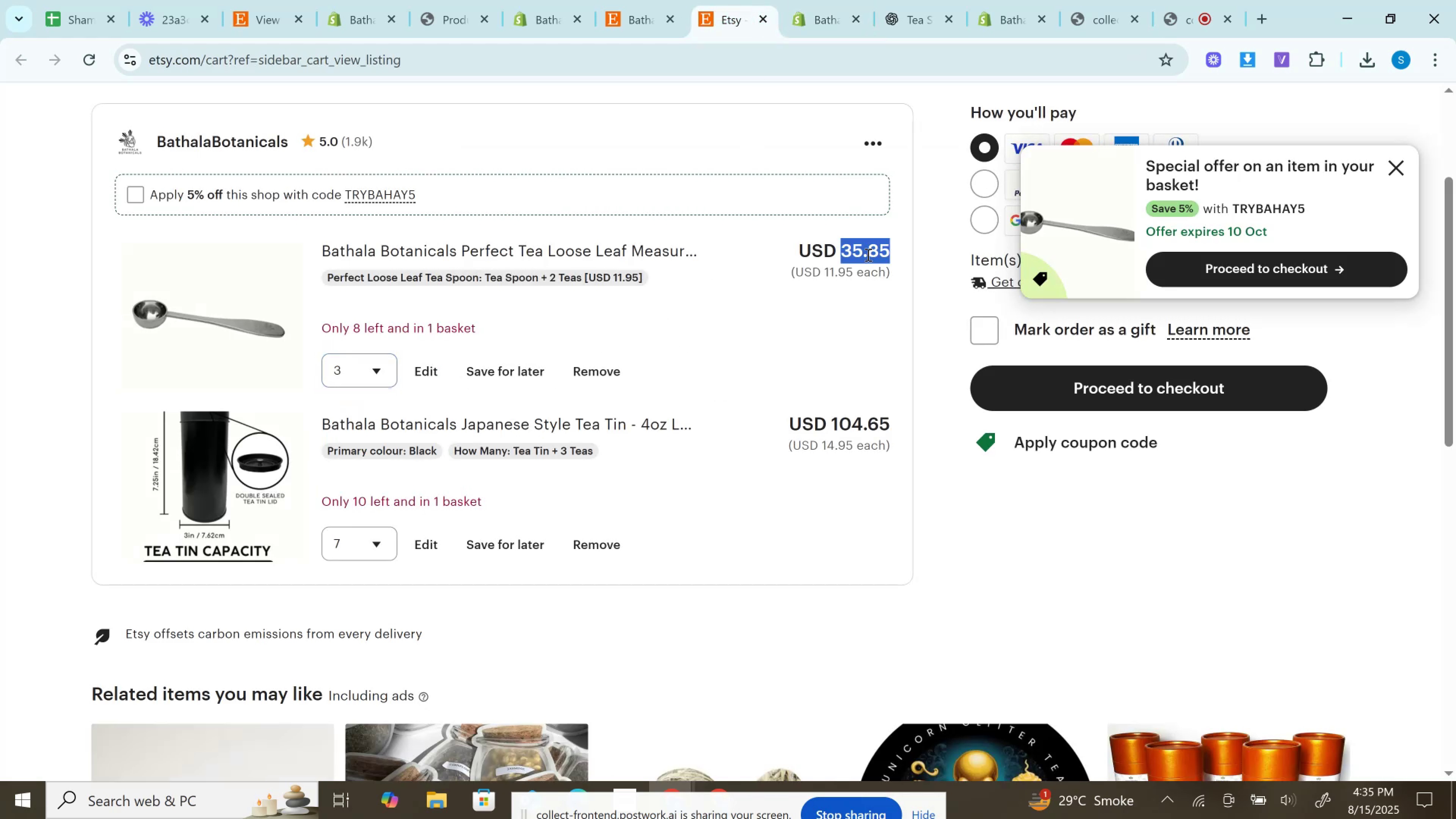 
key(Control+C)
 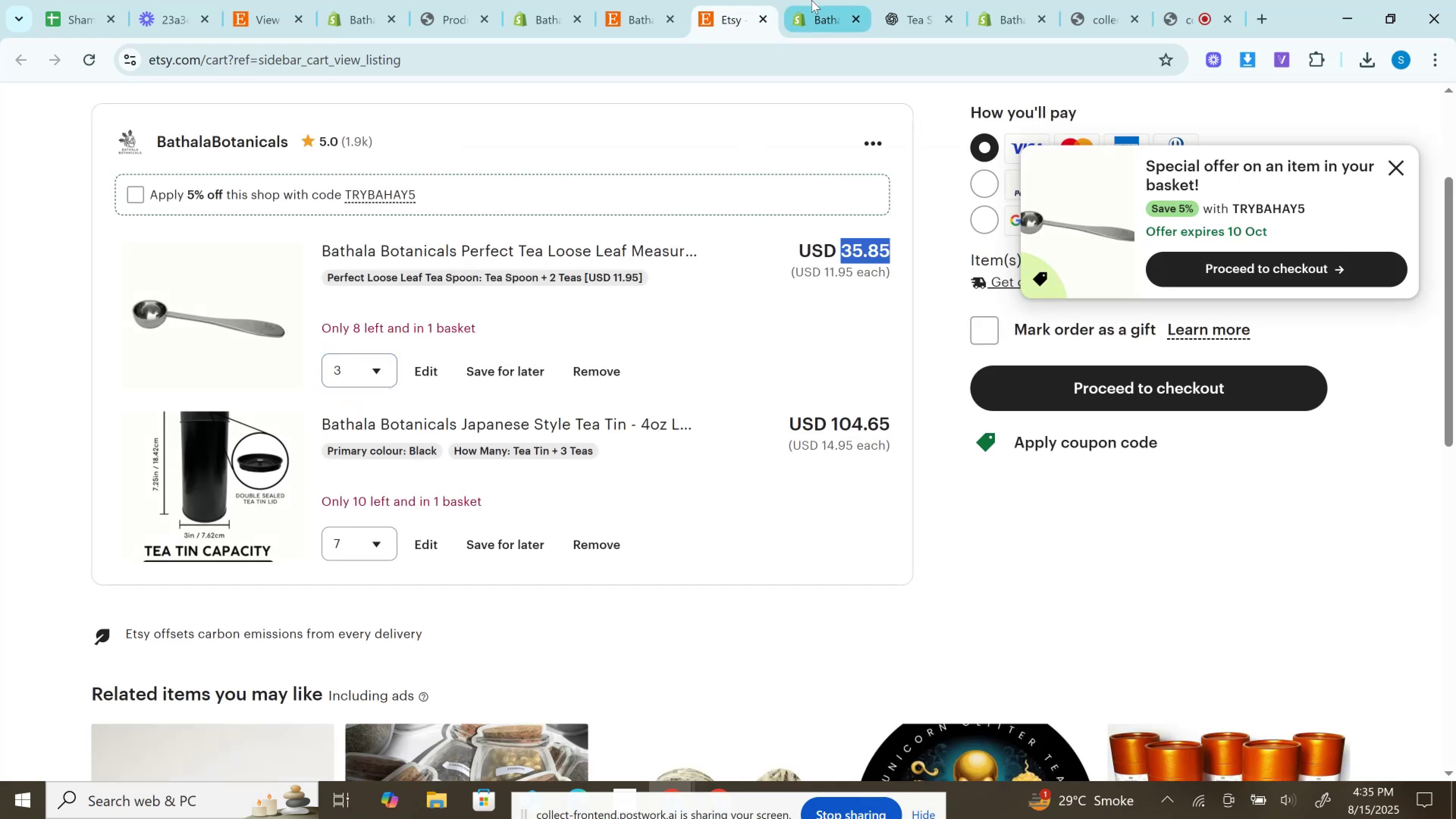 
left_click([811, 0])
 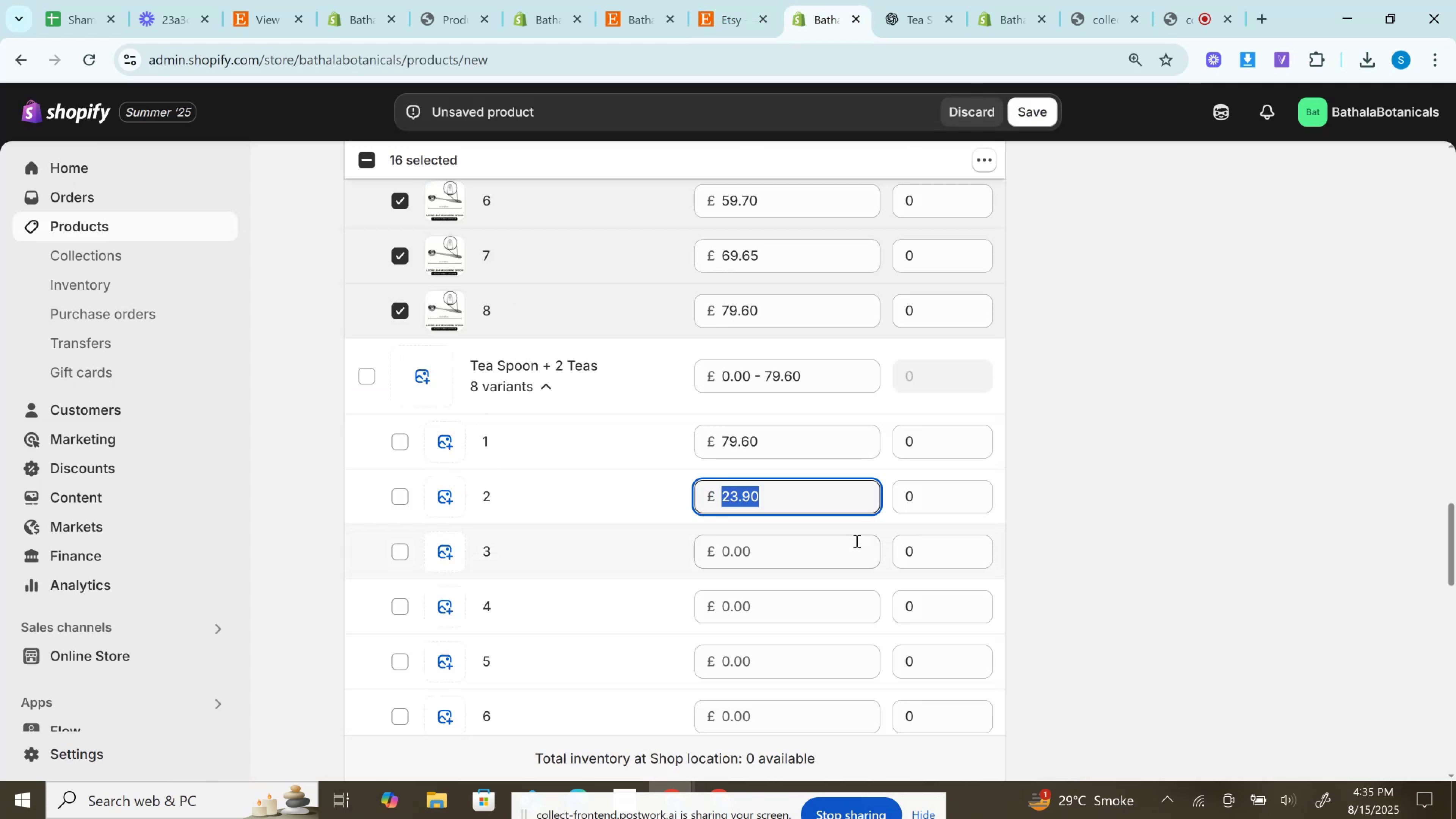 
left_click([832, 545])
 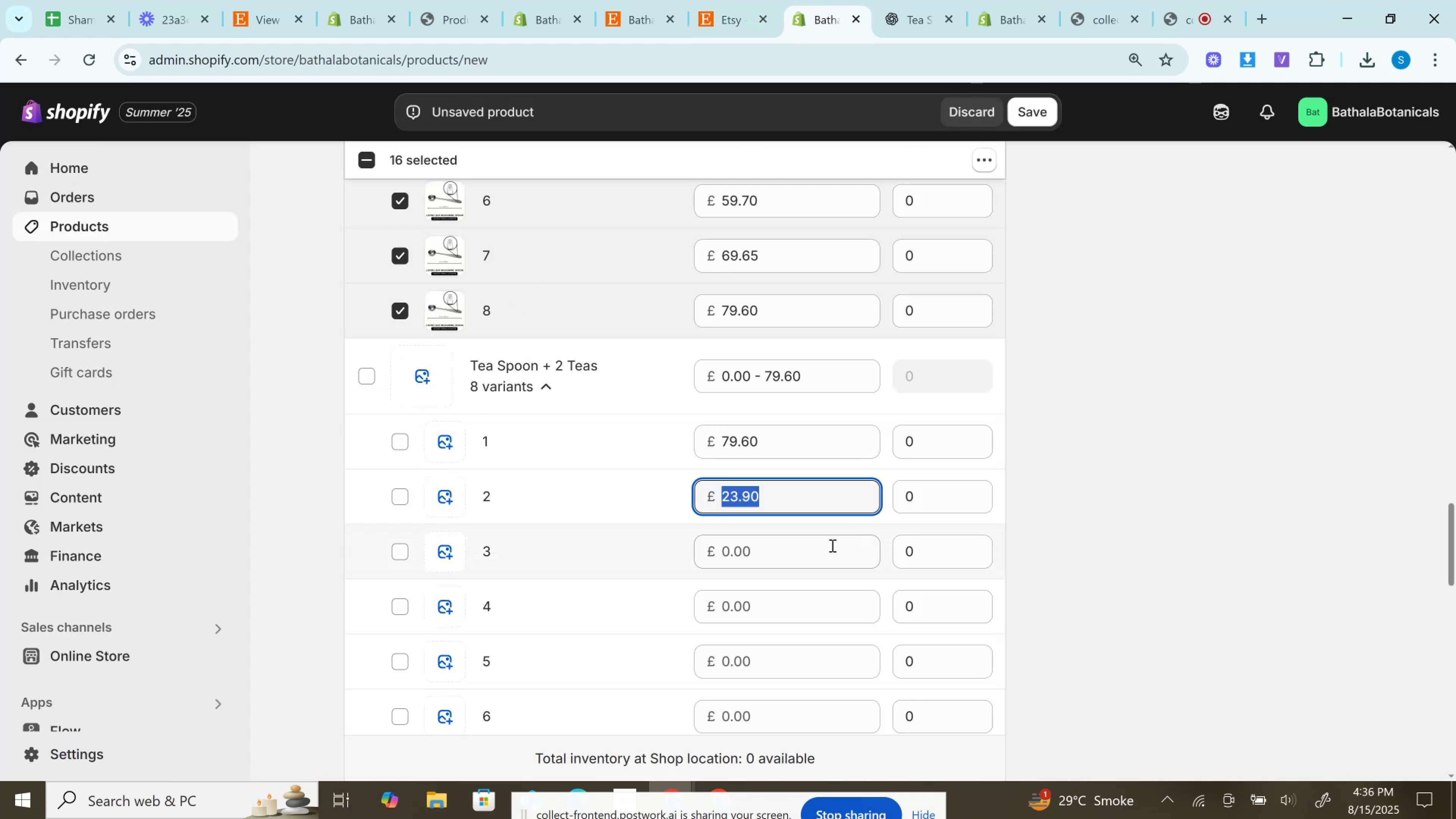 
key(Control+V)
 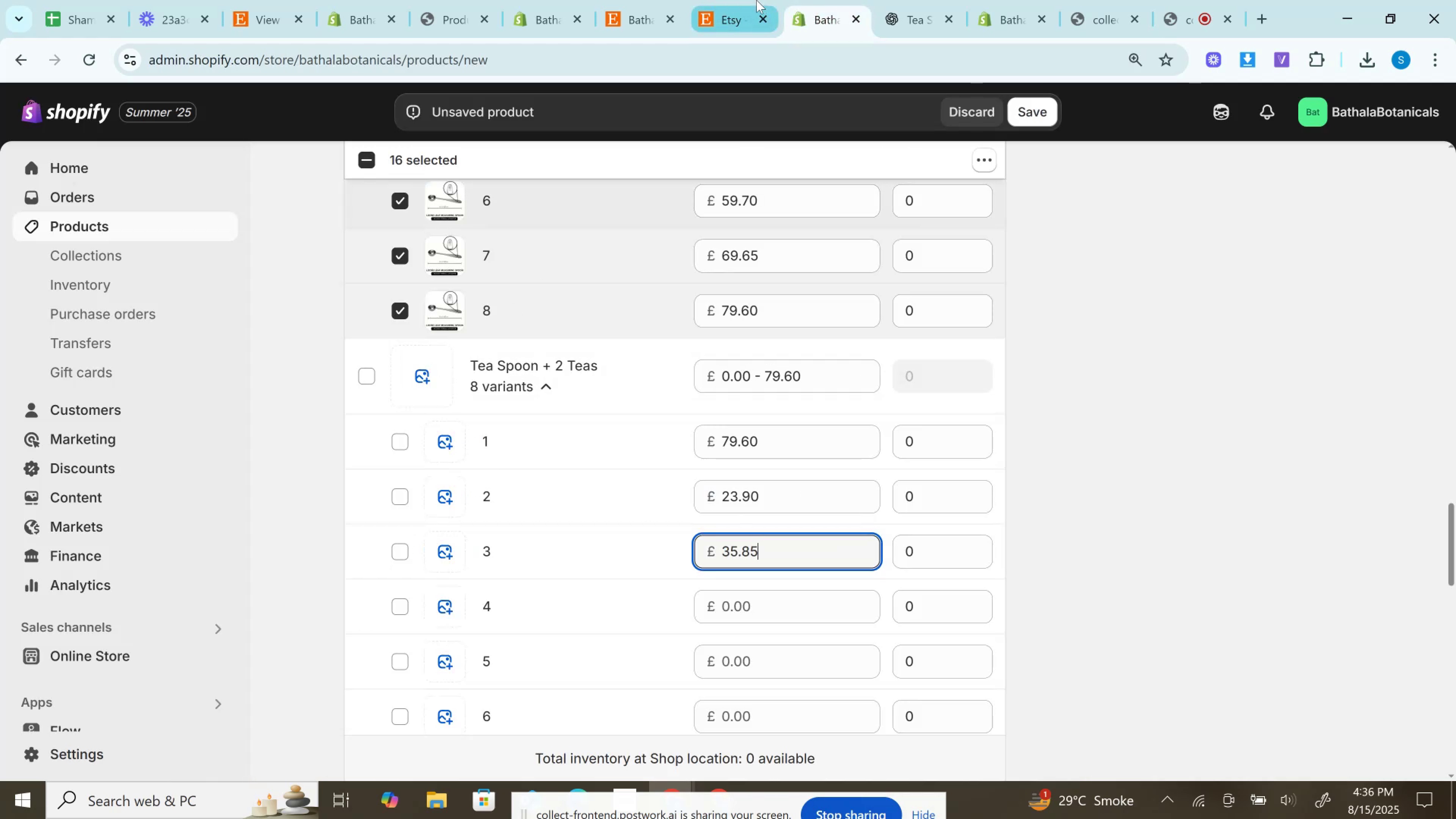 
left_click([750, 0])
 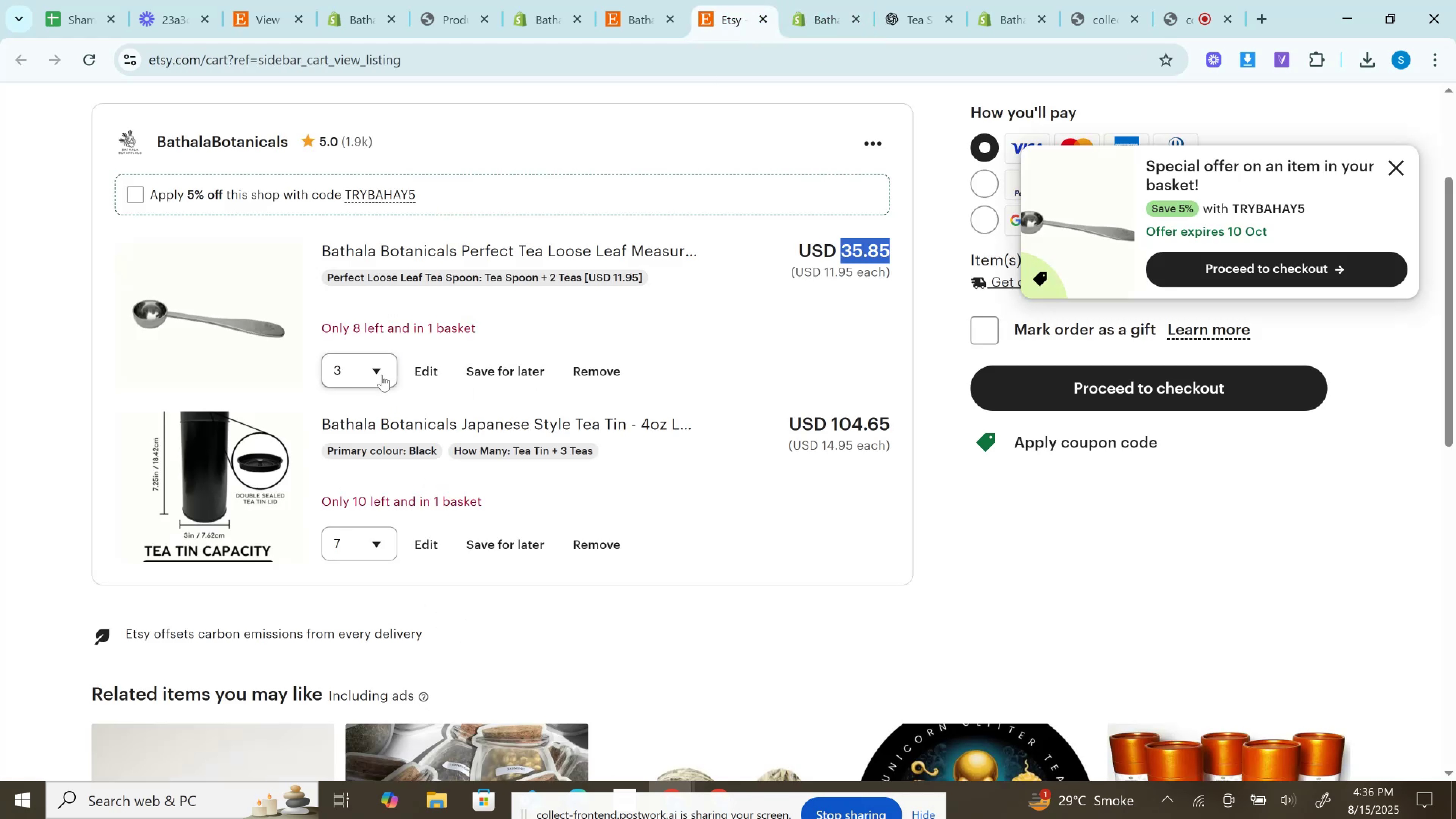 
left_click([377, 372])
 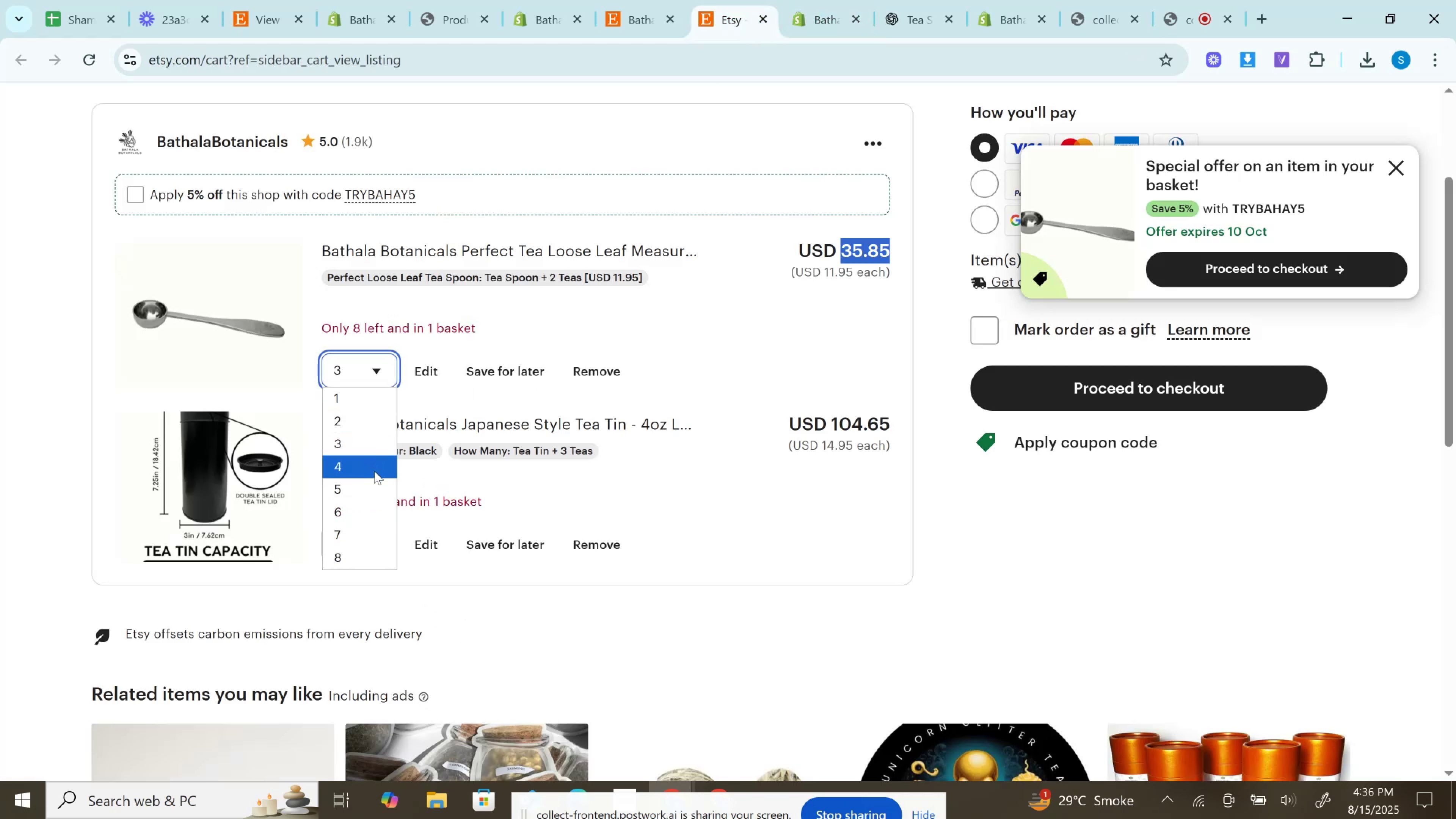 
left_click([374, 471])
 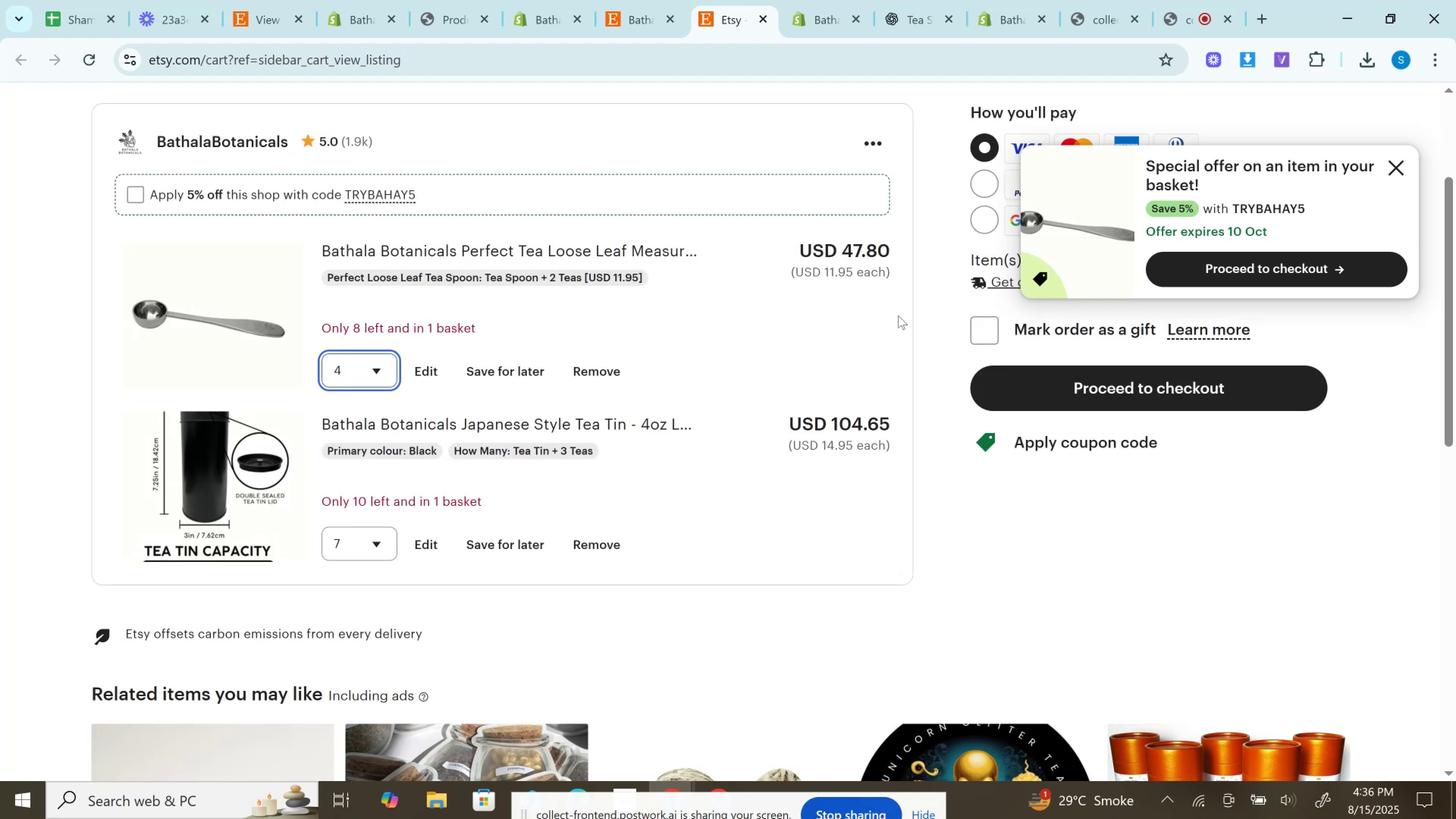 
left_click([872, 247])
 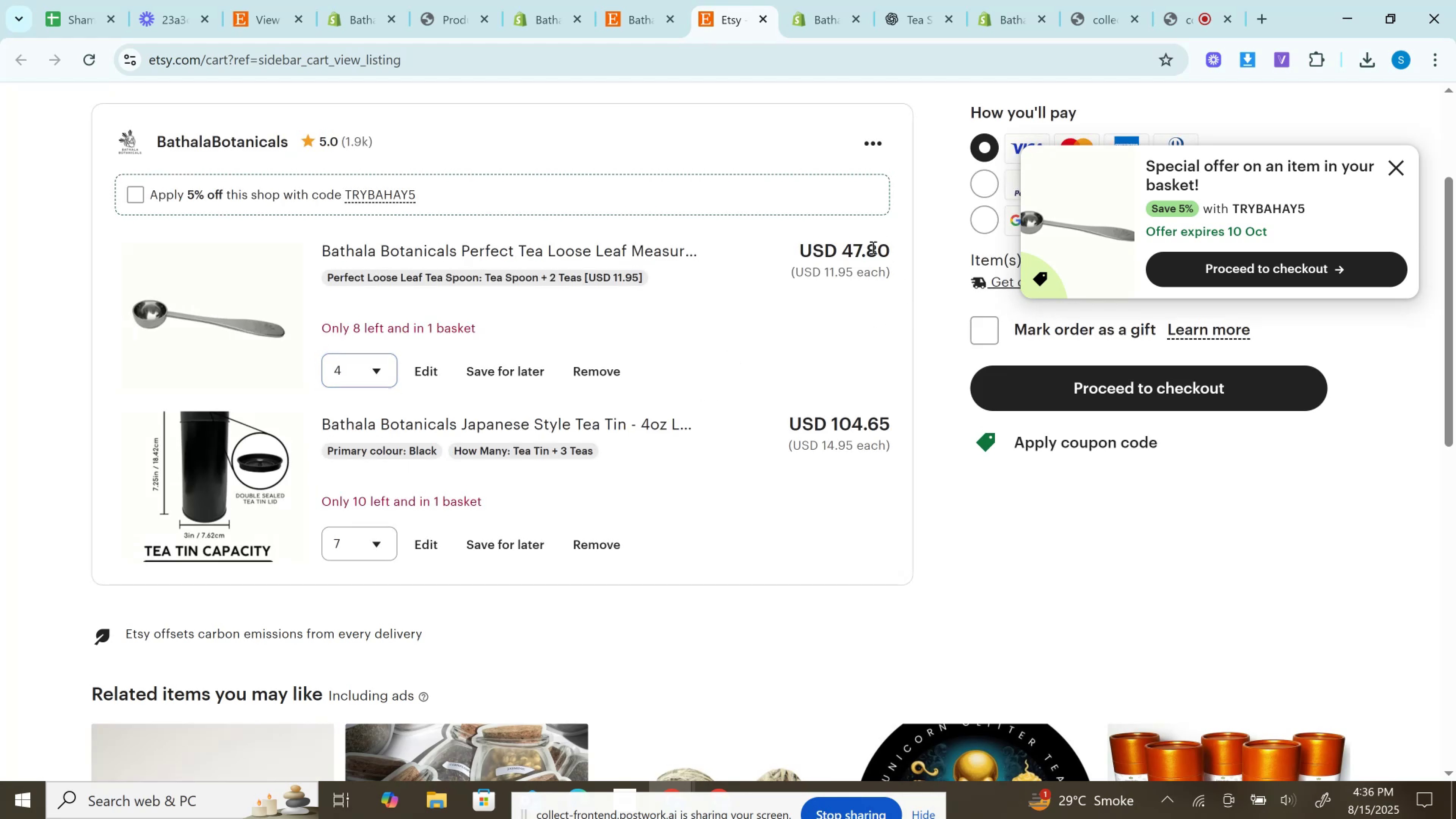 
double_click([872, 247])
 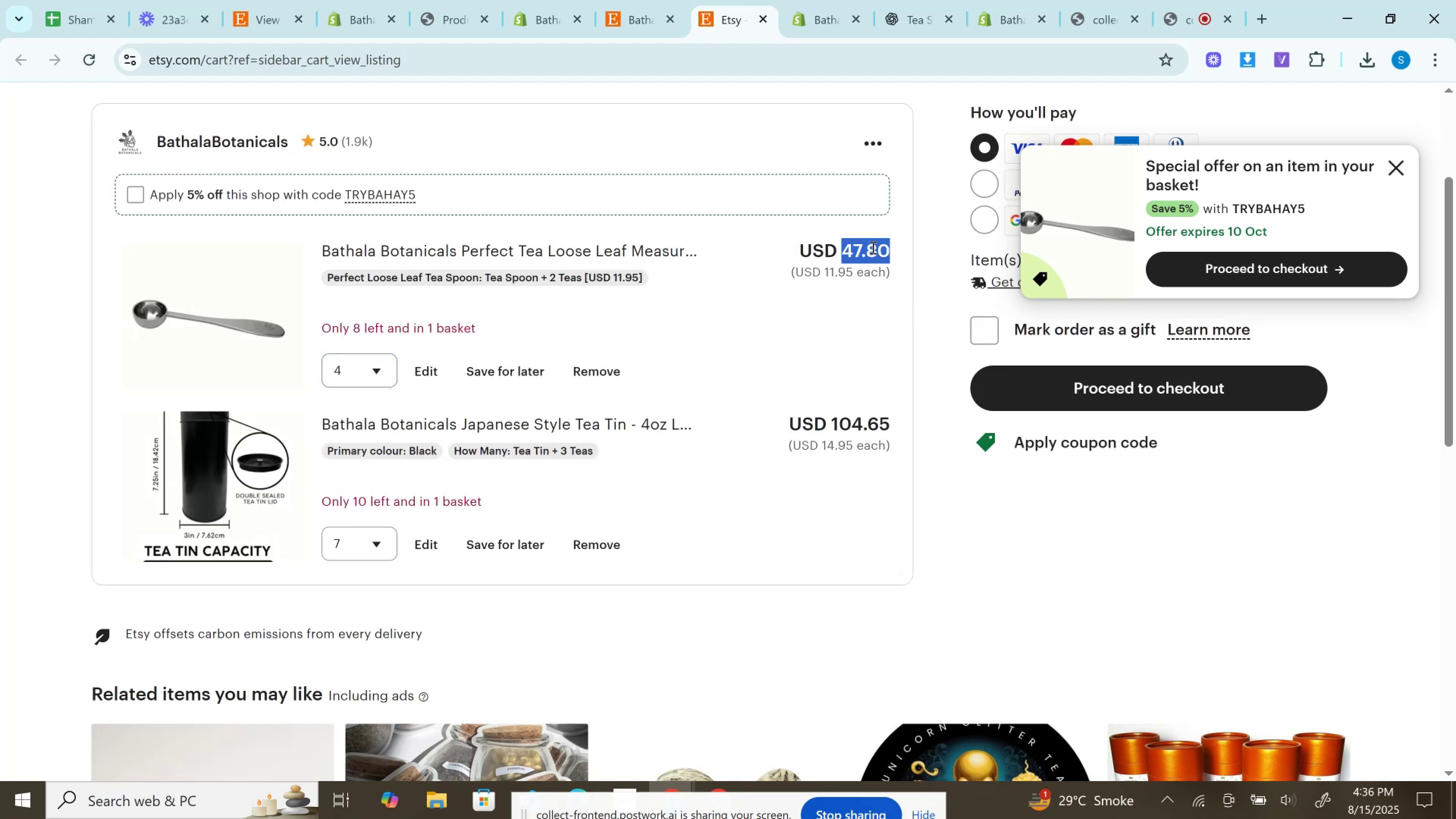 
key(Control+C)
 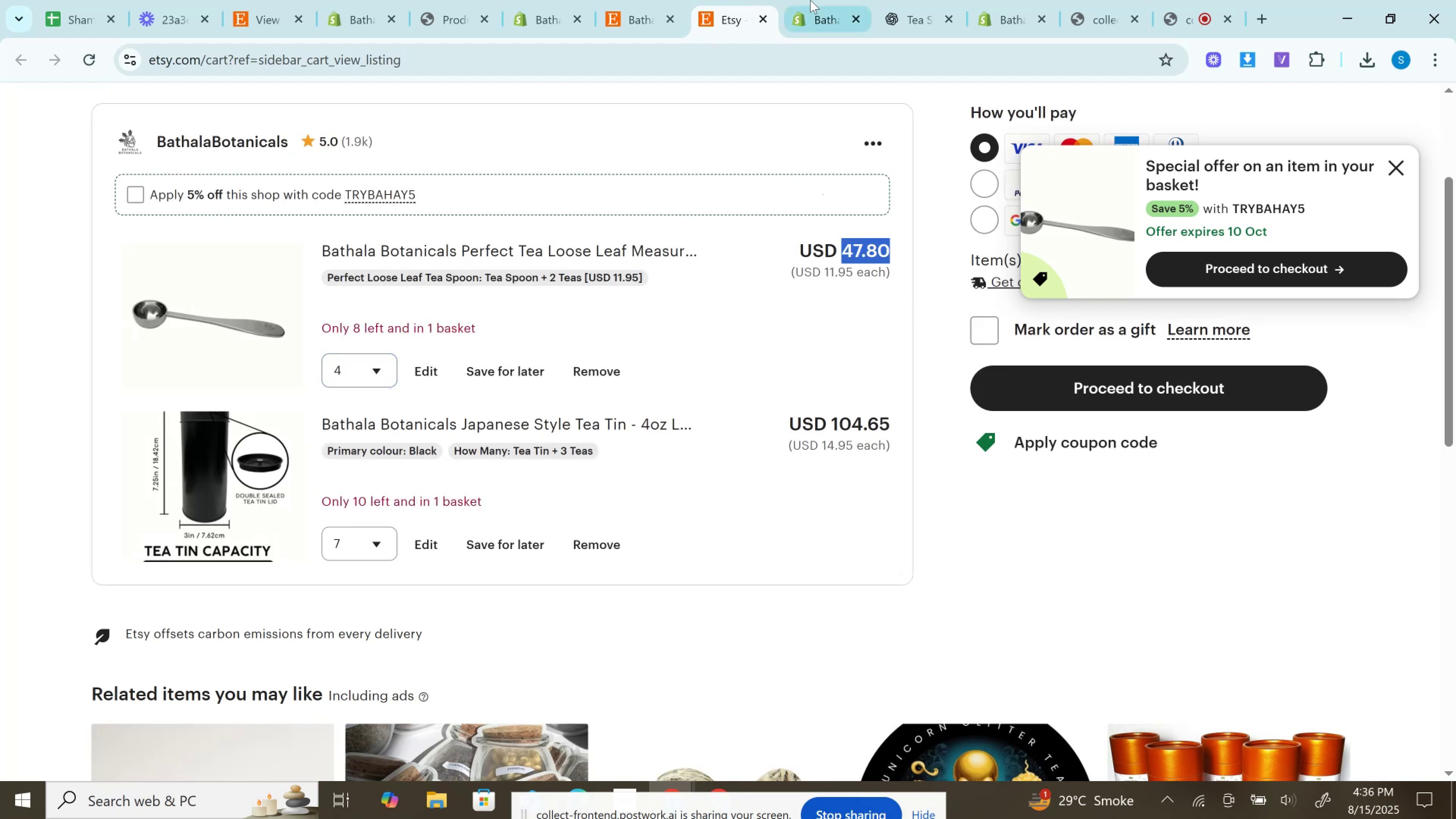 
left_click([810, 0])
 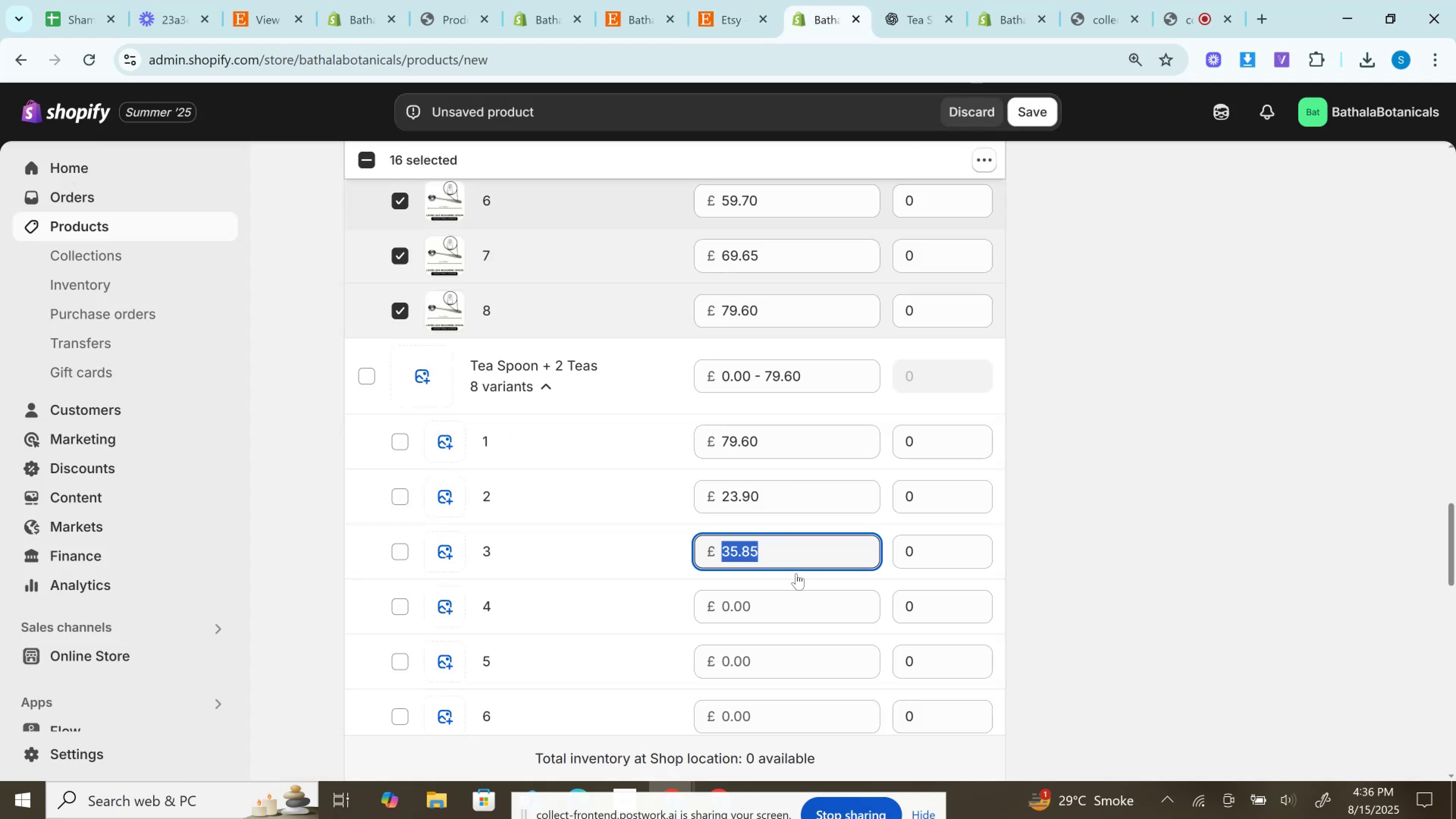 
left_click([790, 601])
 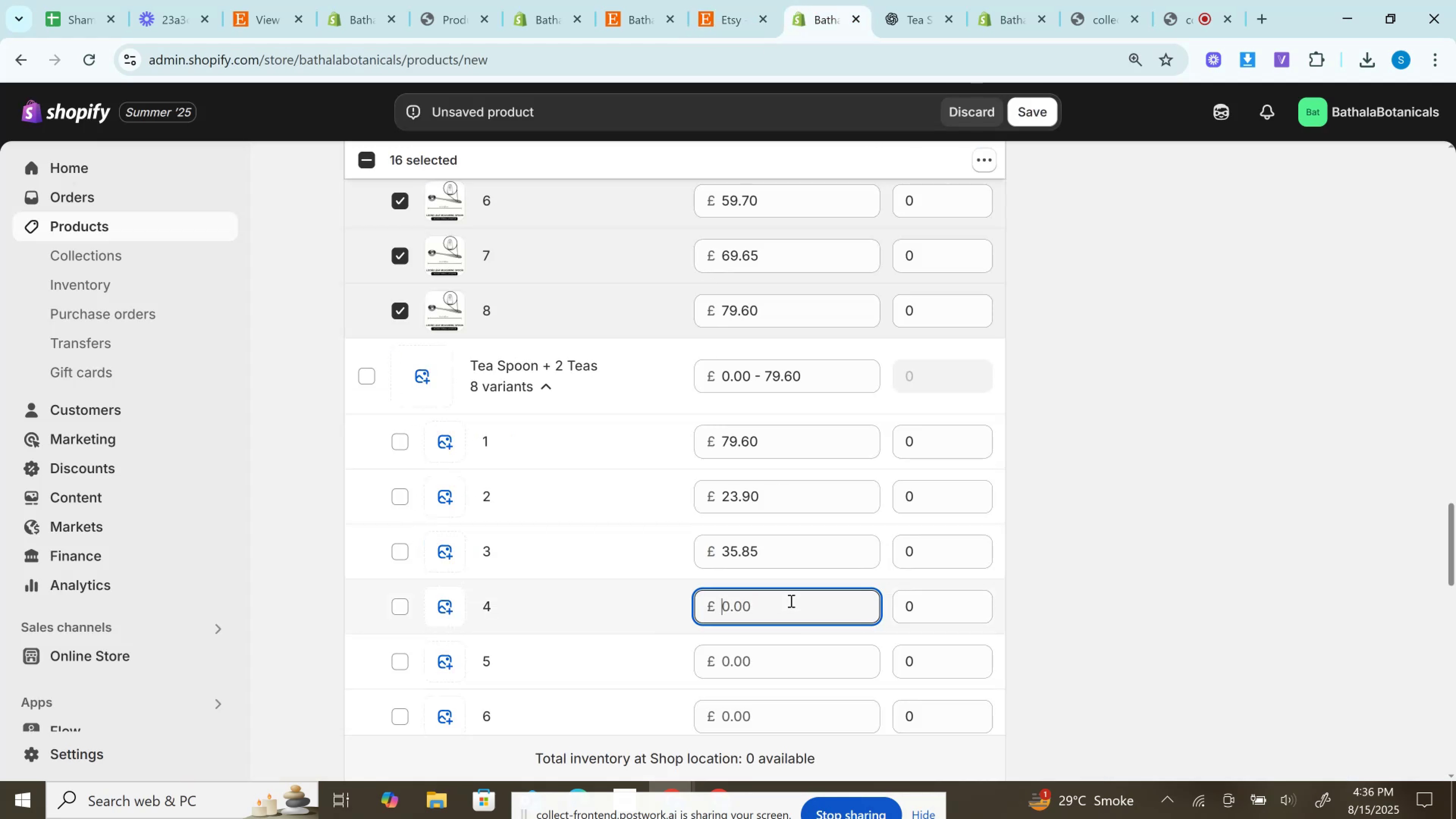 
key(Control+V)
 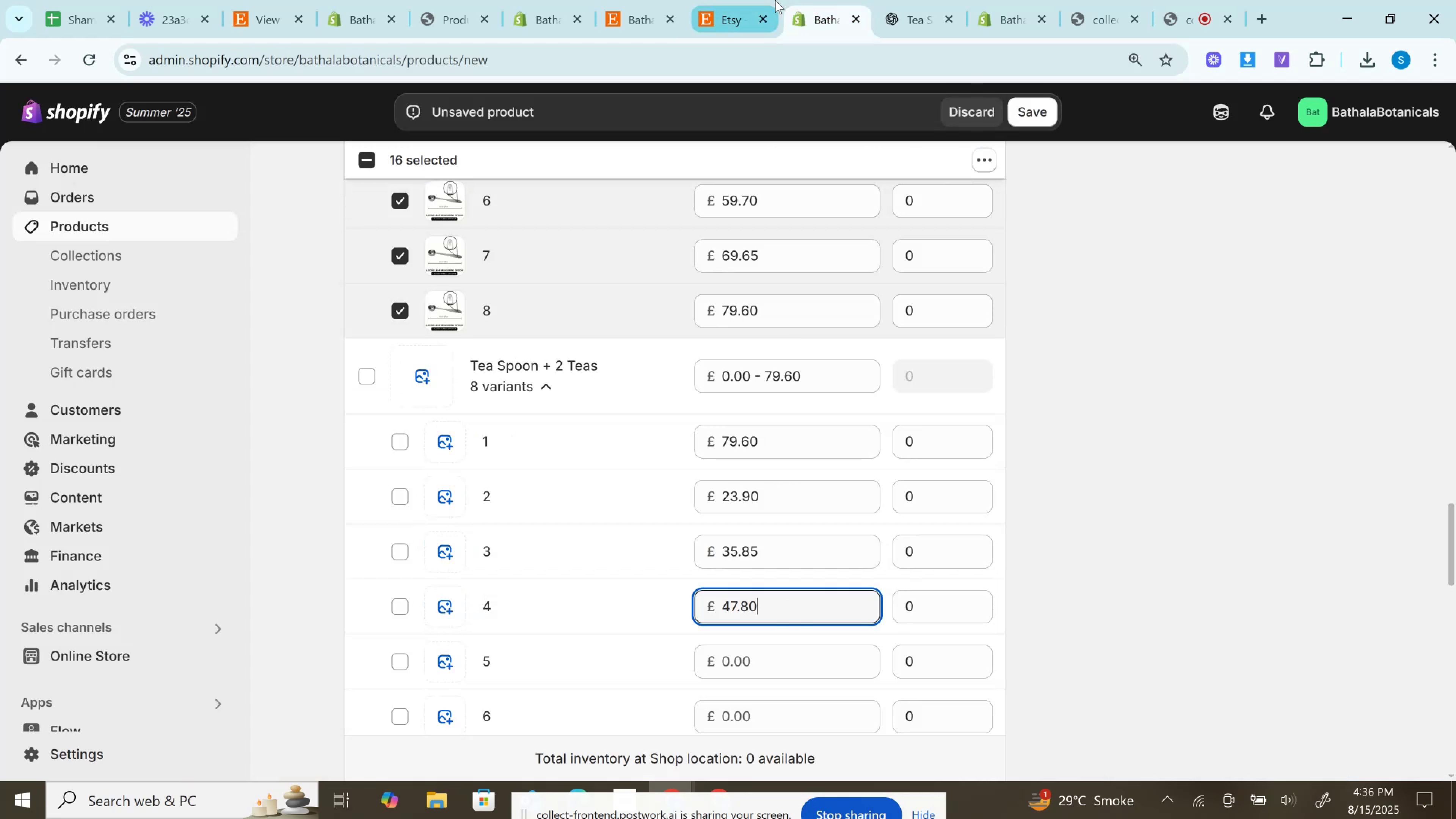 
left_click([748, 0])
 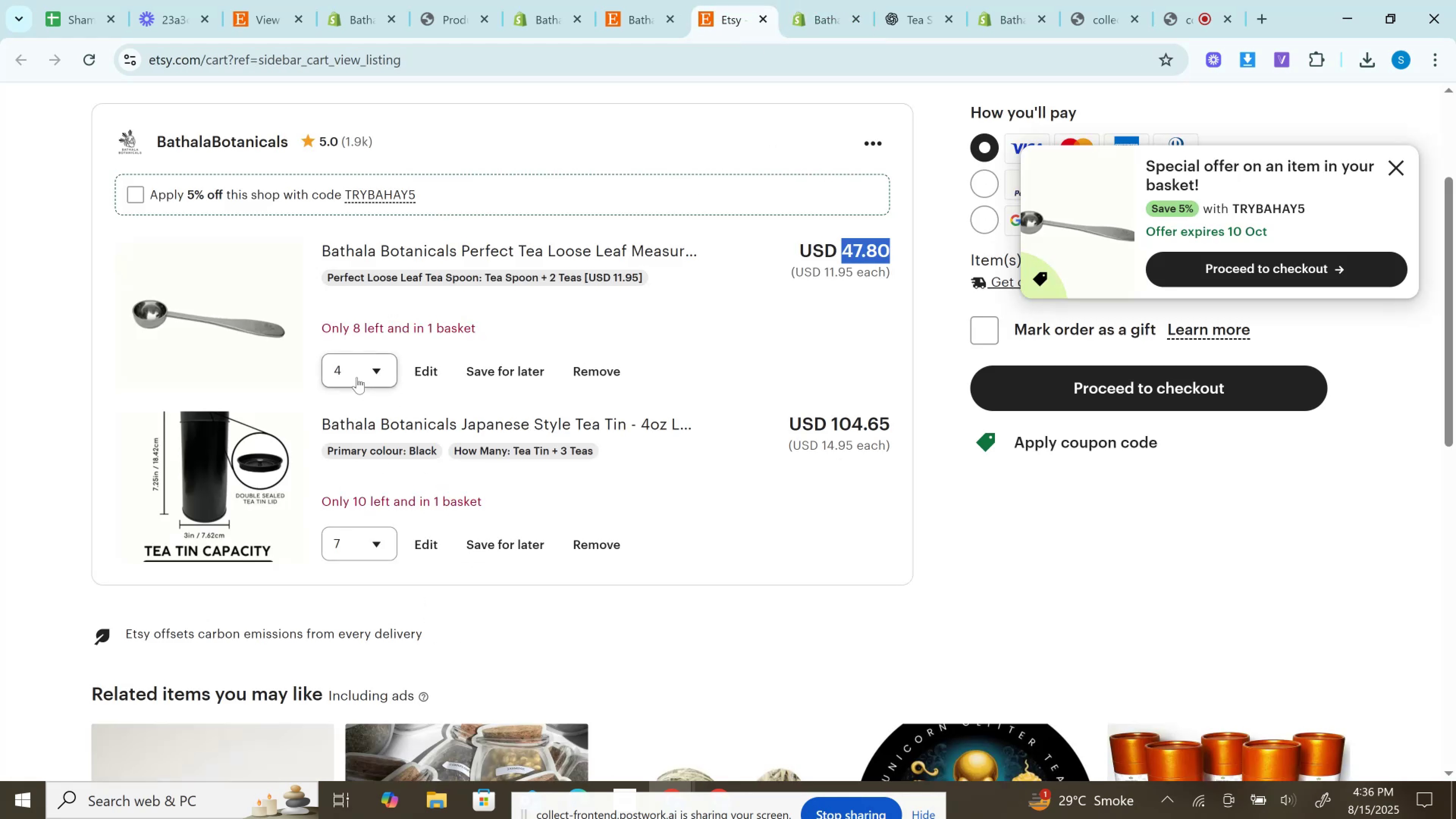 
left_click([357, 369])
 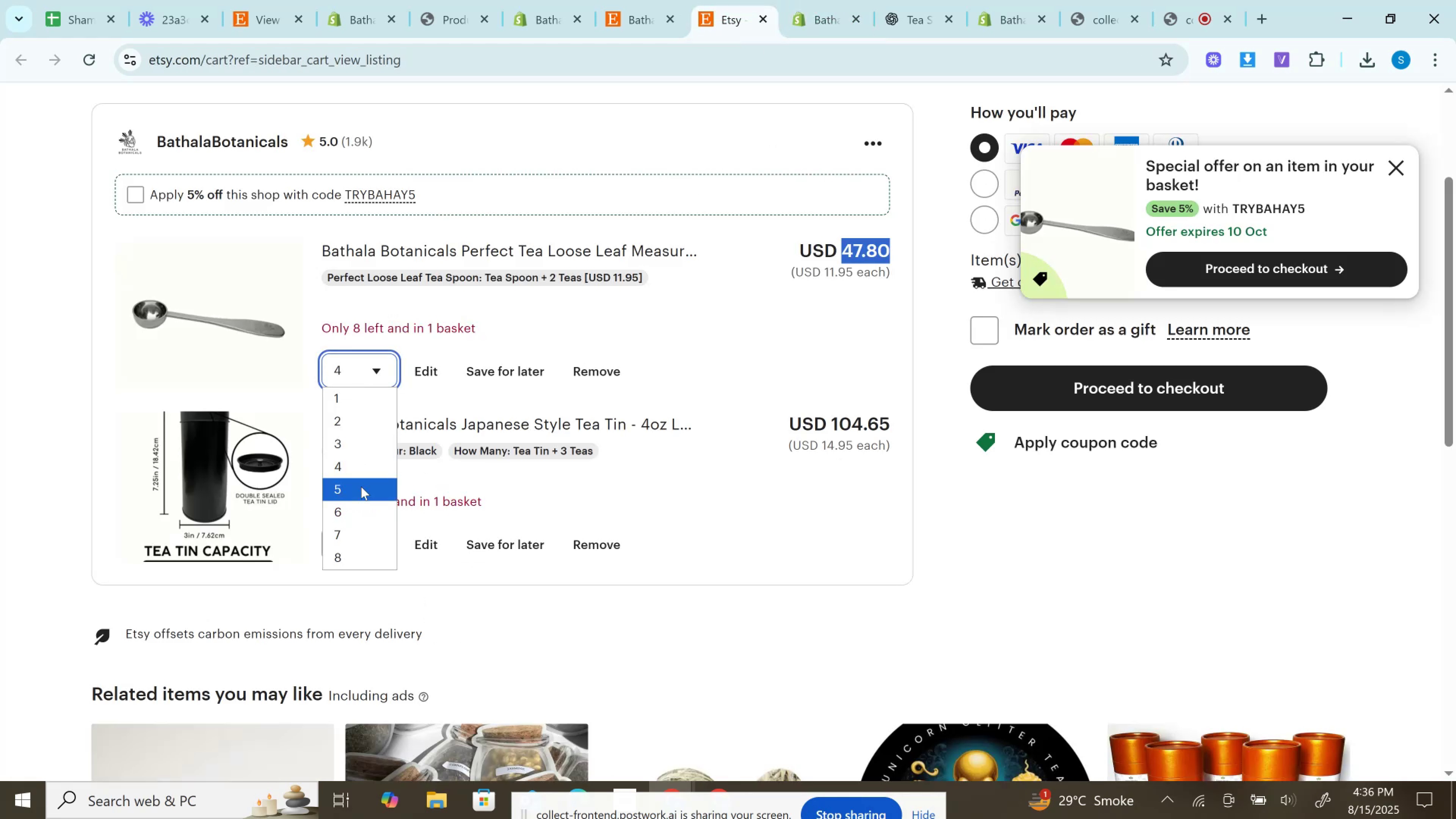 
left_click([361, 486])
 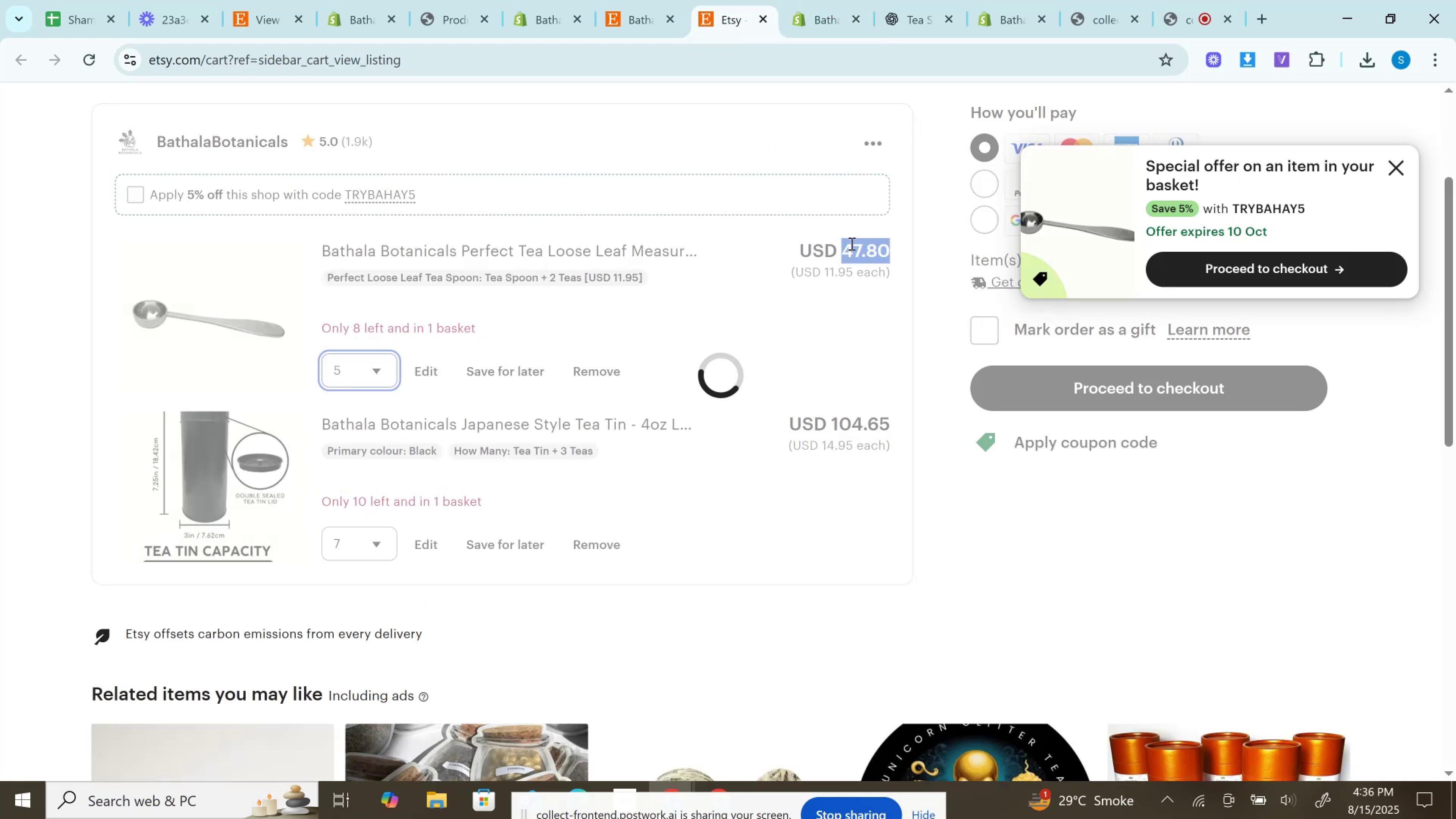 
left_click([851, 243])
 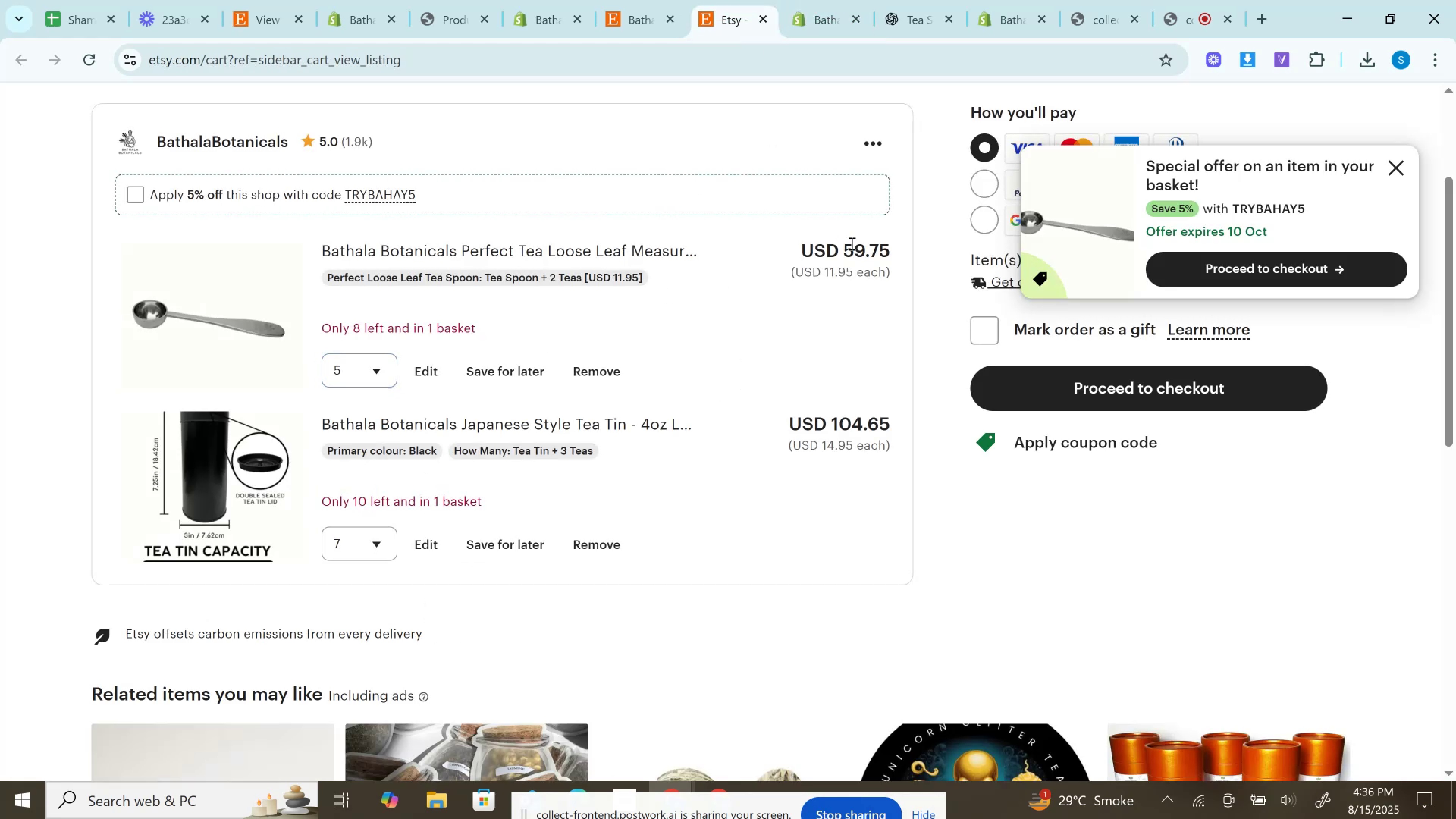 
double_click([851, 243])
 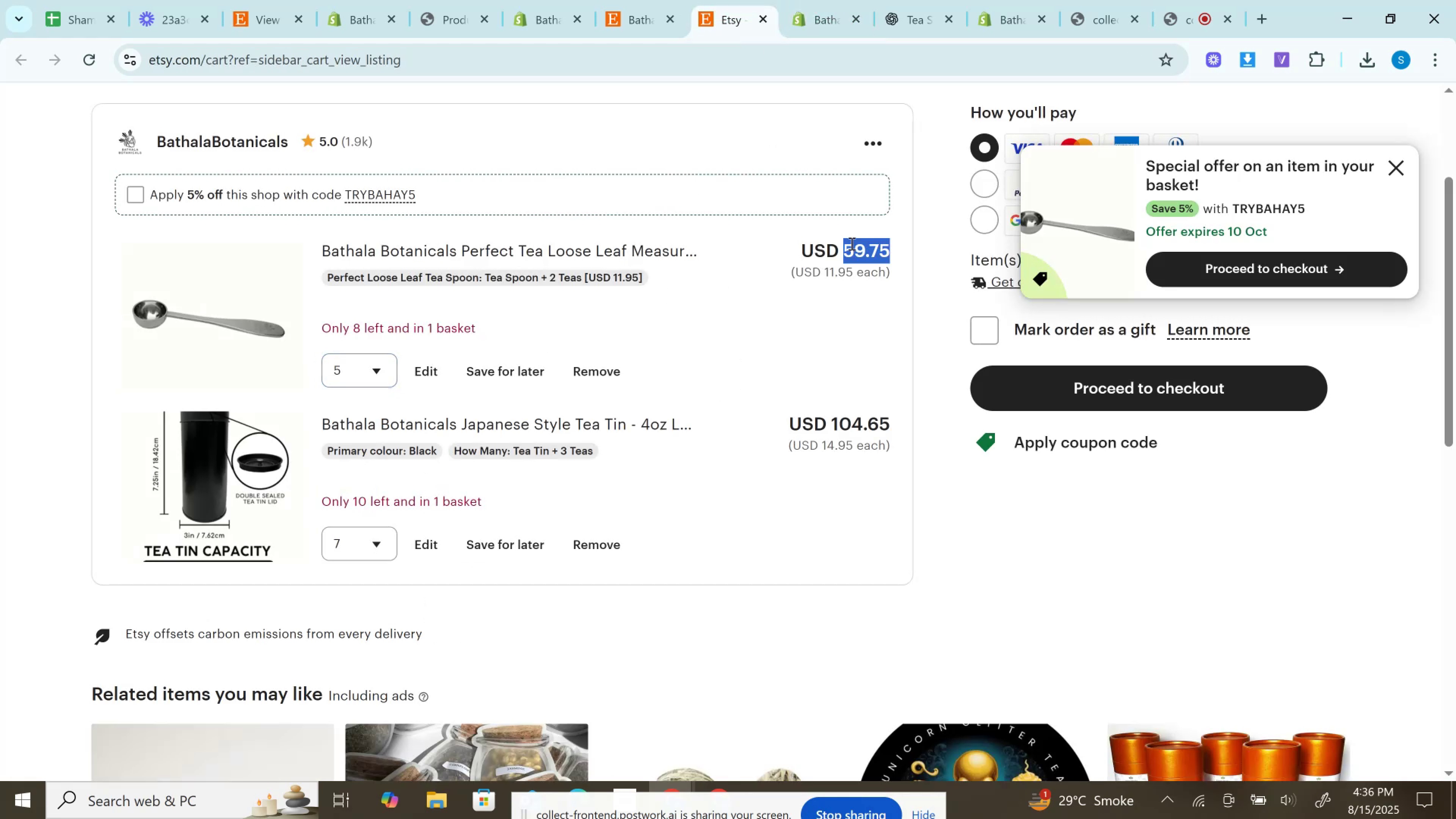 
key(Control+C)
 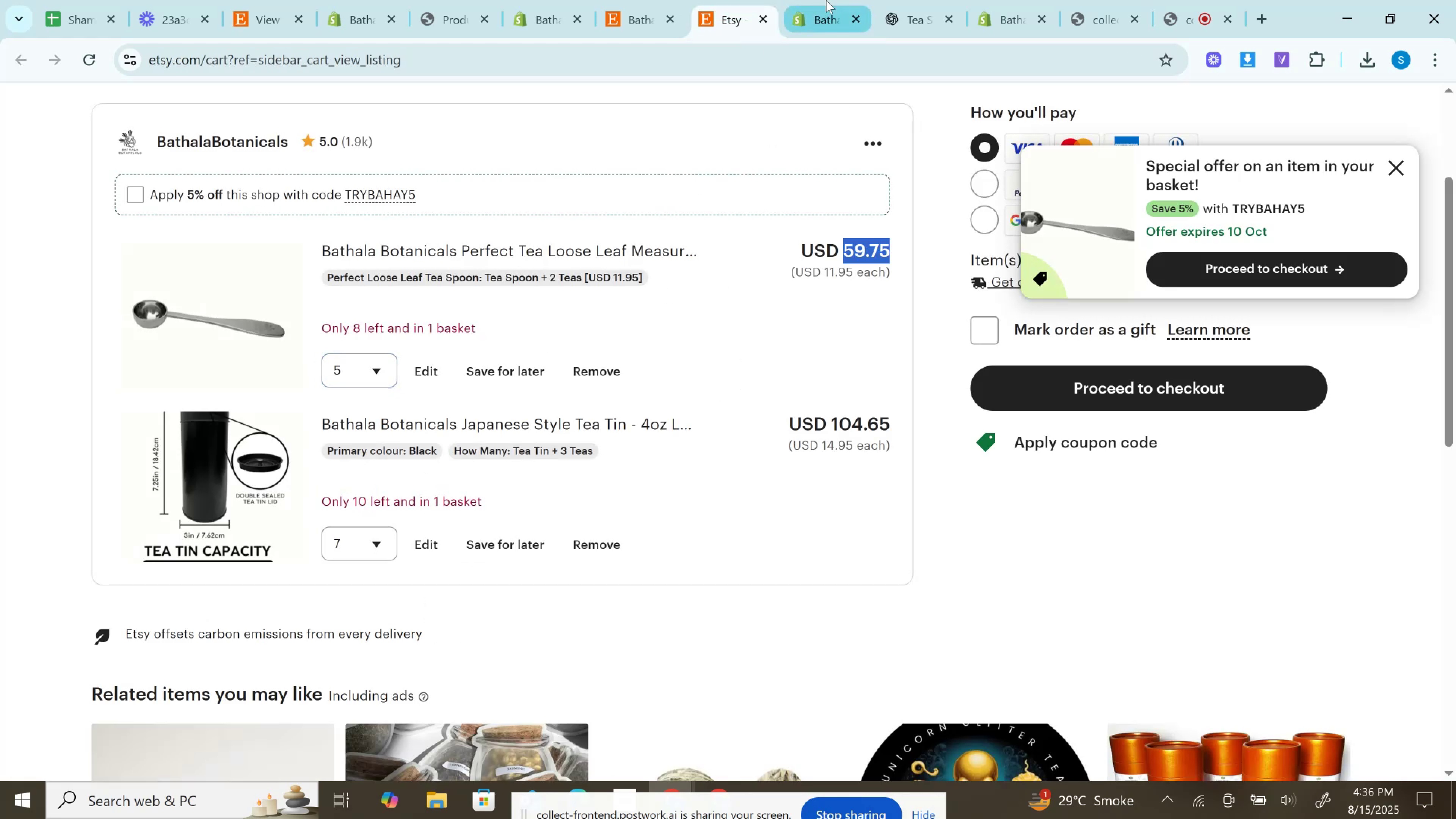 
left_click([825, 0])
 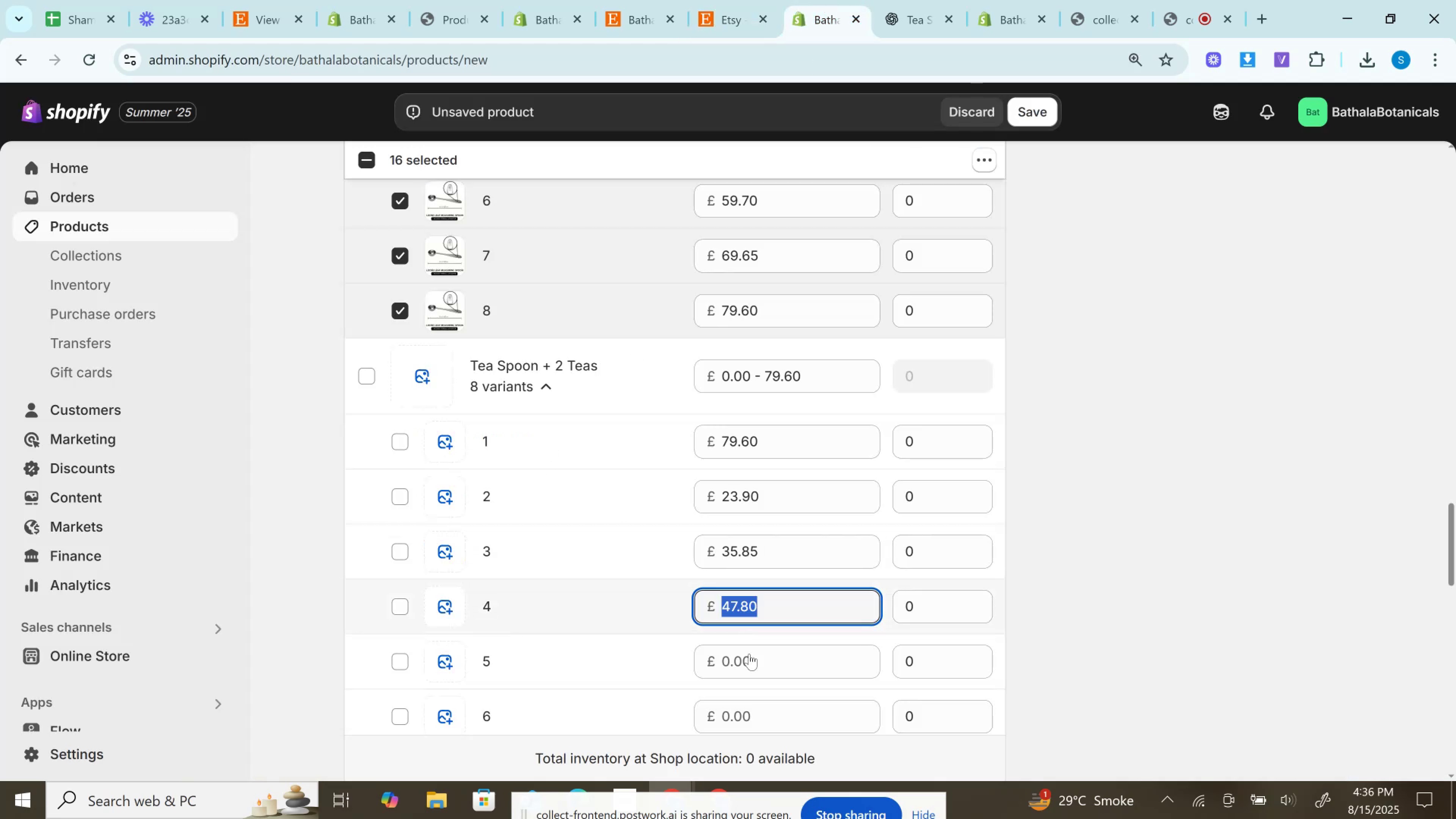 
left_click([748, 683])
 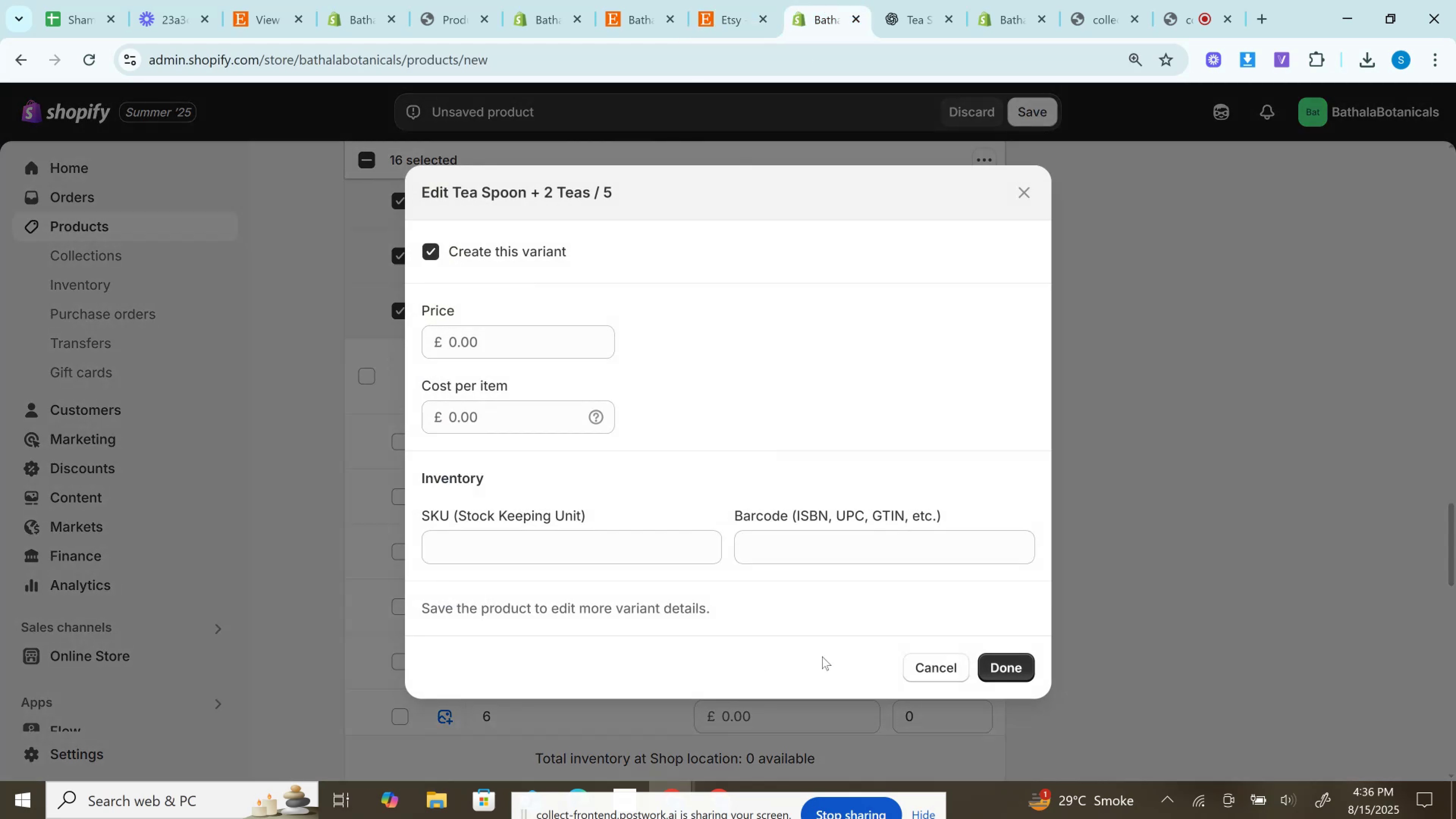 
left_click([1318, 631])
 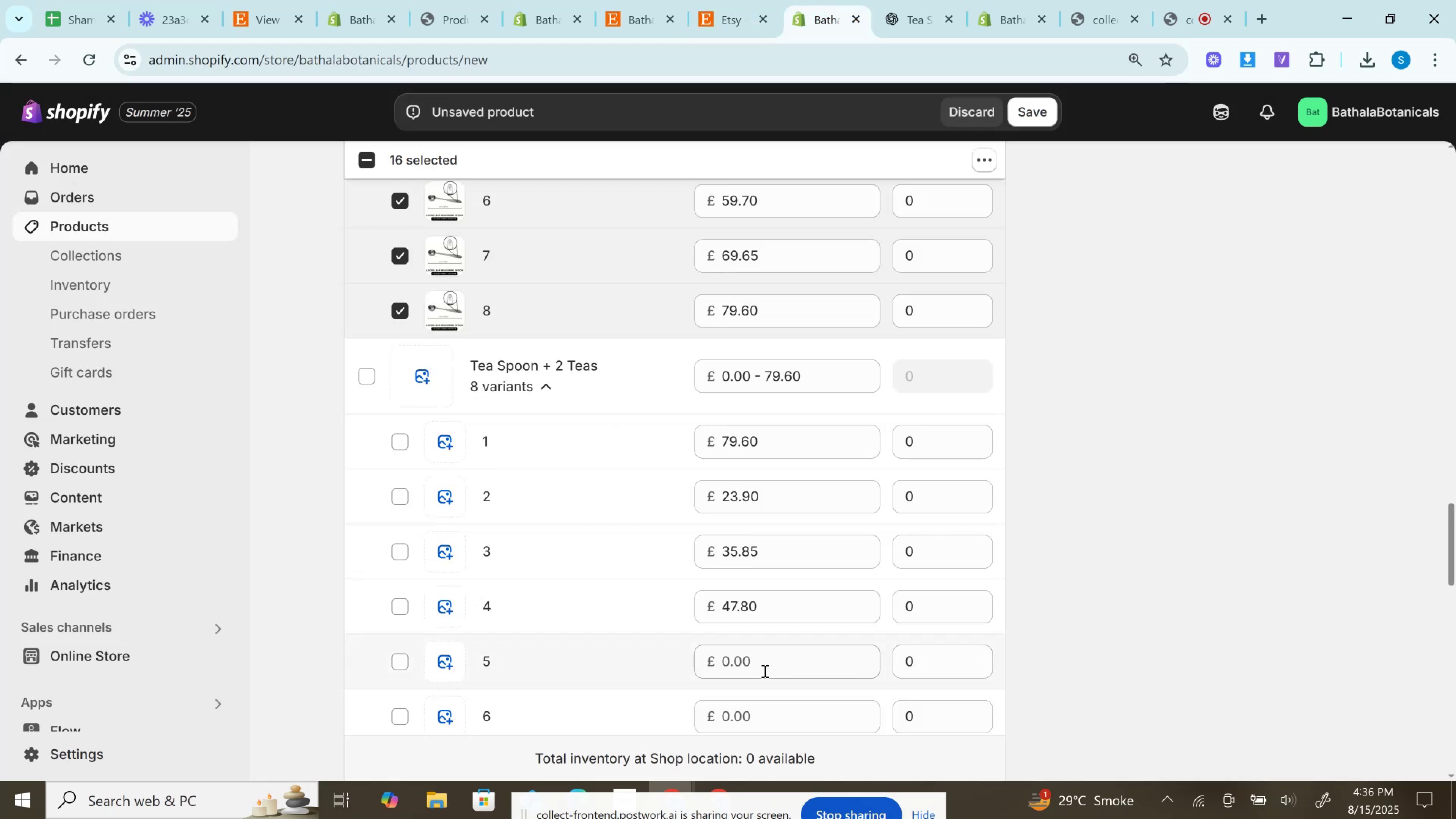 
left_click([769, 659])
 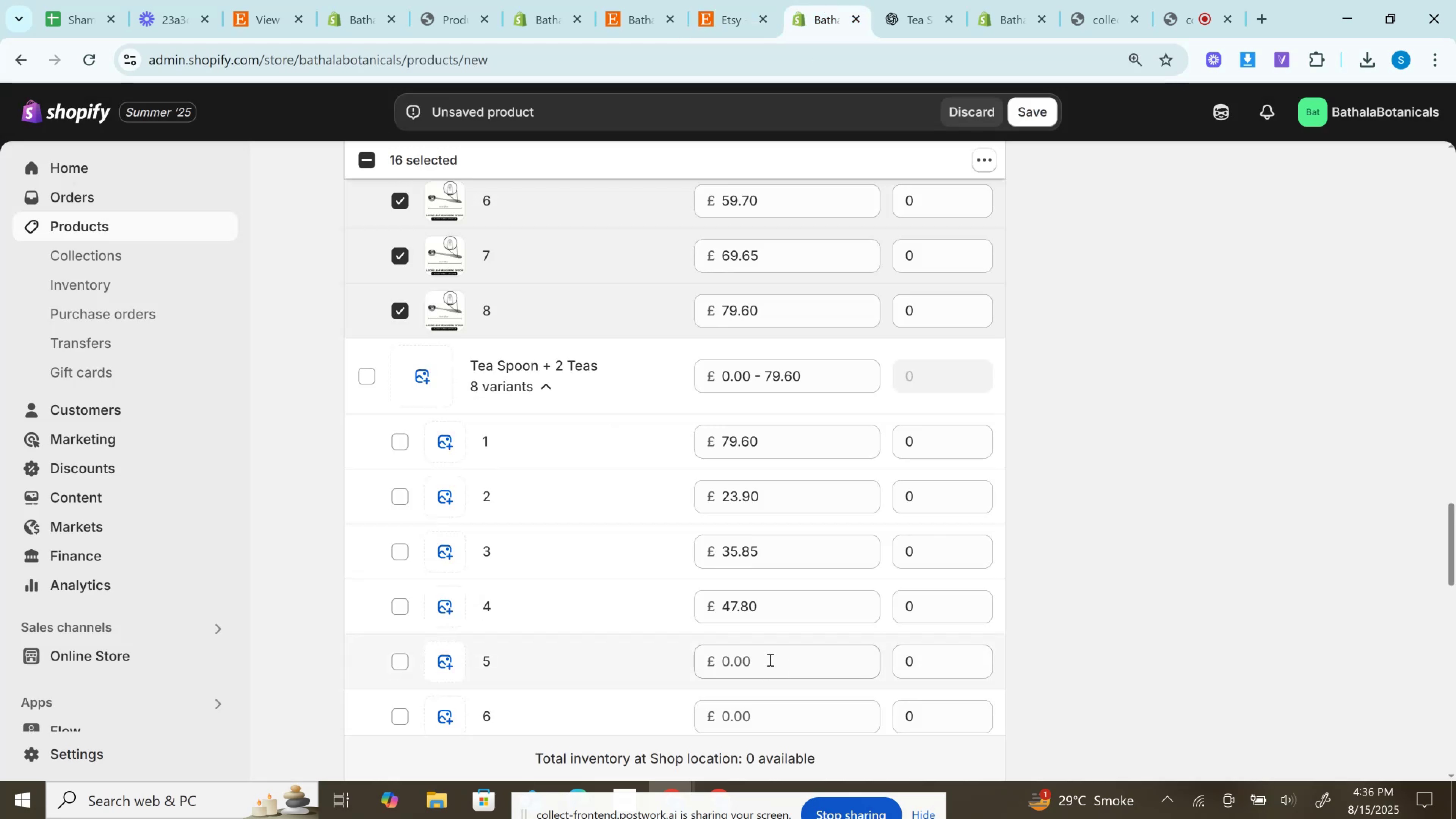 
key(Control+V)
 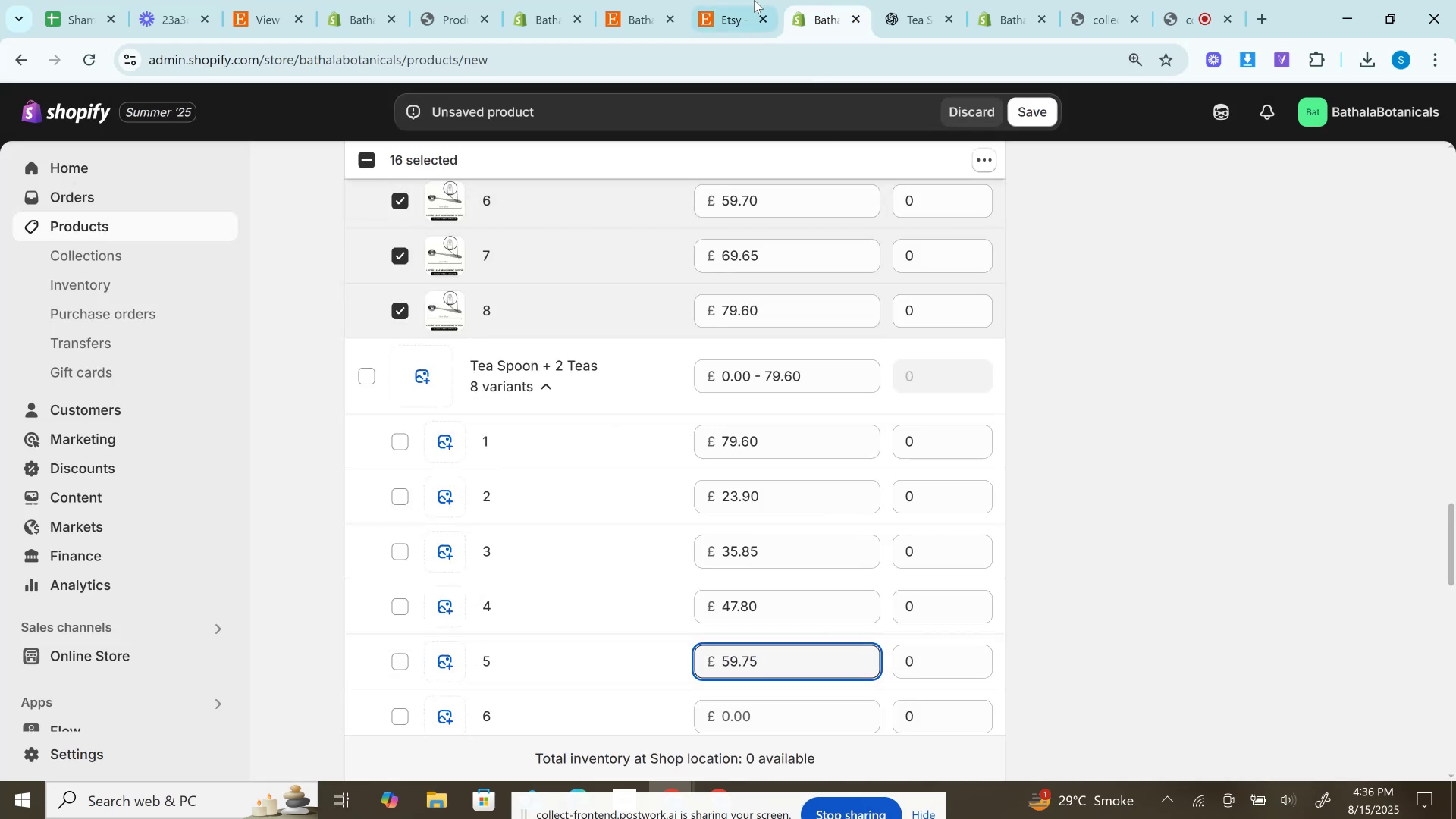 
left_click([754, 0])
 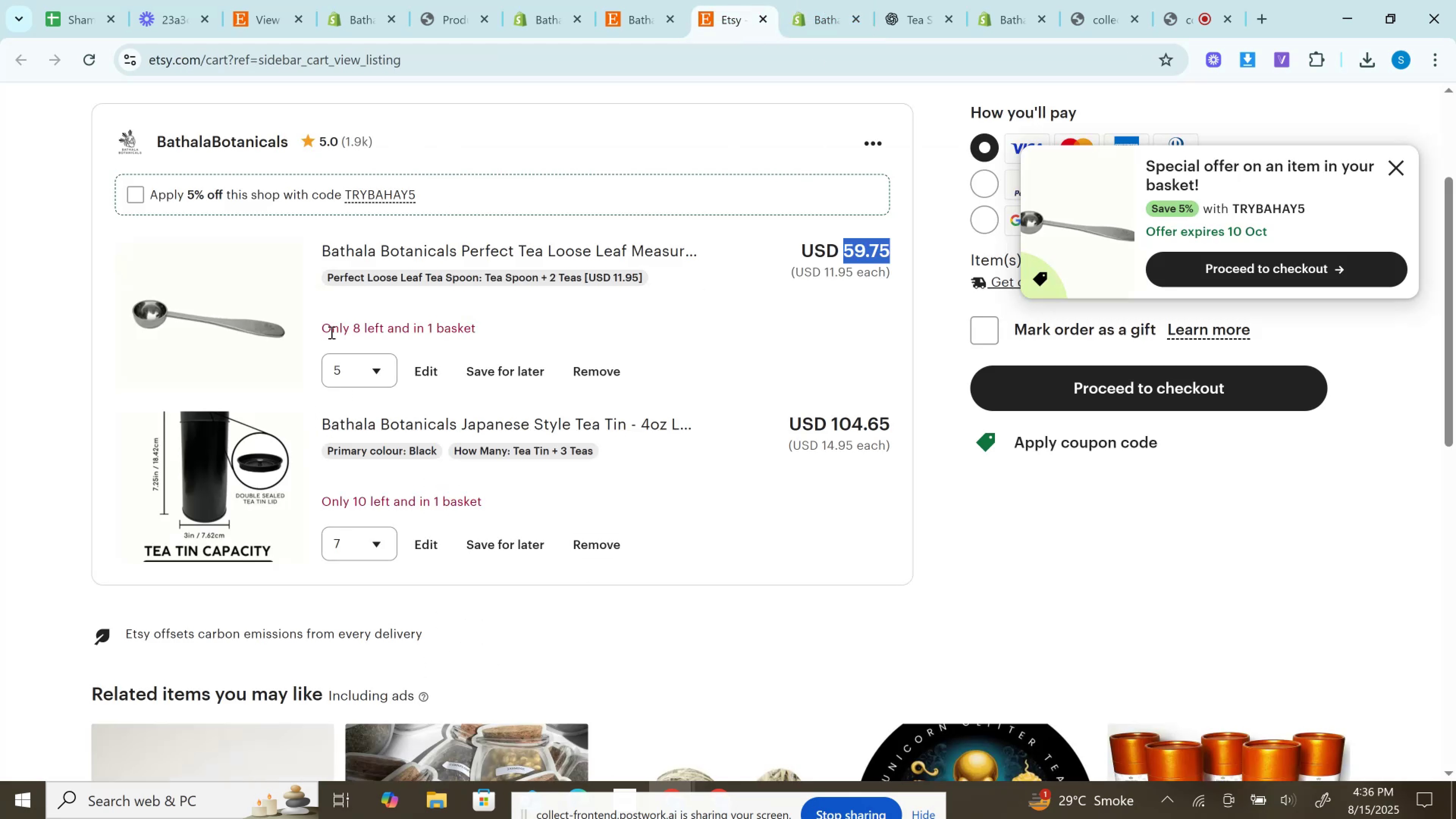 
left_click([362, 364])
 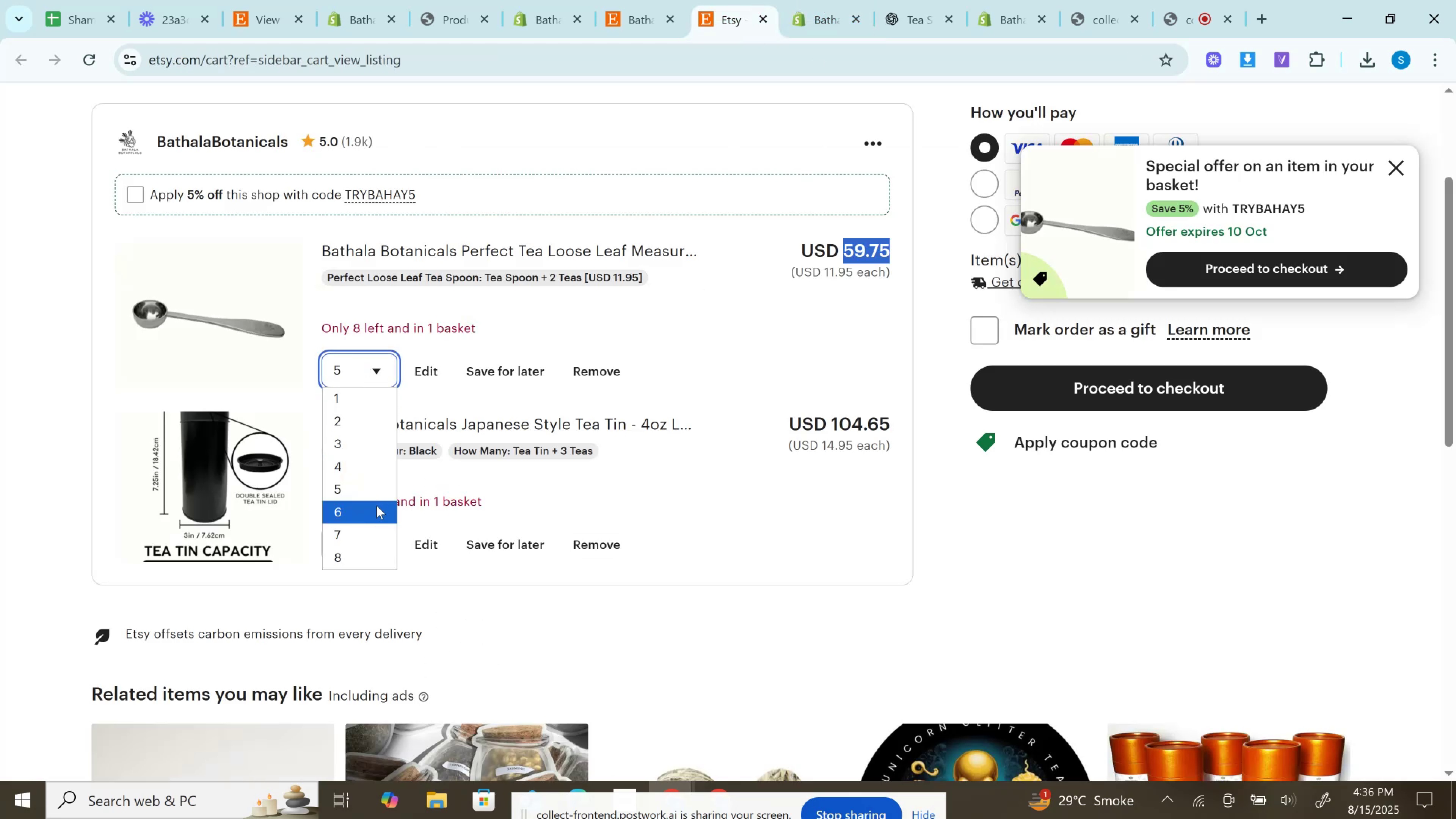 
left_click([377, 507])
 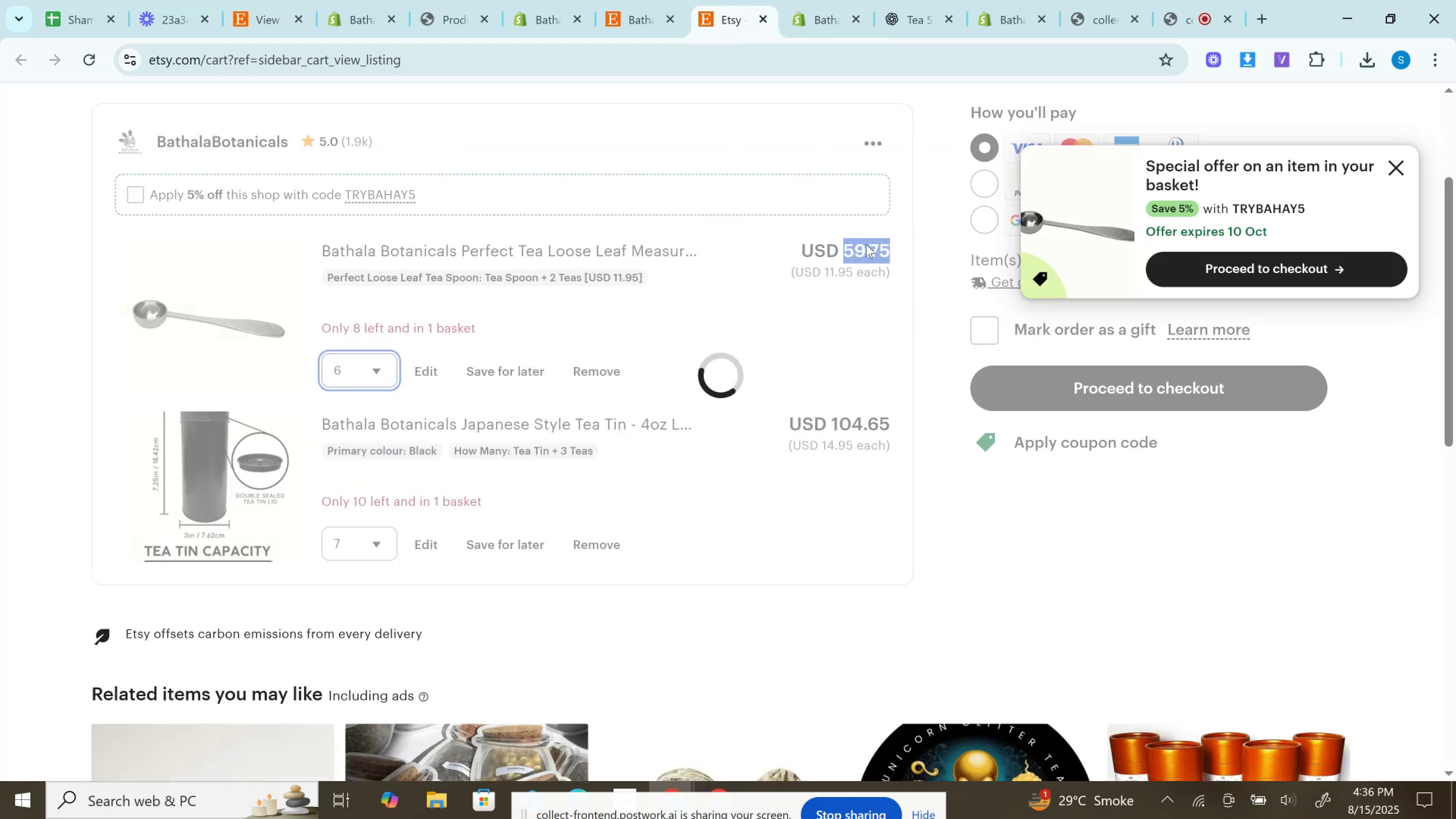 
left_click([865, 249])
 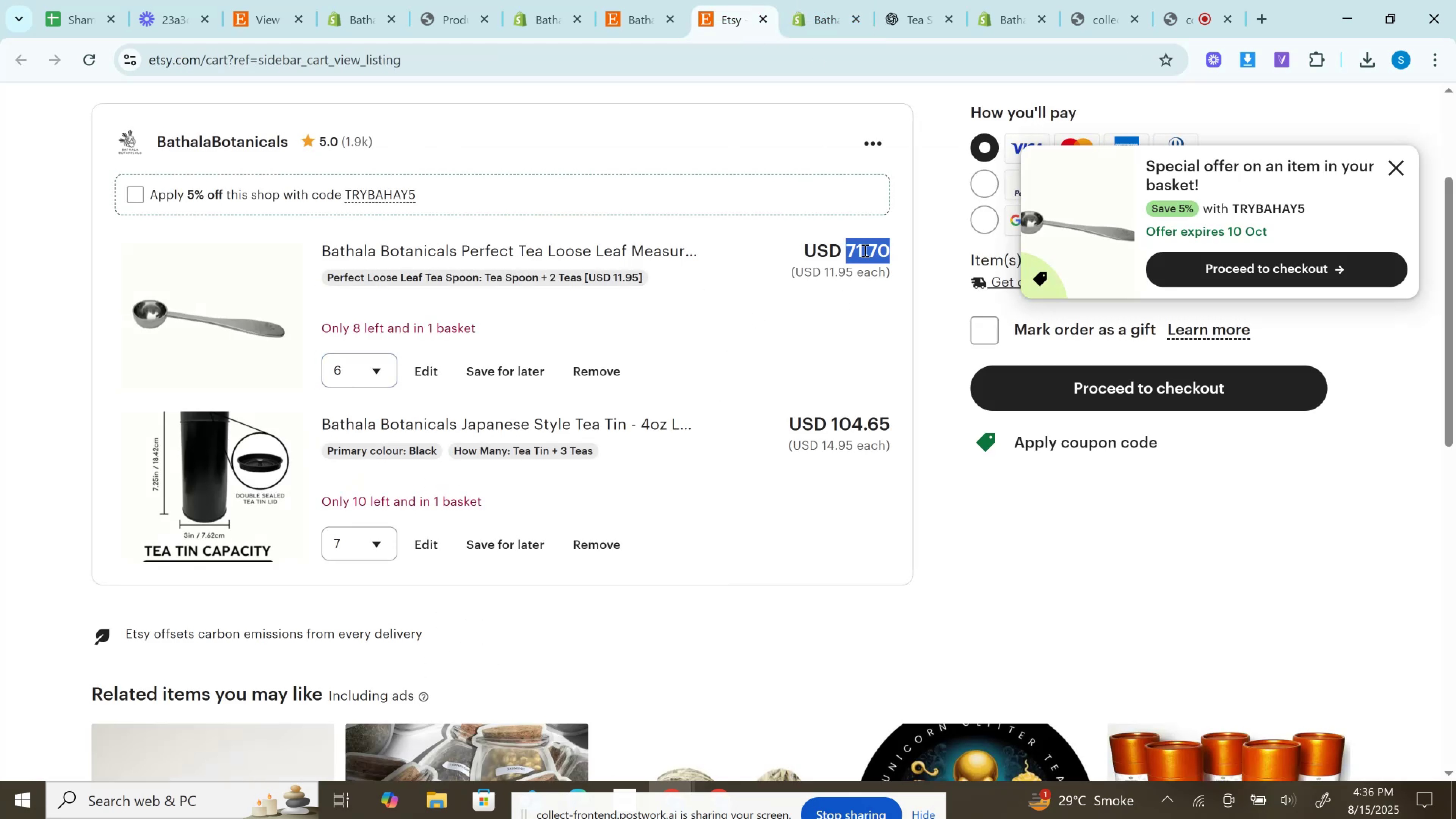 
key(Control+C)
 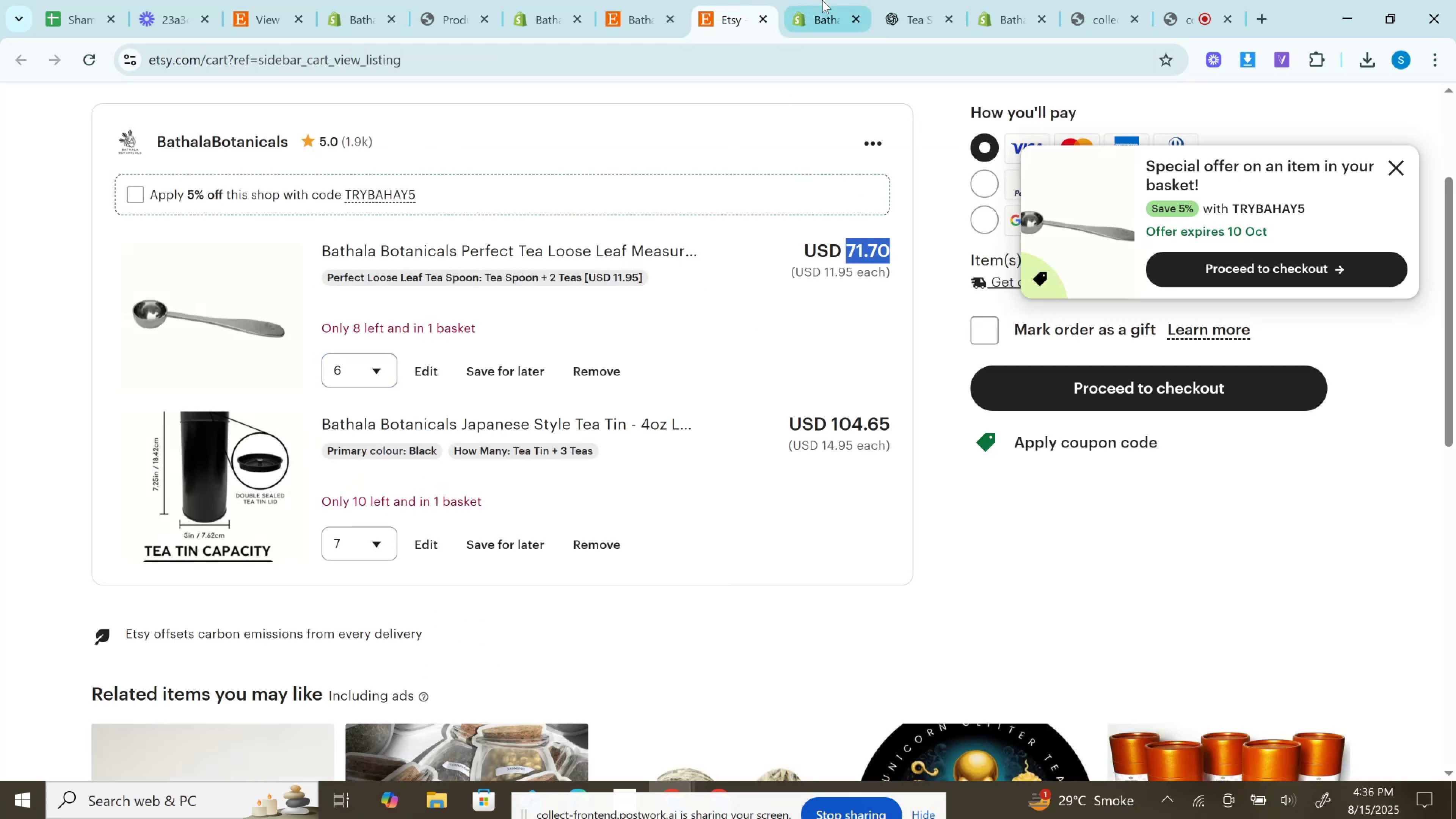 
left_click([822, 0])
 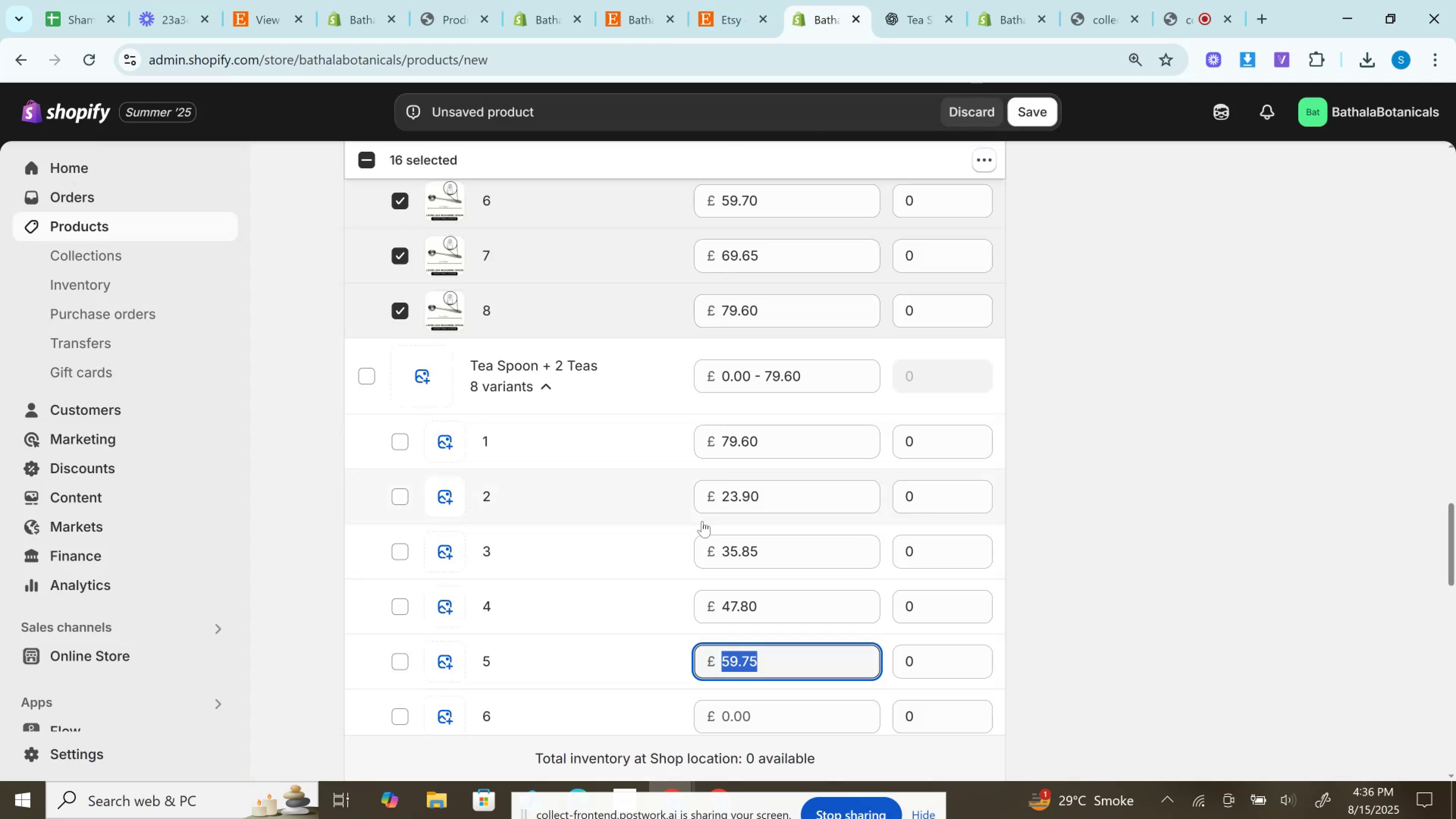 
scroll: coordinate [702, 521], scroll_direction: down, amount: 3.0
 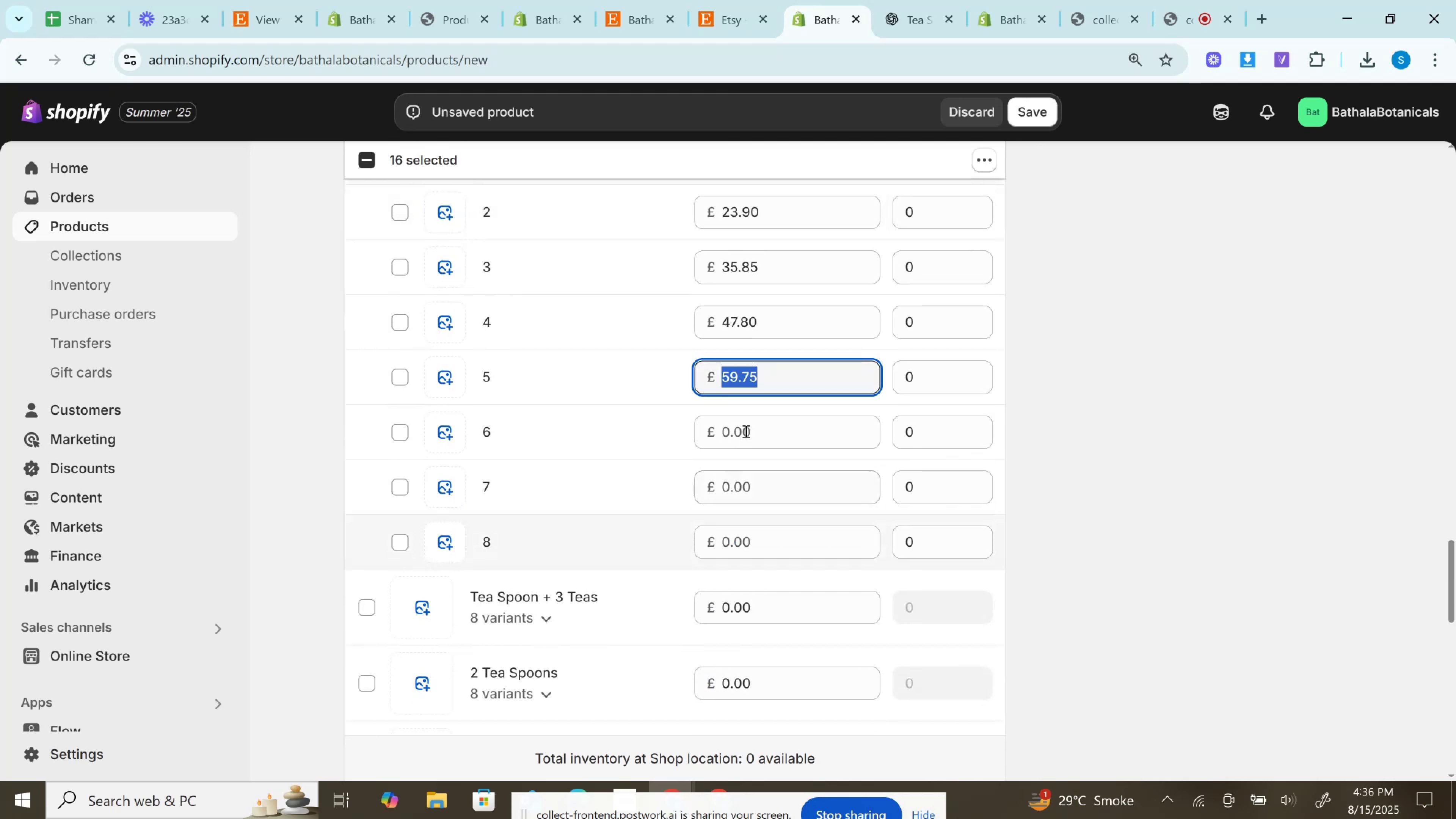 
left_click([745, 410])
 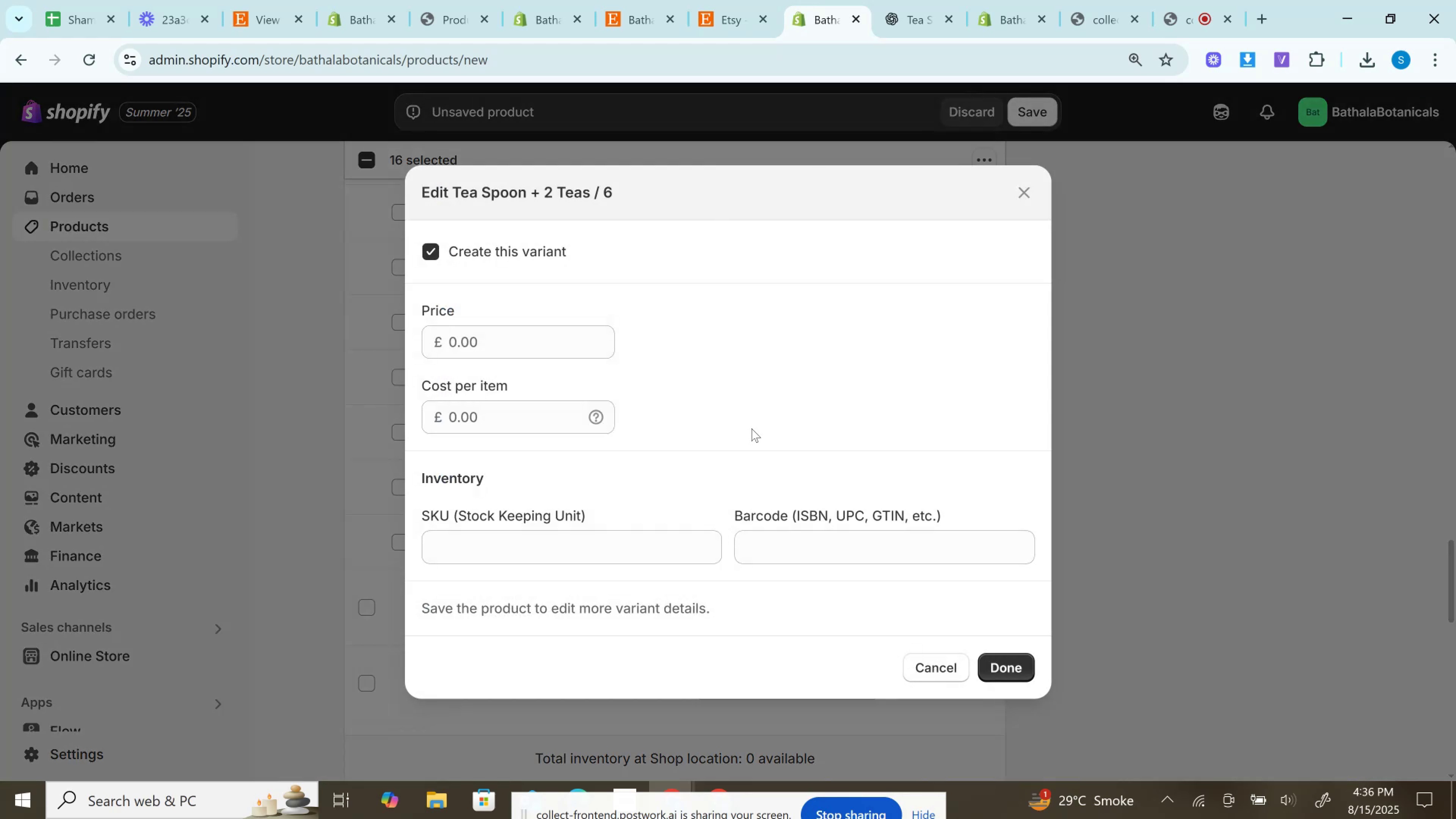 
left_click([1252, 451])
 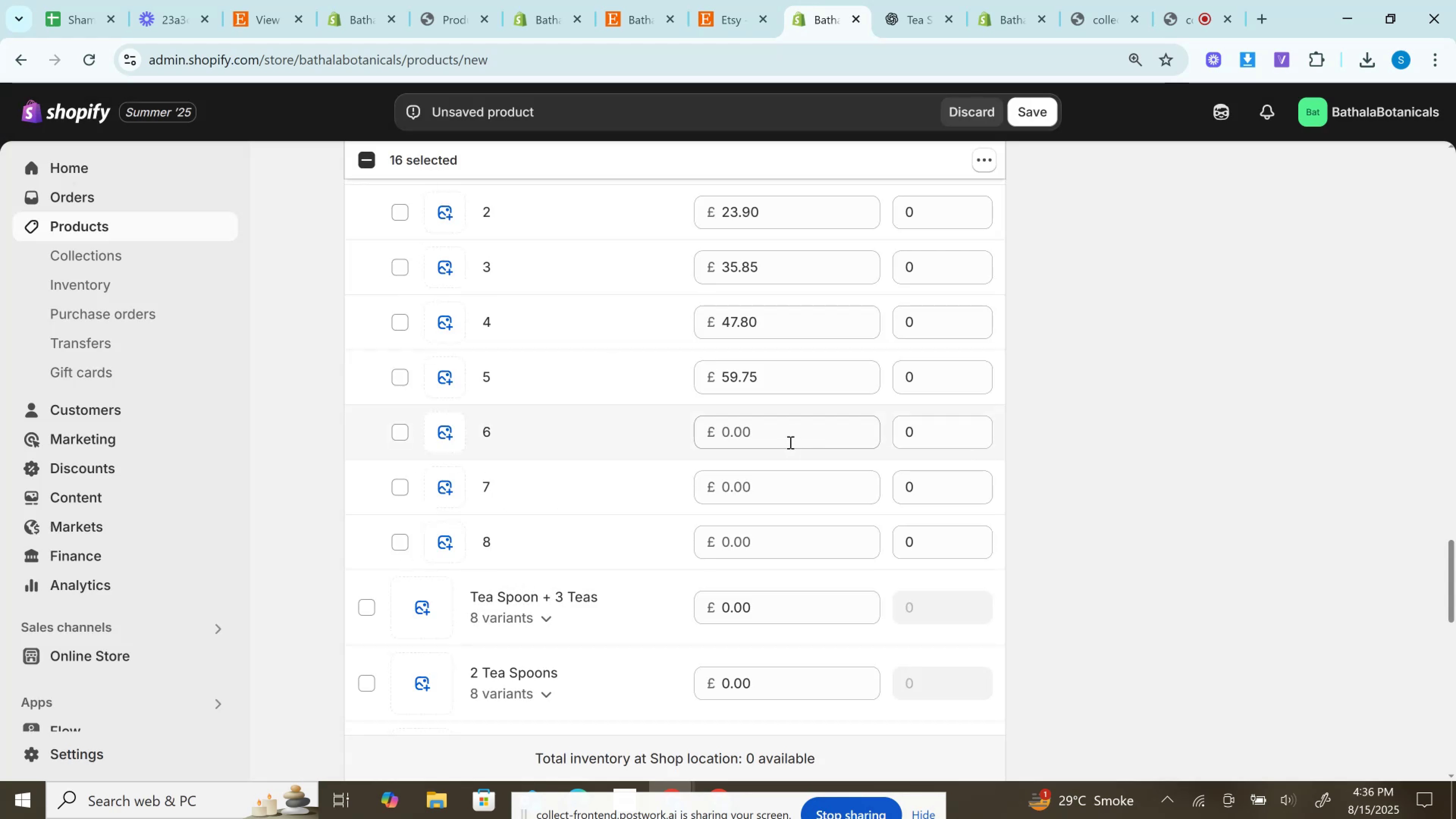 
left_click([789, 442])
 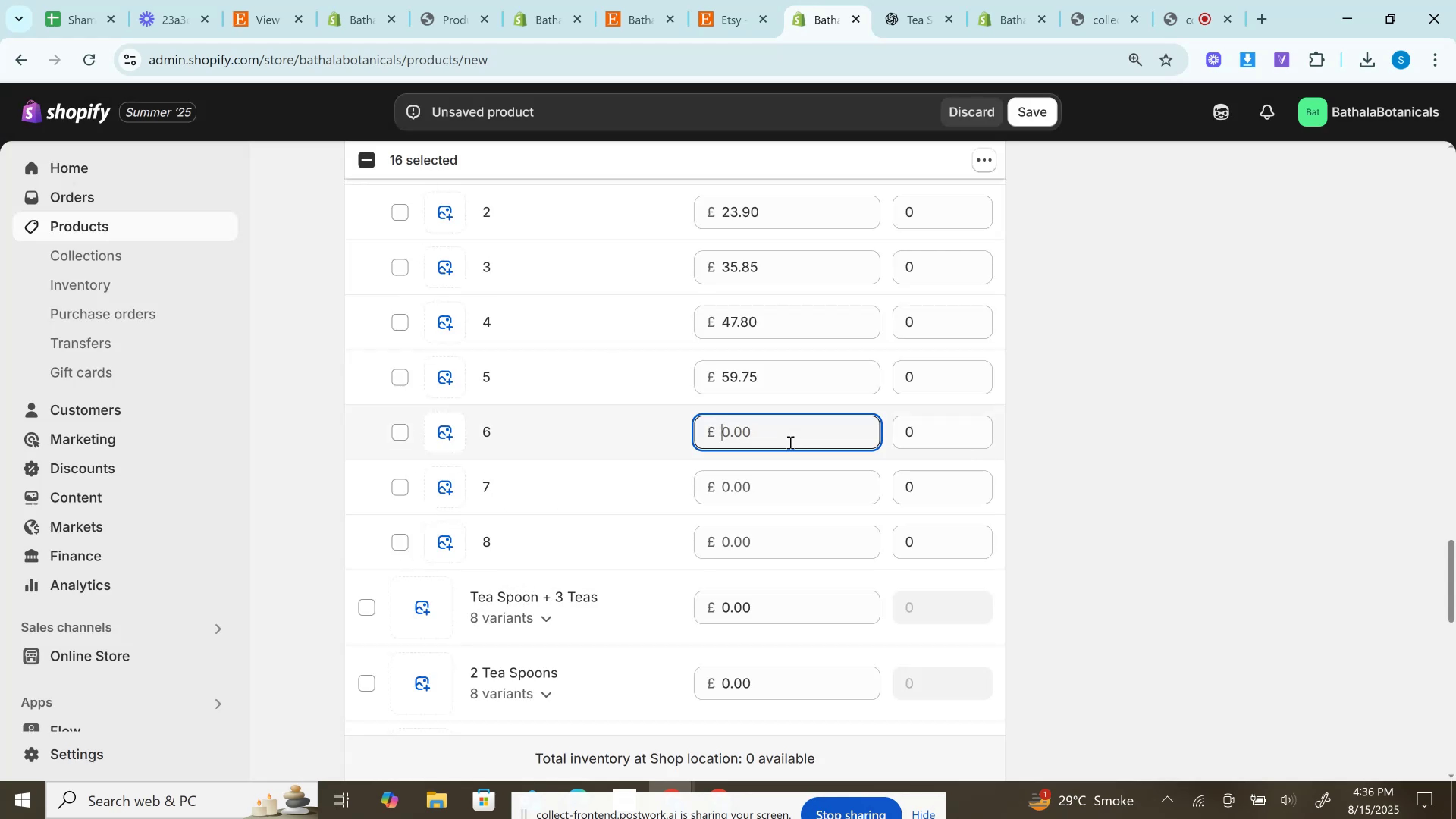 
key(Control+V)
 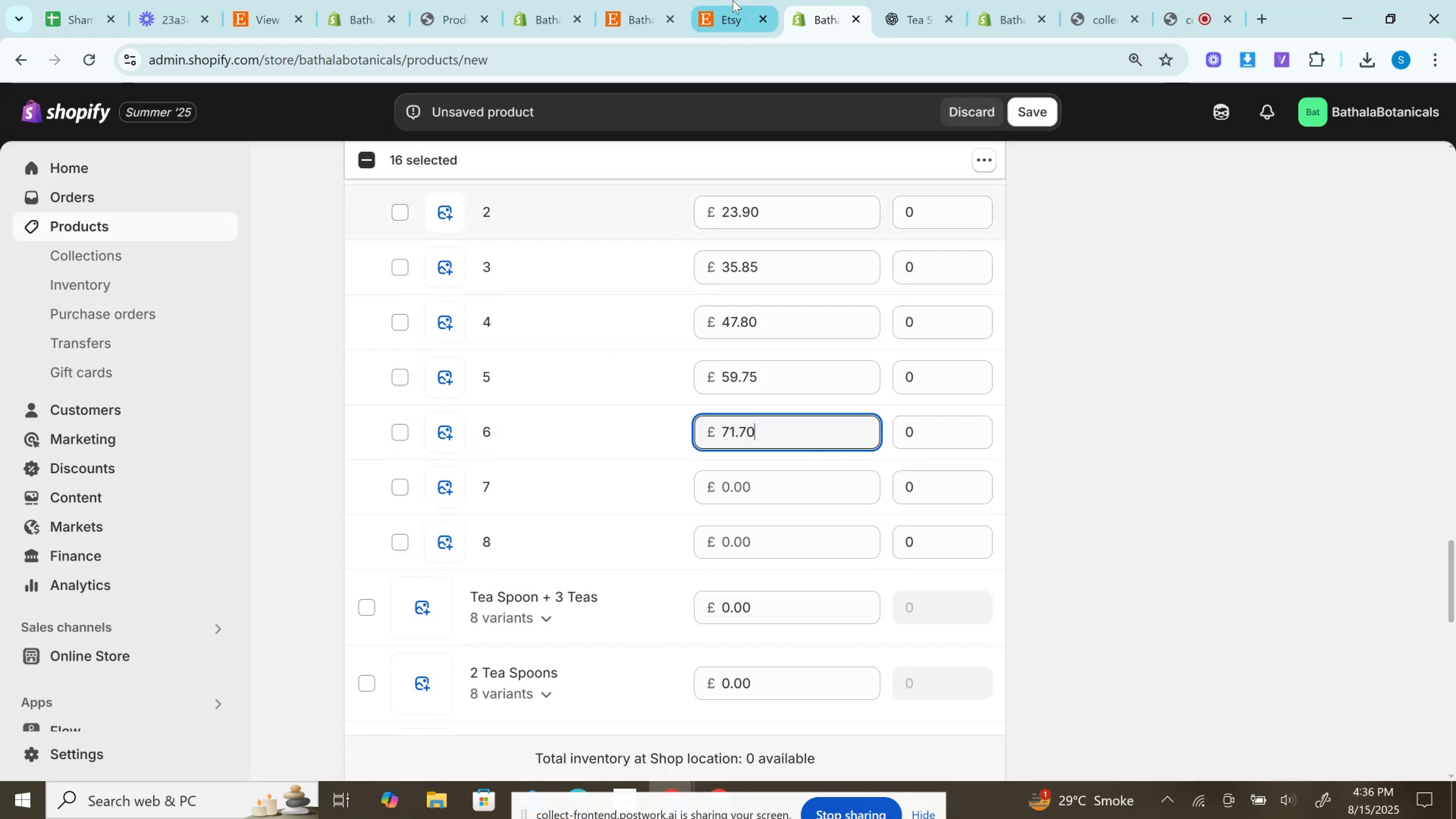 
left_click([733, 0])
 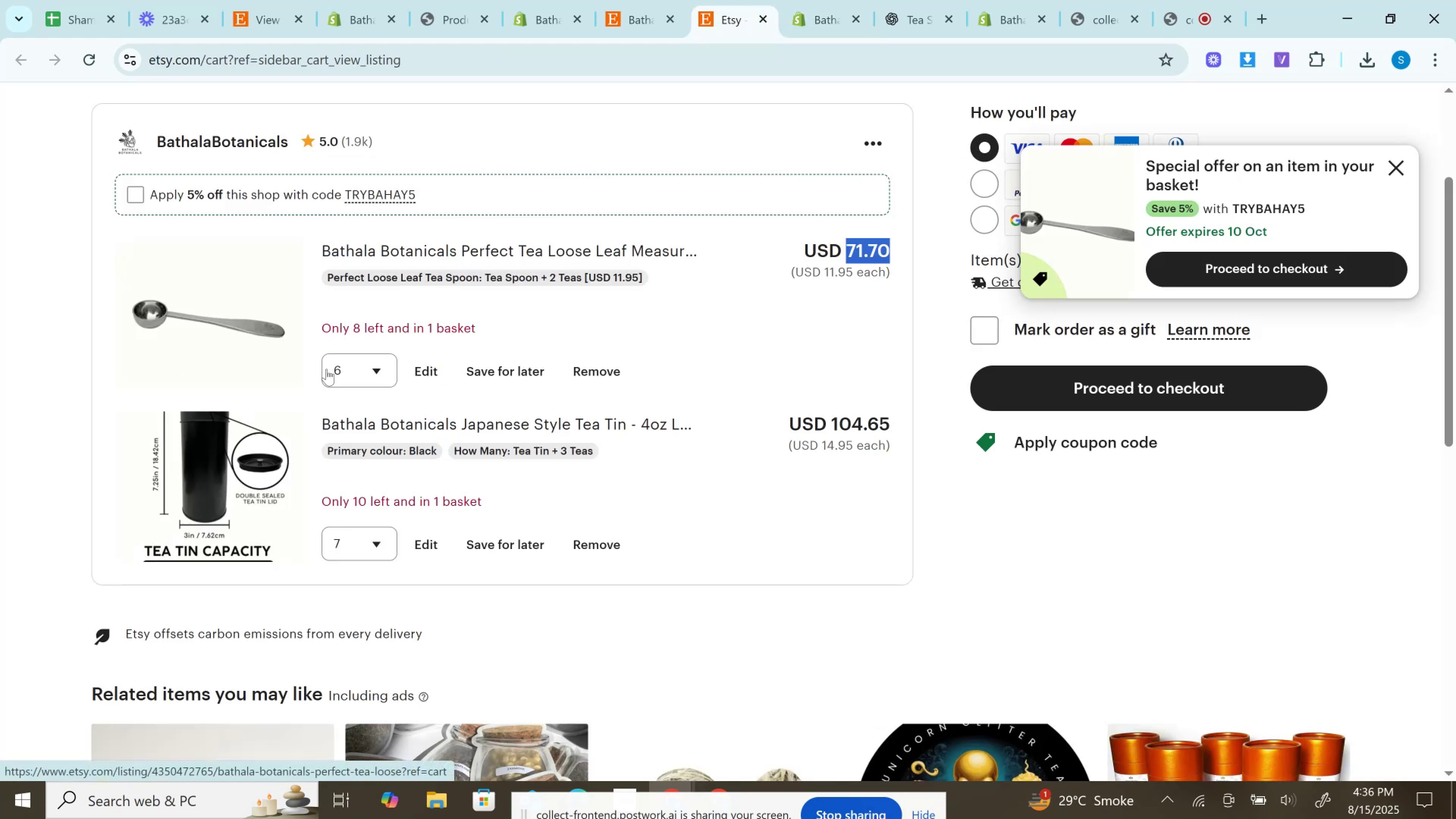 
left_click([349, 377])
 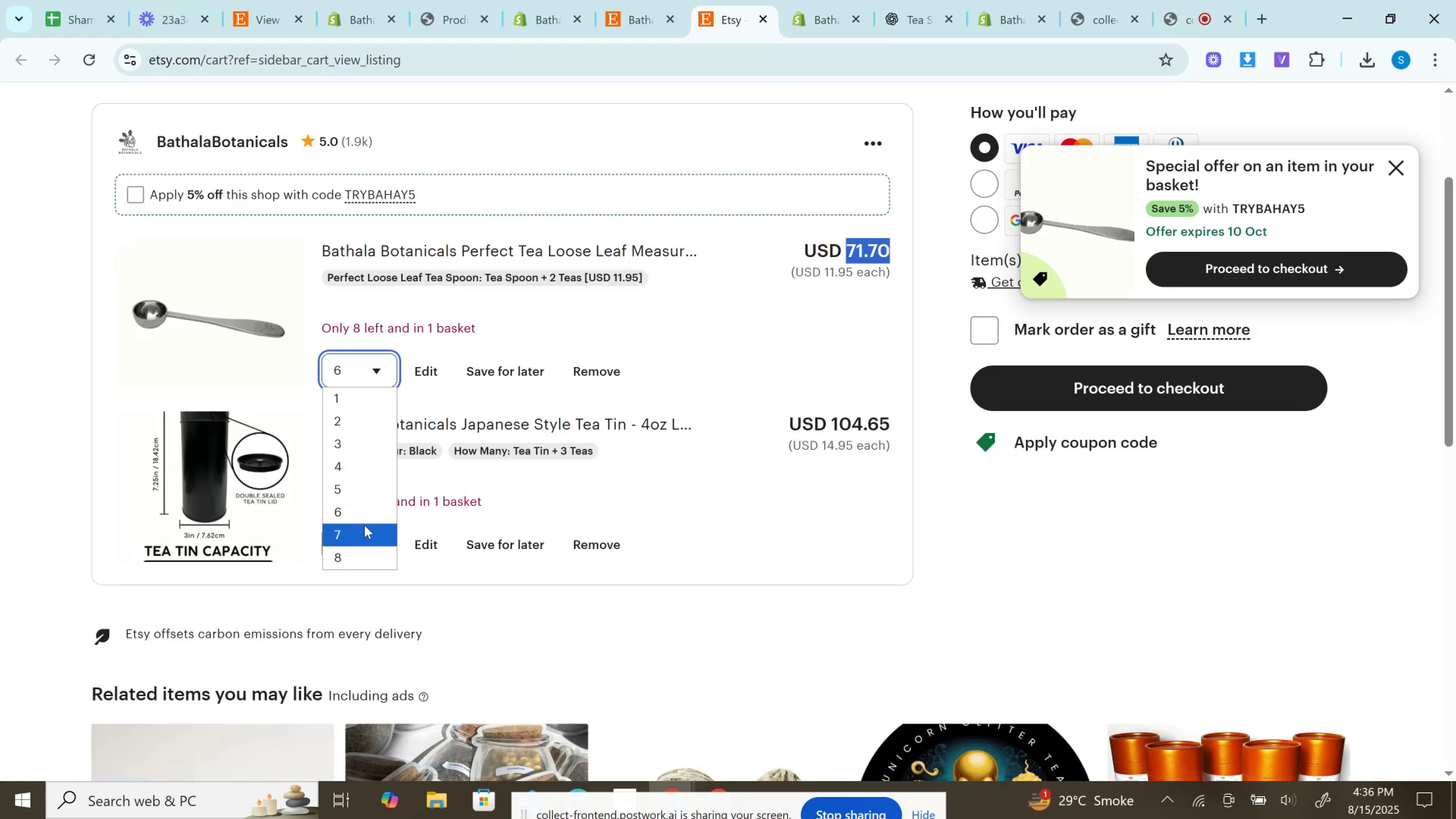 
left_click([361, 532])
 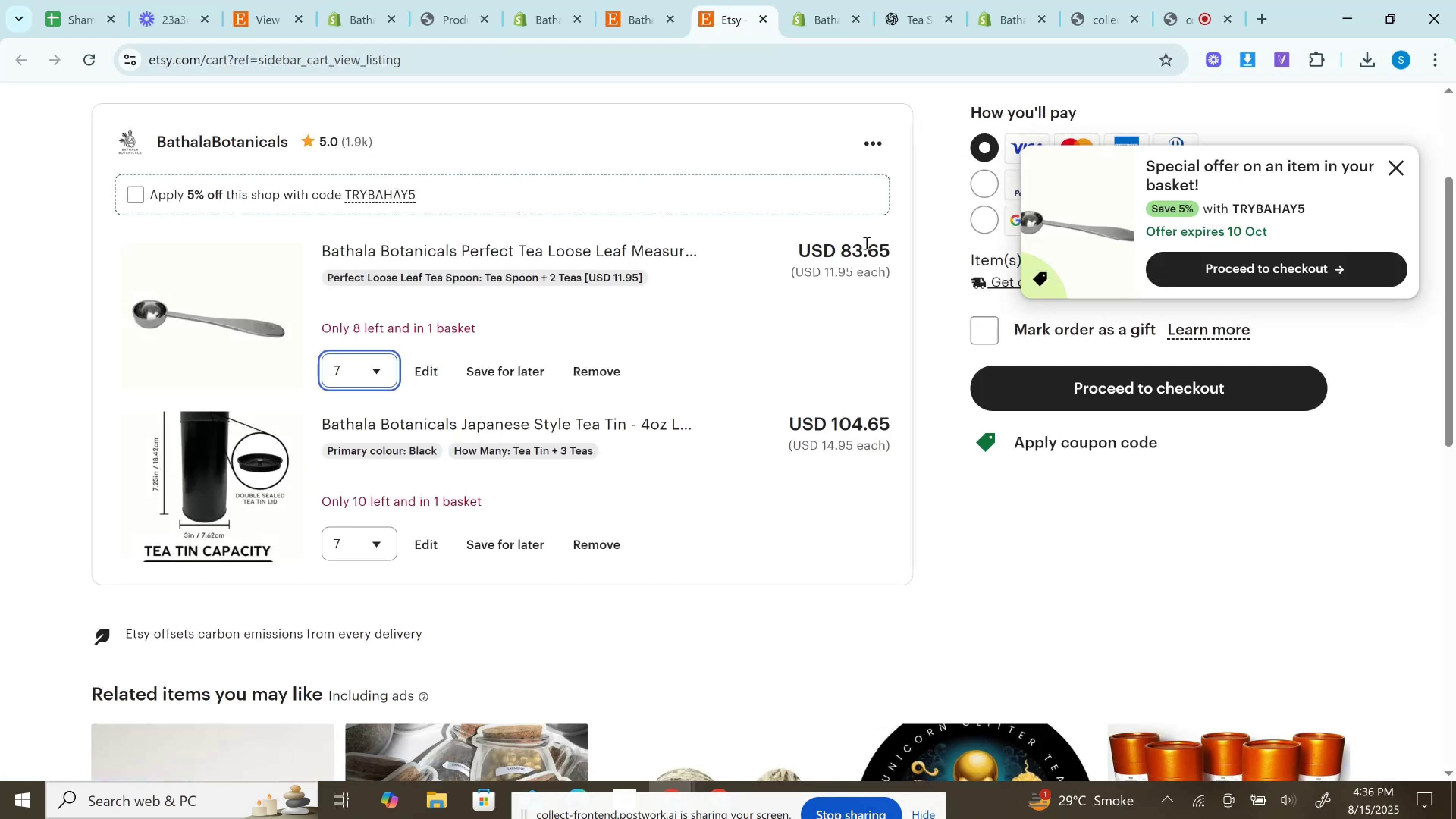 
double_click([866, 243])
 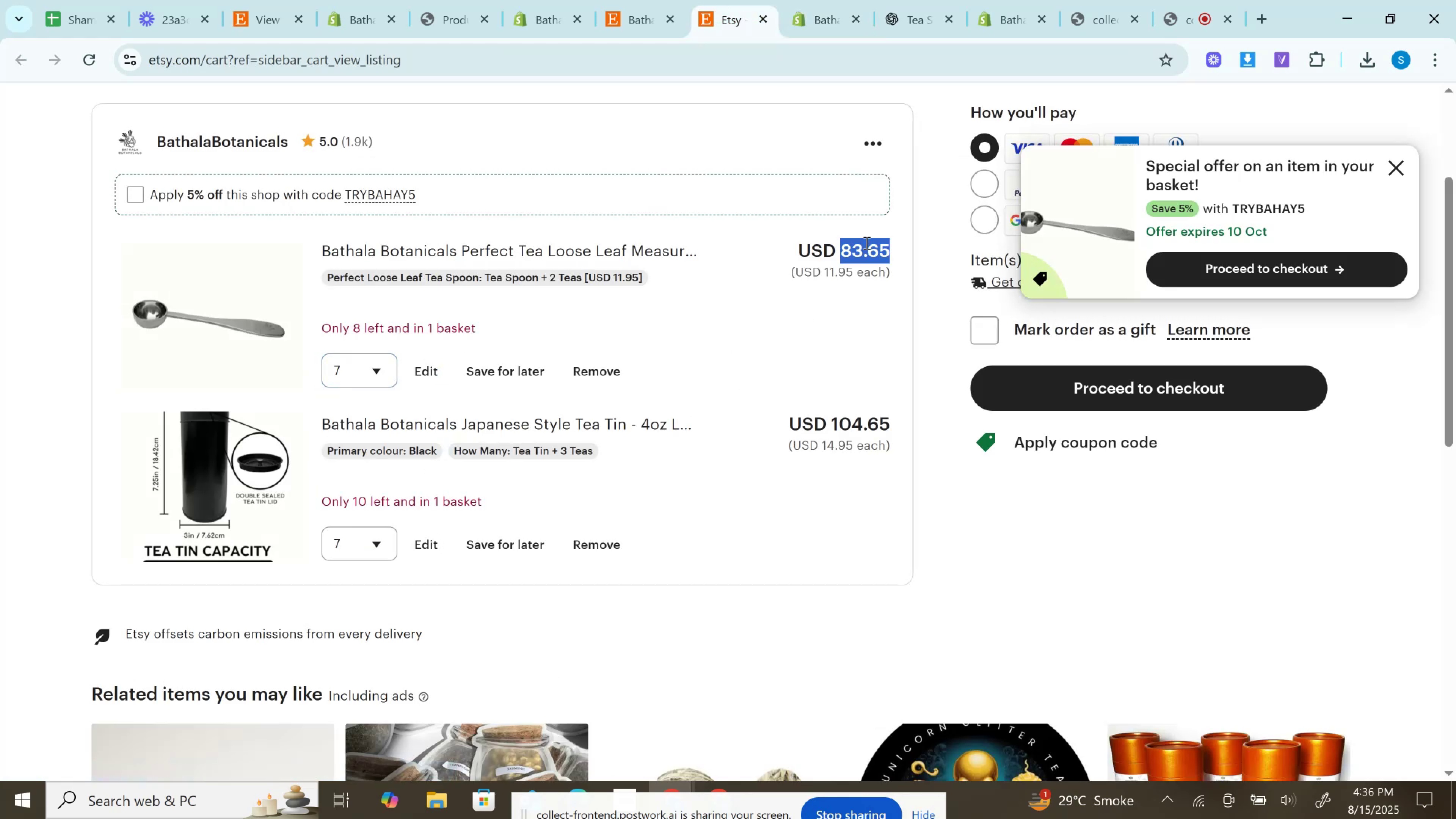 
key(Control+C)
 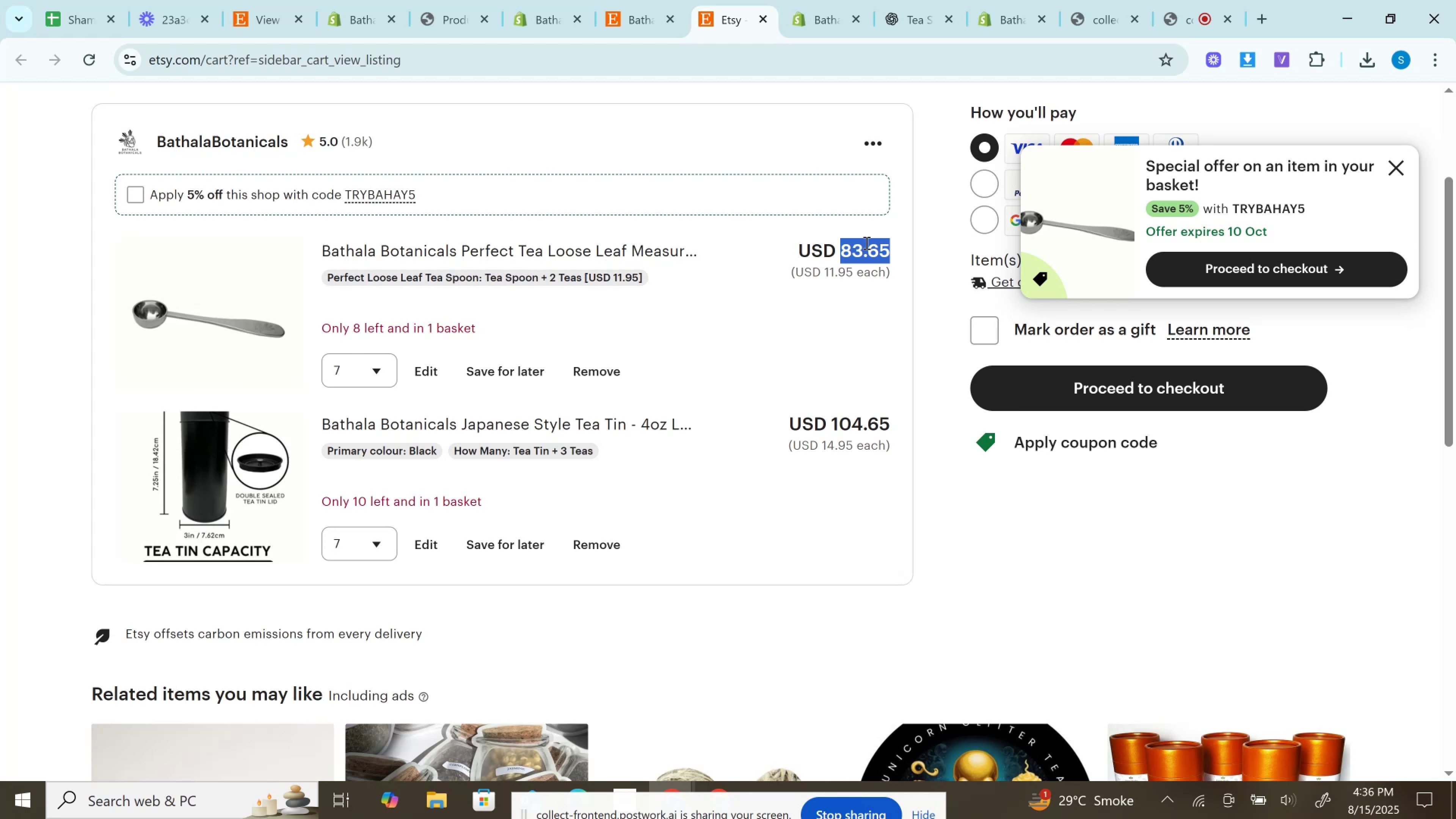 
wait(19.49)
 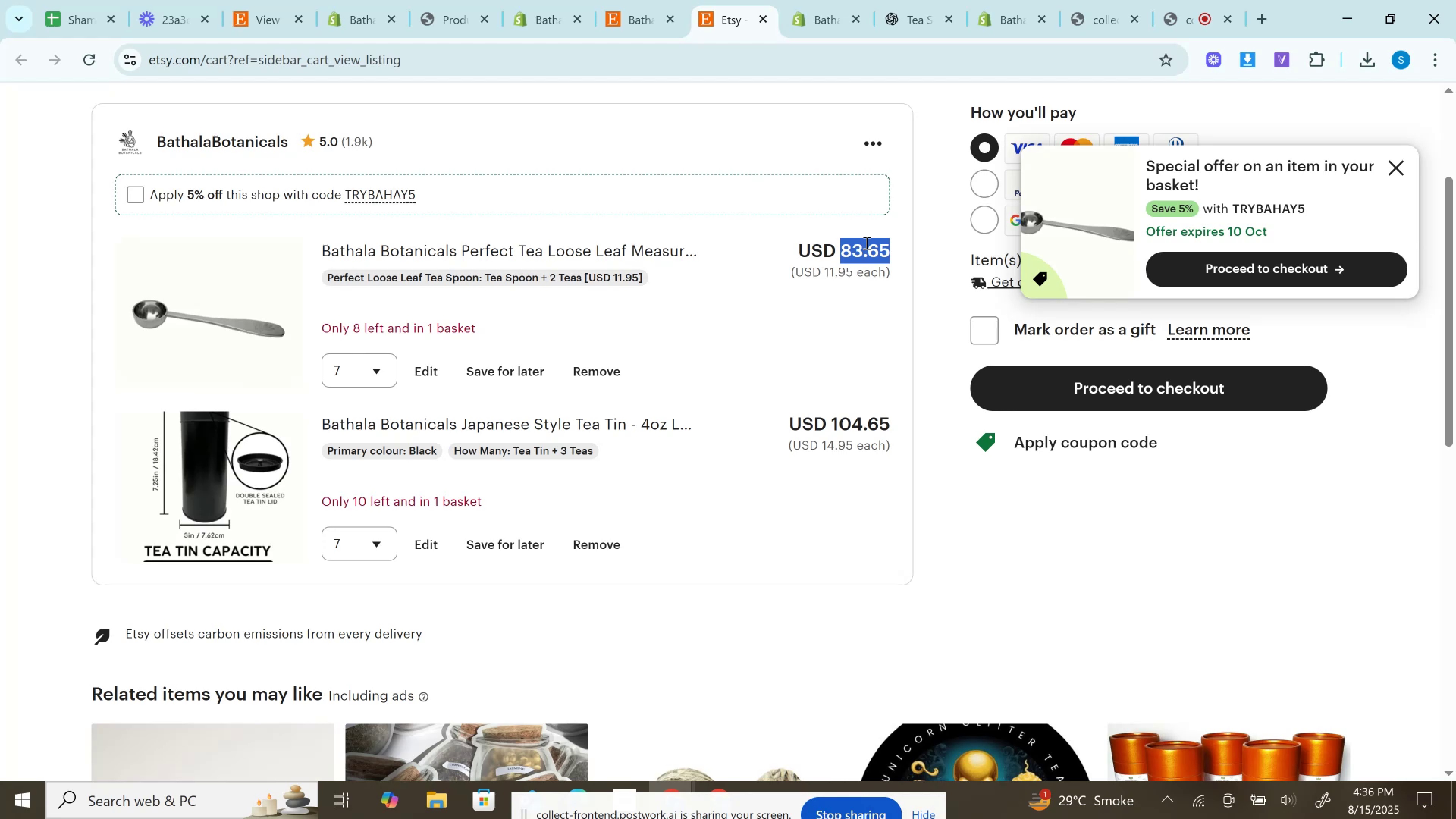 
left_click([811, 4])
 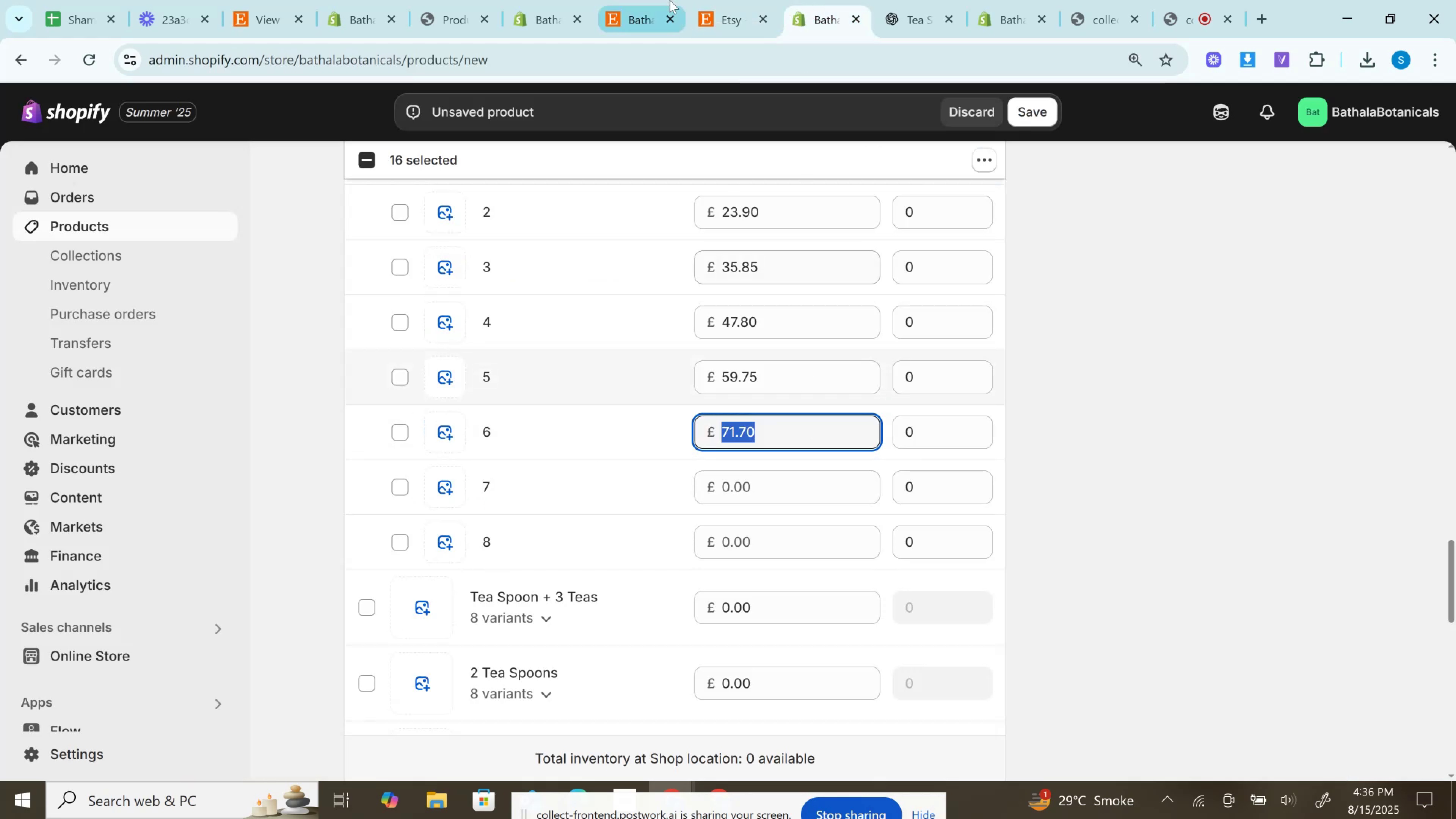 
left_click([728, 0])
 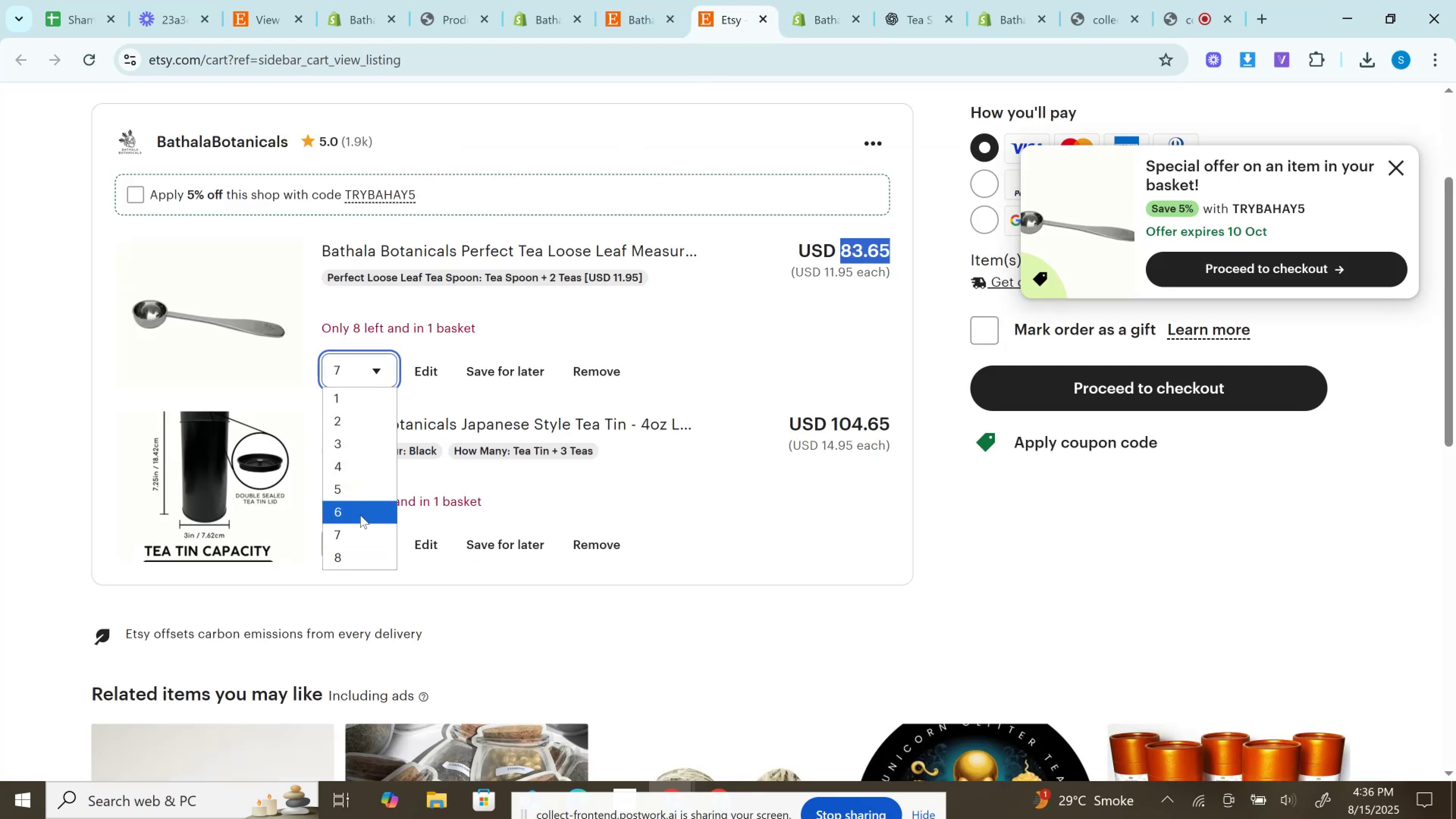 
left_click([359, 549])
 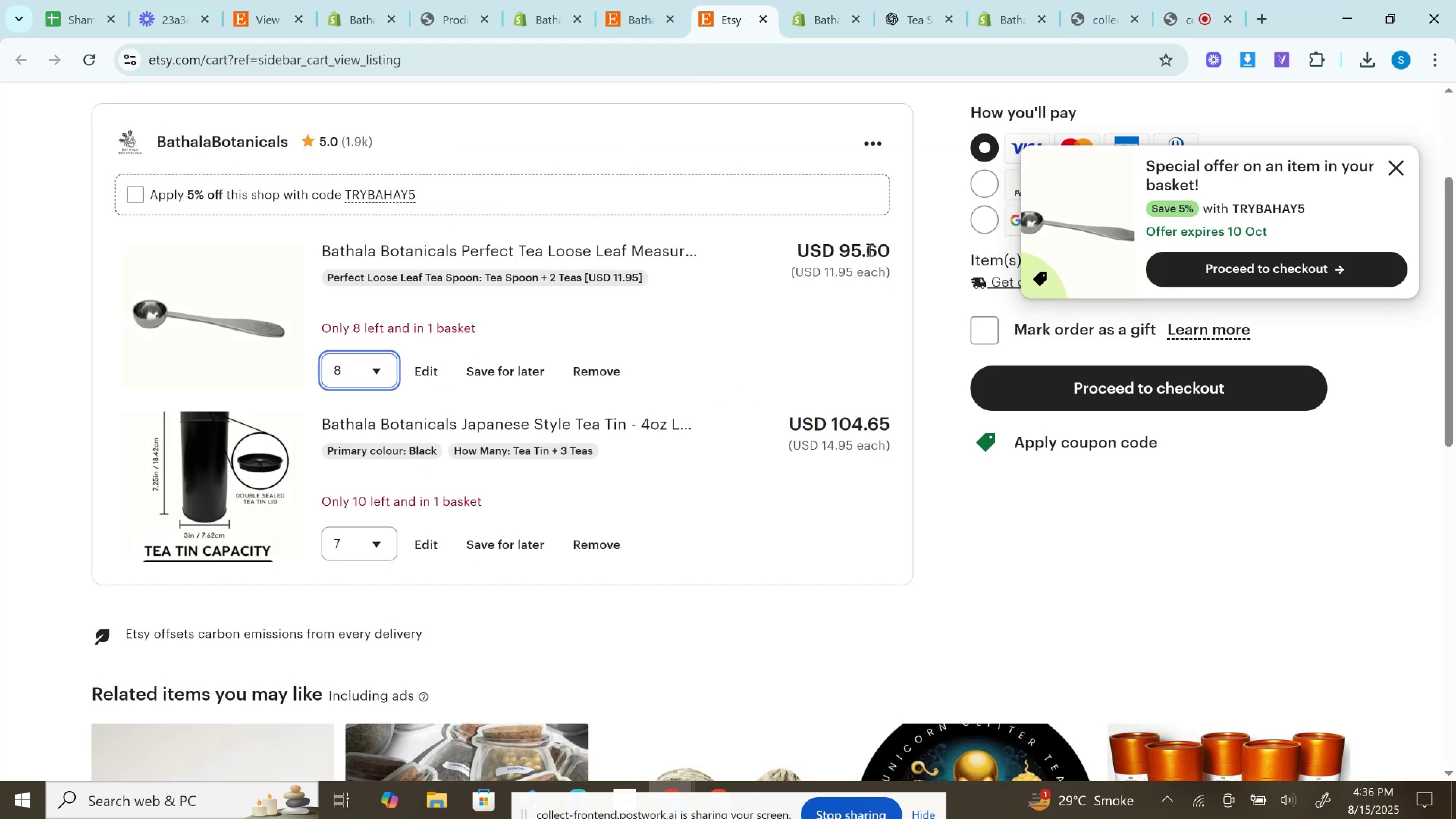 
double_click([869, 249])
 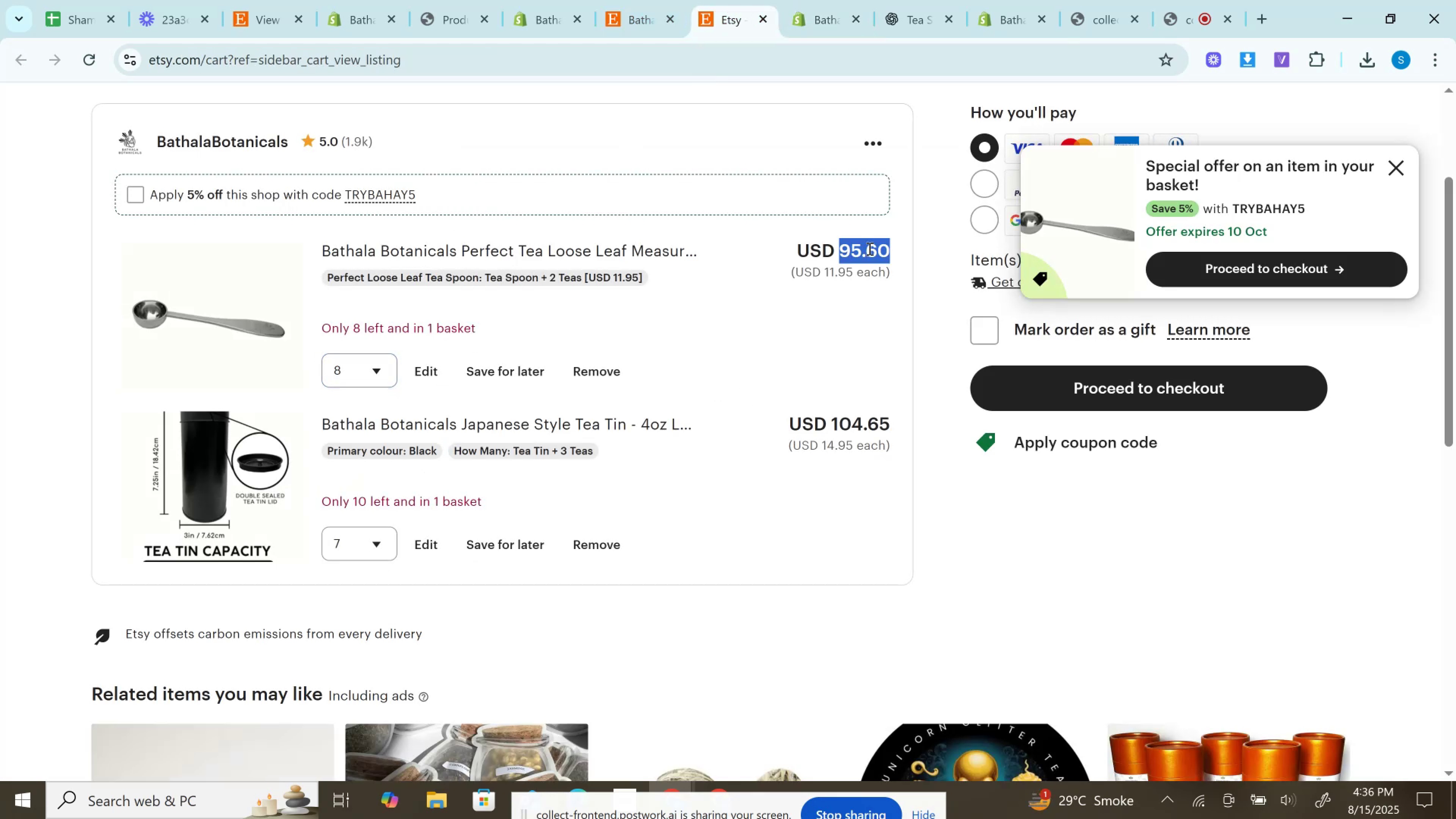 
key(Control+C)
 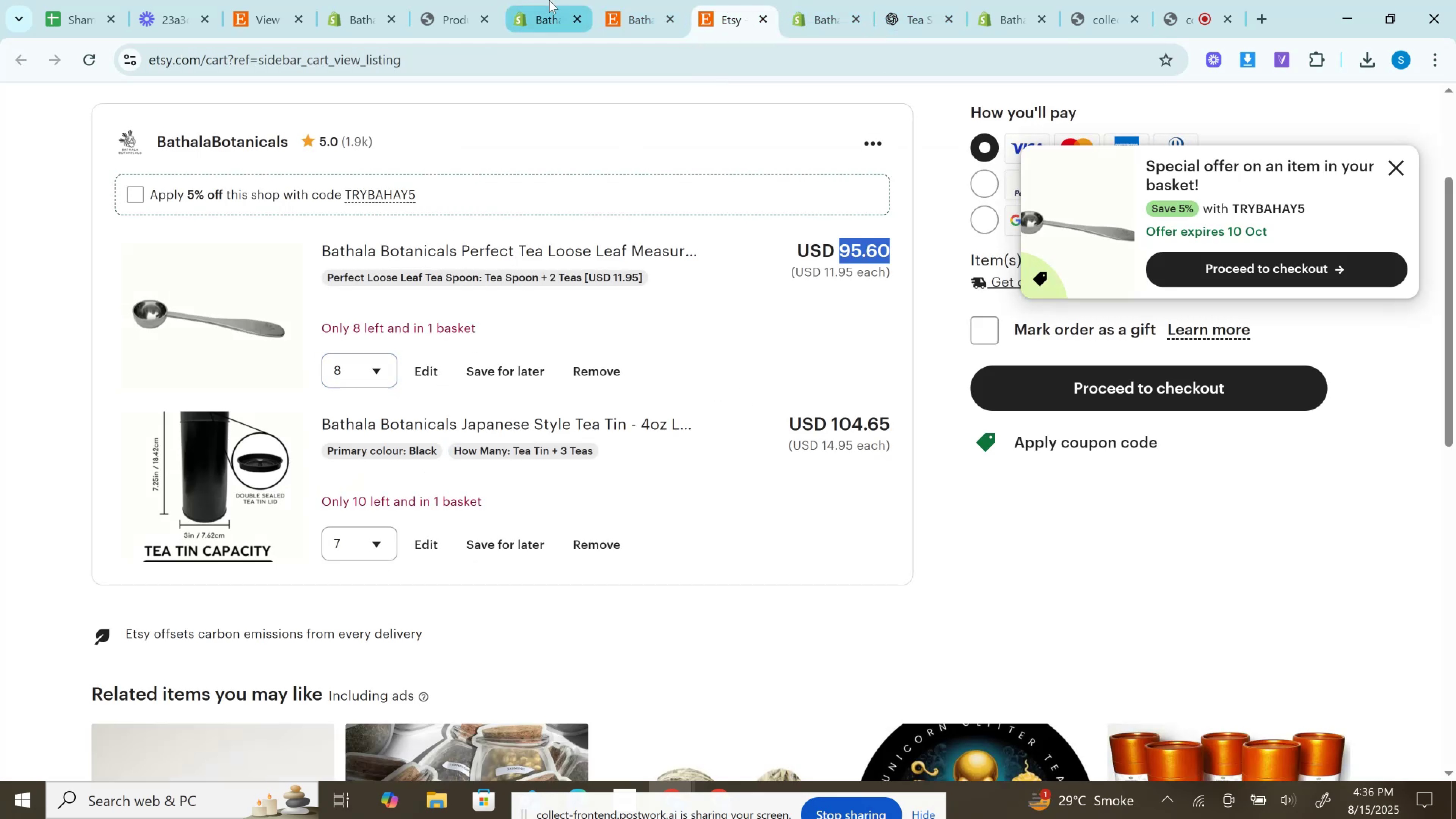 
left_click([646, 0])
 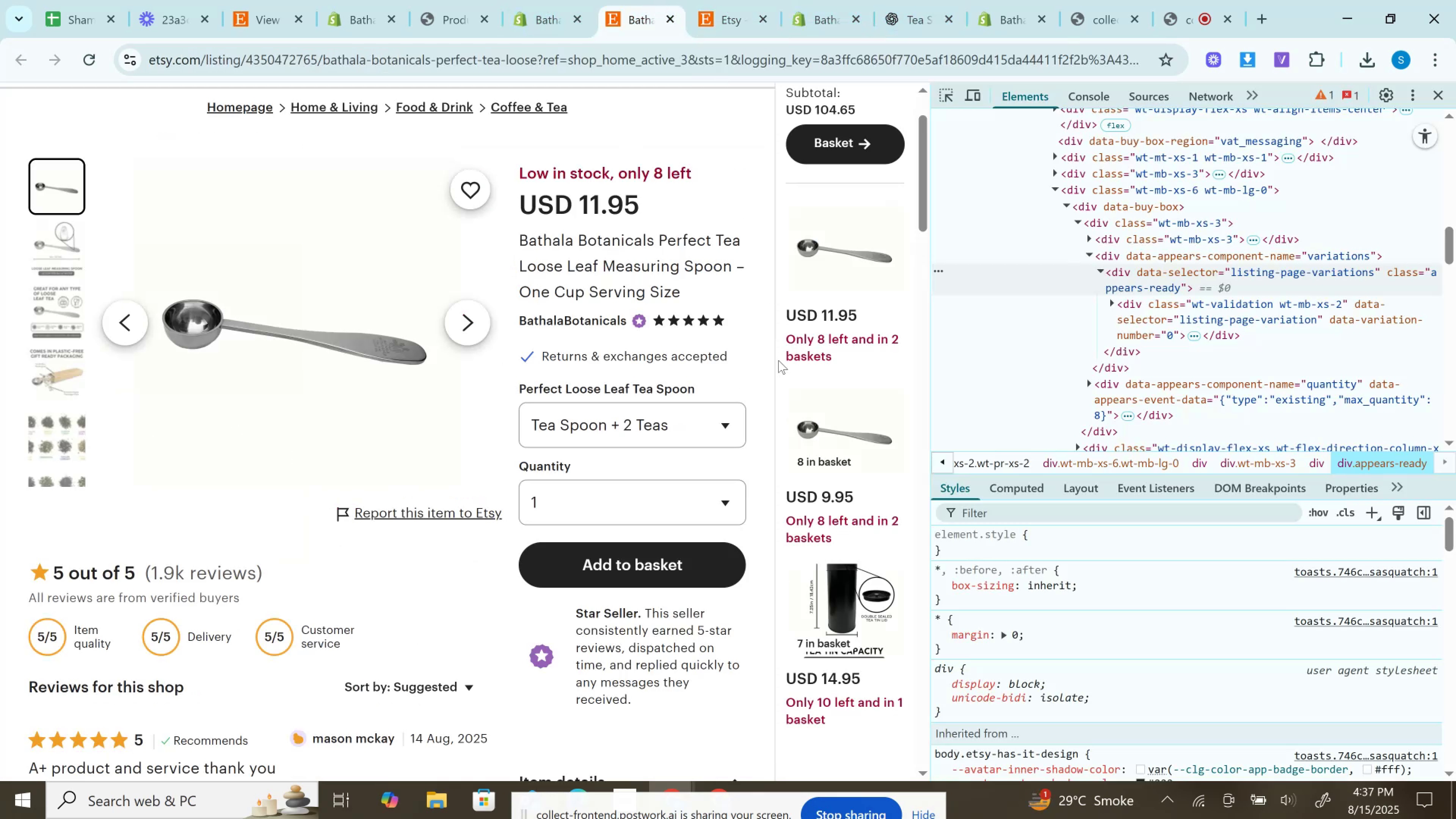 
left_click([815, 0])
 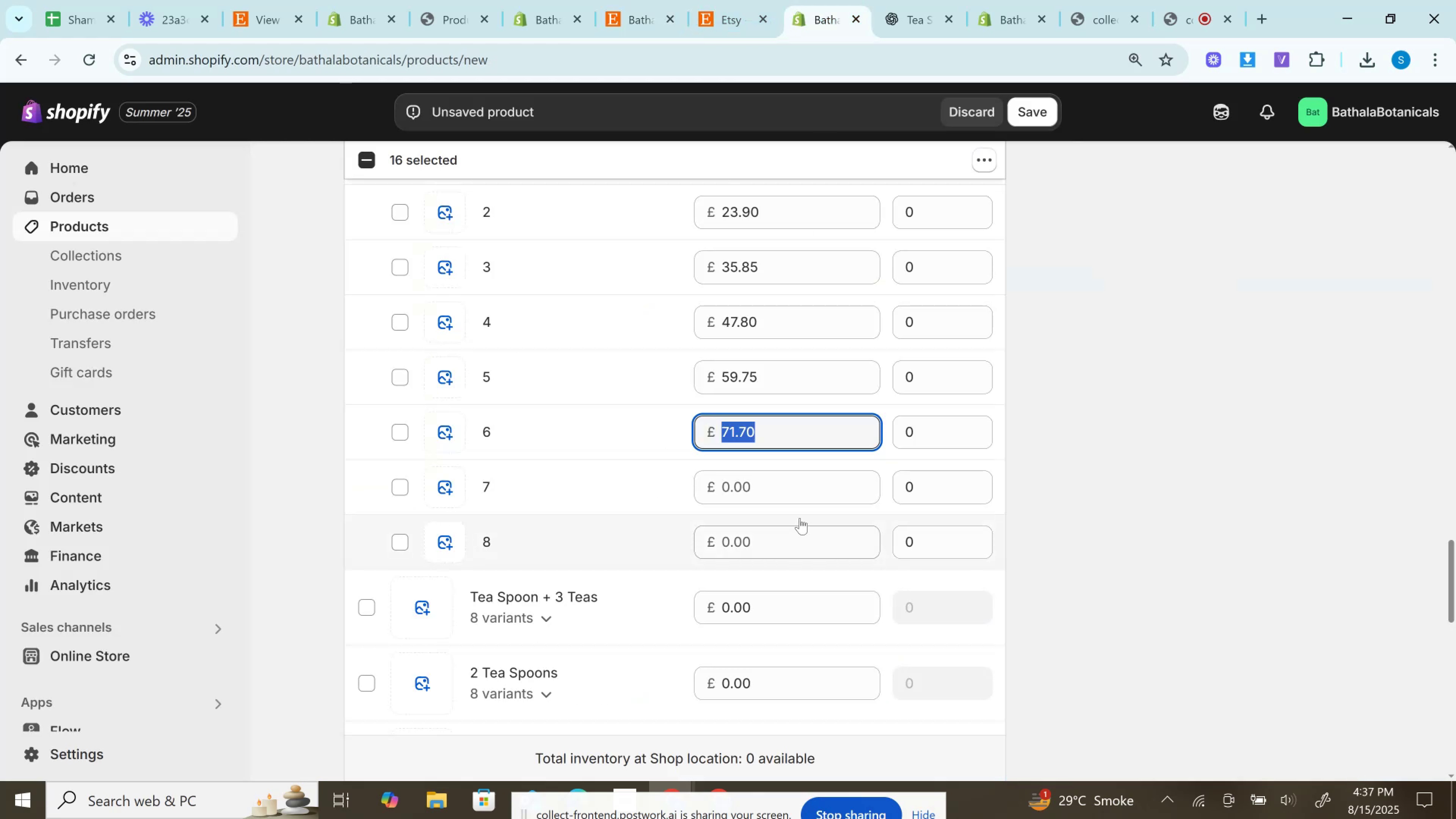 
hold_key(key=ControlLeft, duration=0.93)
 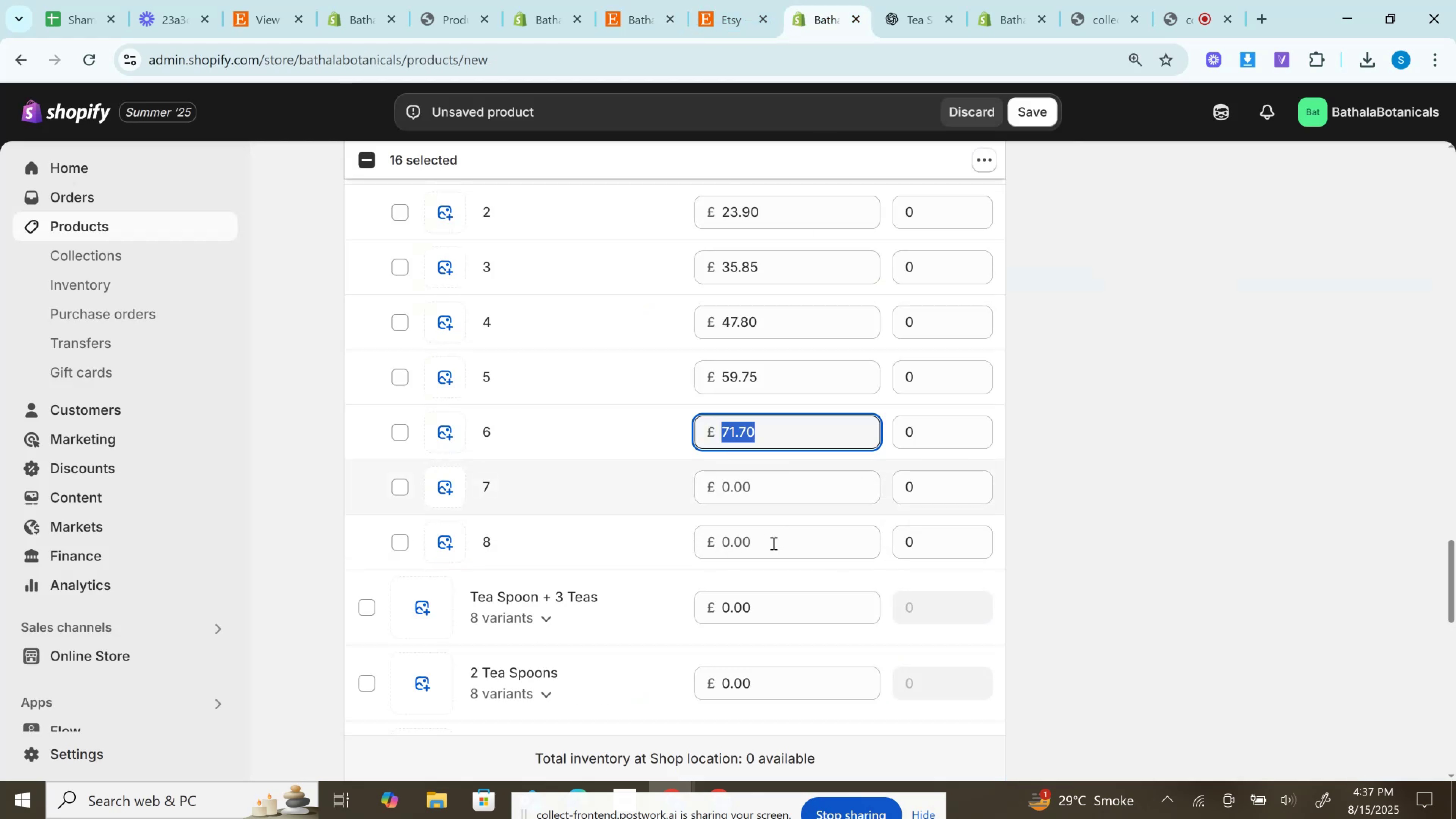 
left_click([773, 543])
 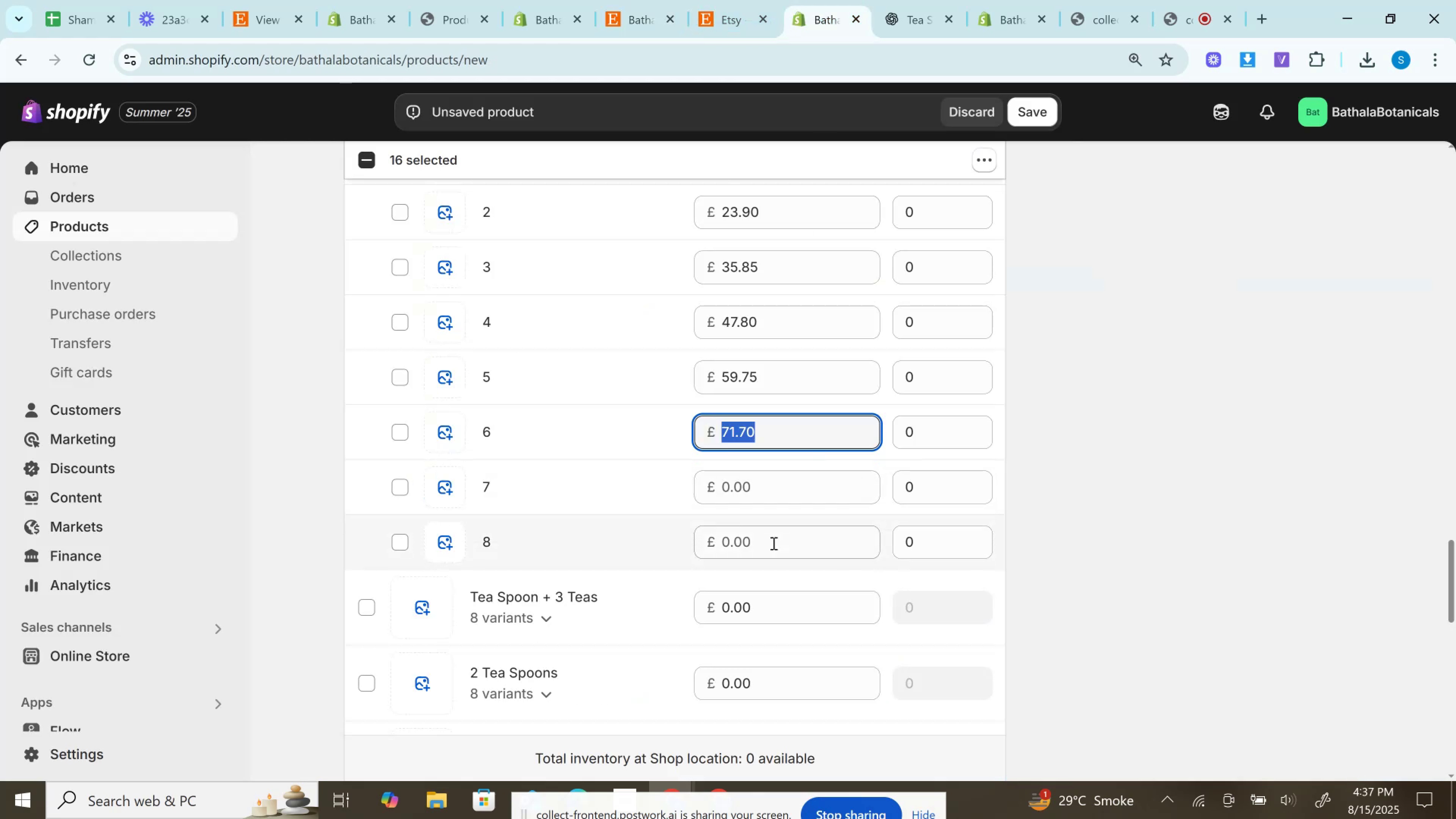 
key(Control+V)
 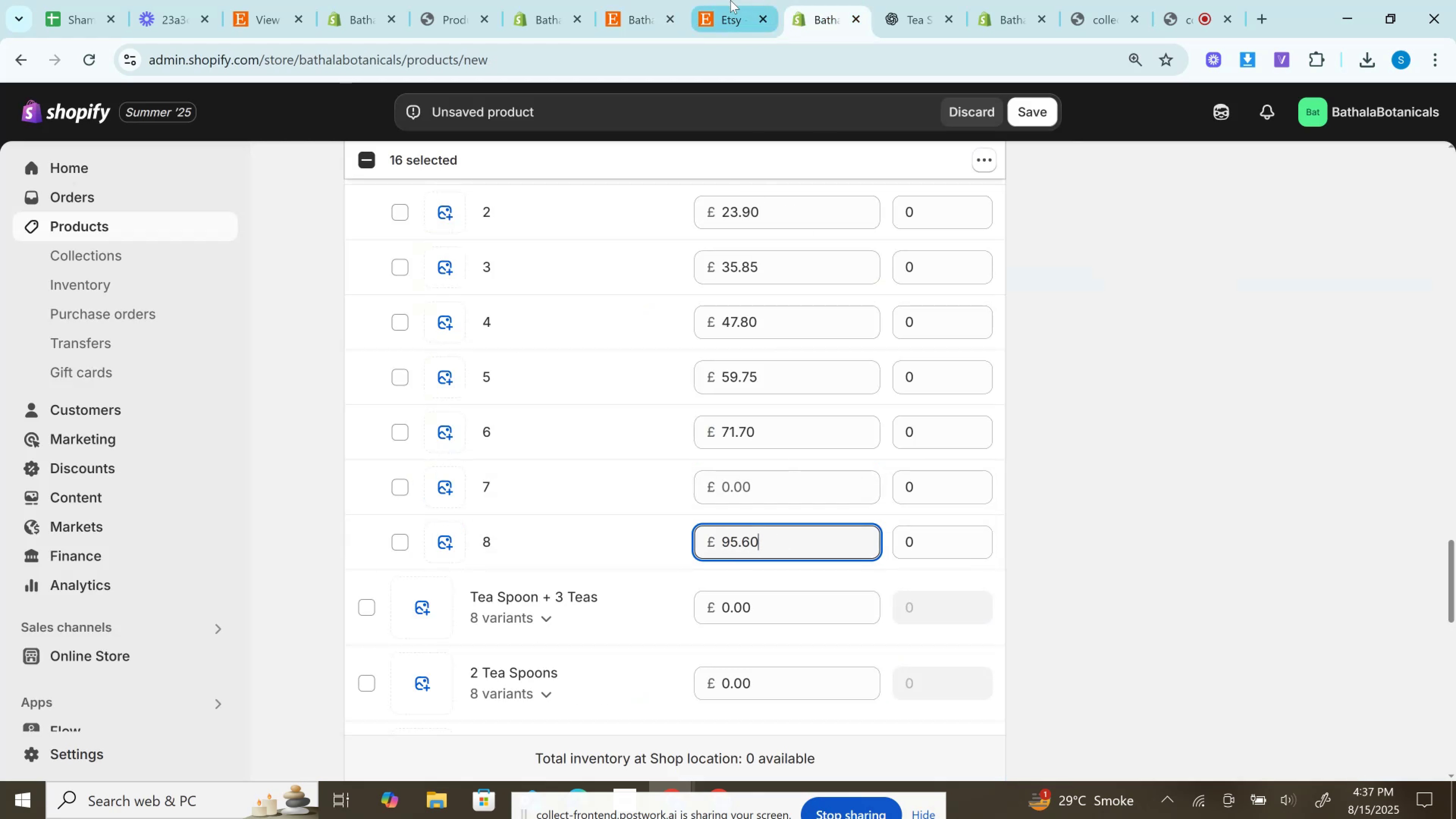 
left_click([729, 0])
 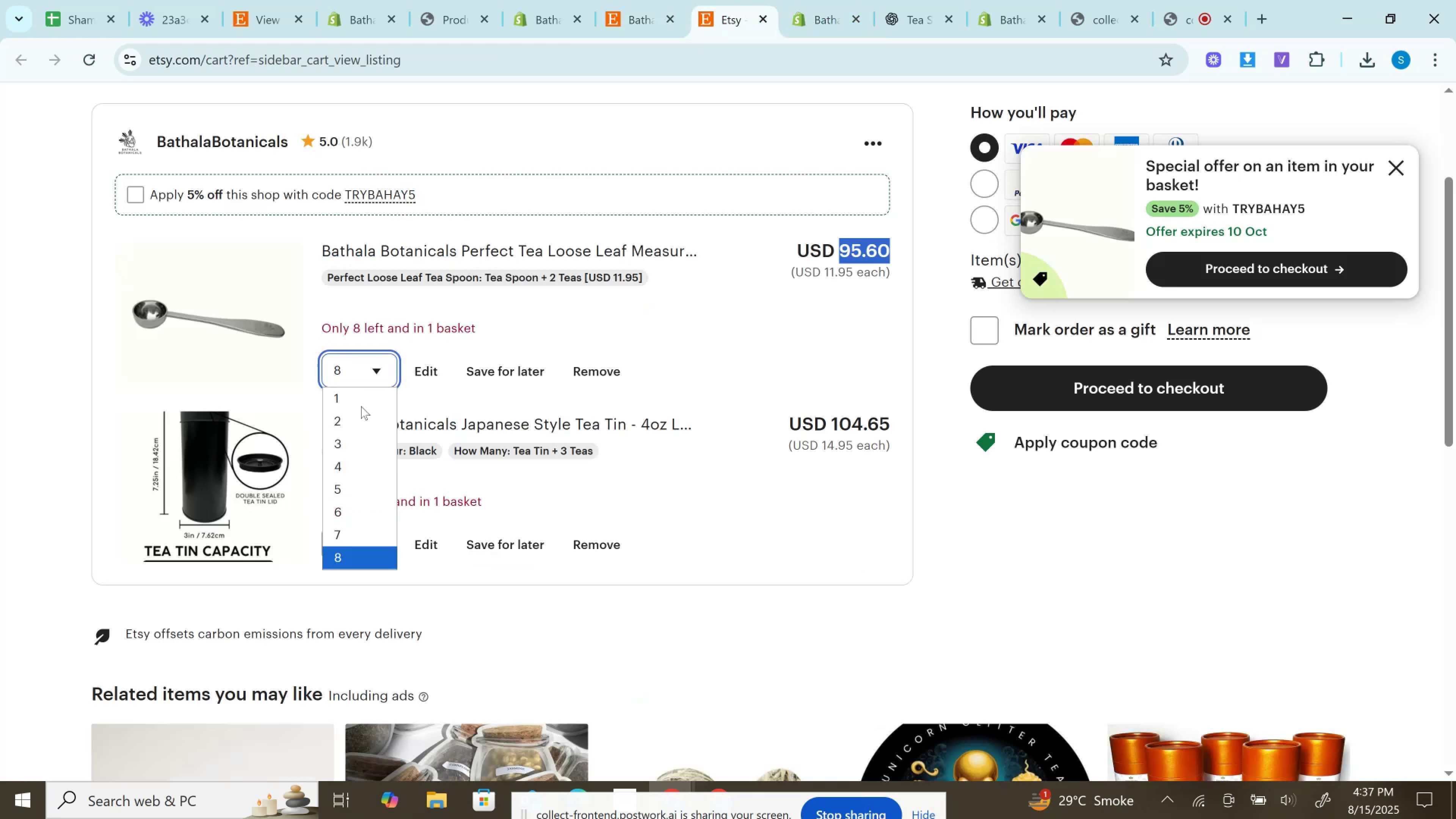 
left_click([366, 535])
 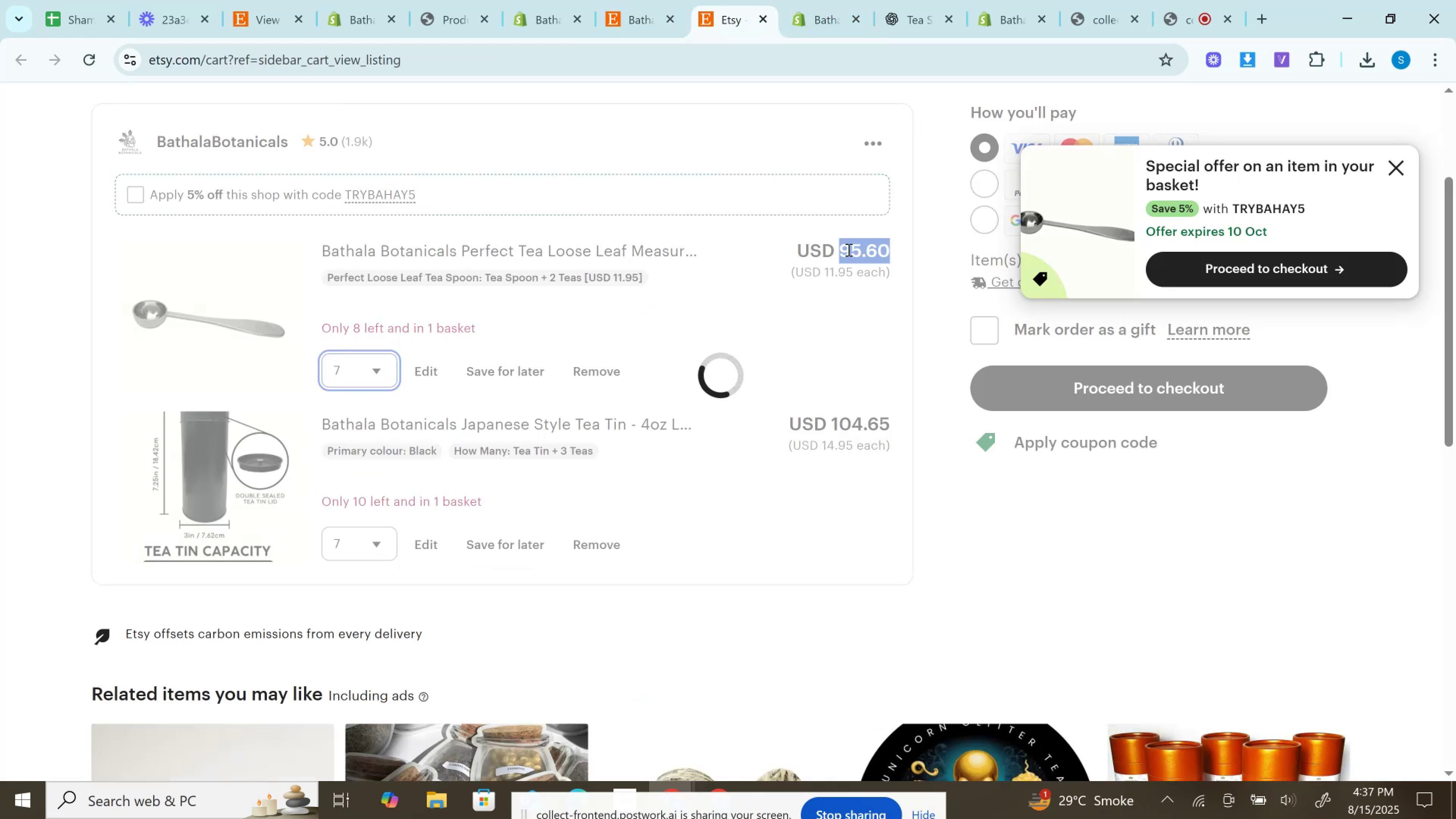 
double_click([848, 249])
 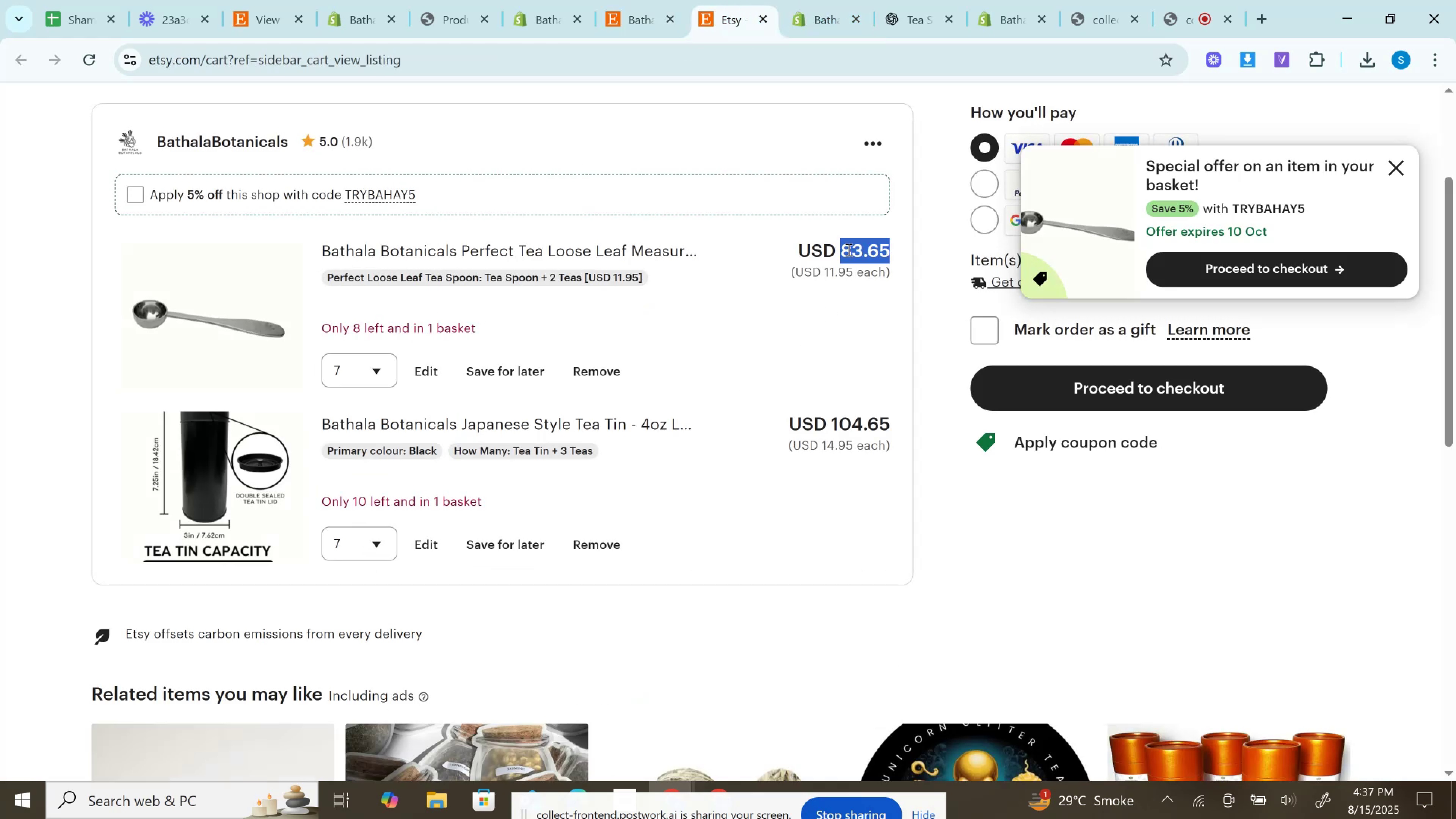 
key(Control+C)
 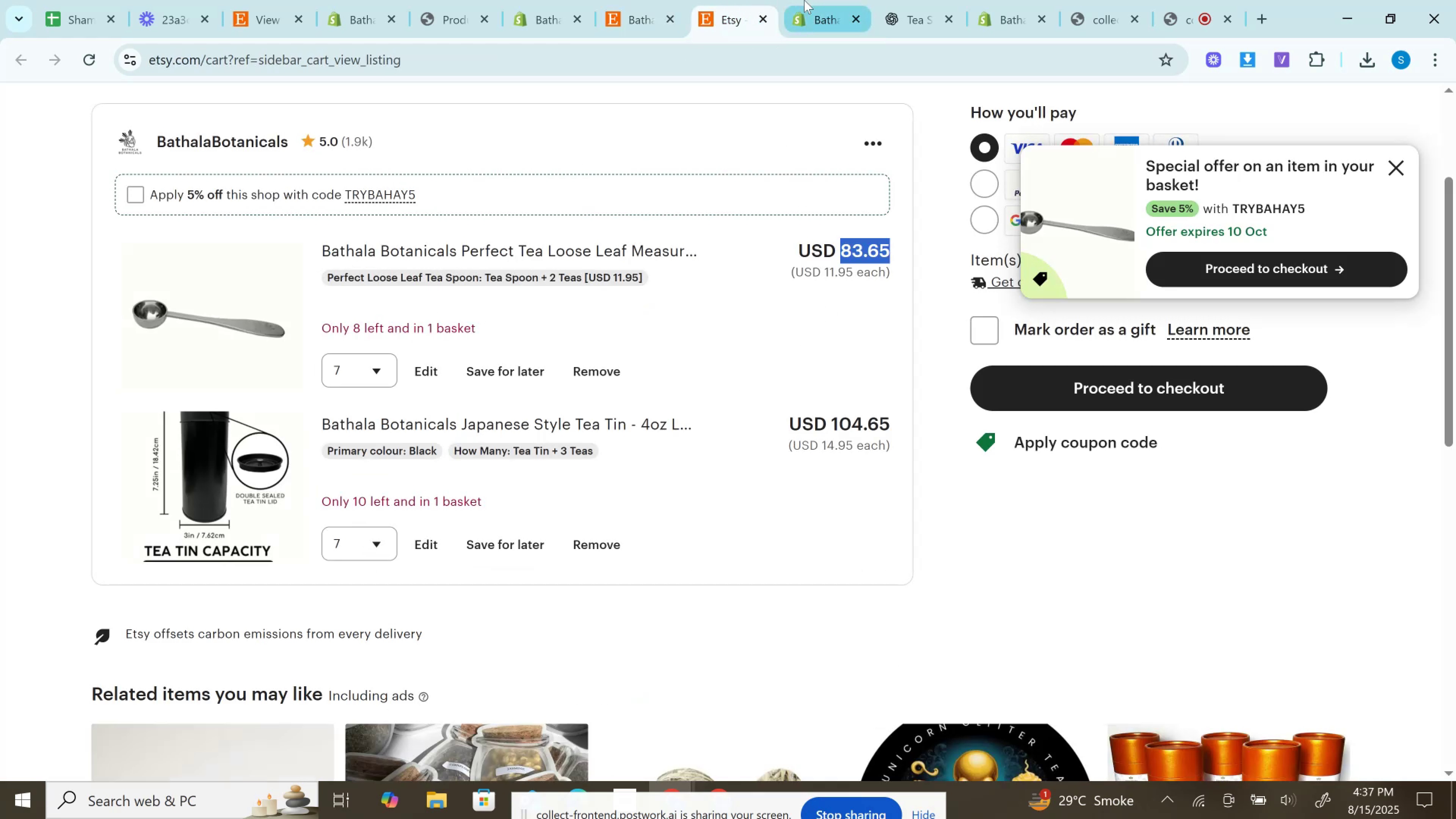 
left_click([804, 0])
 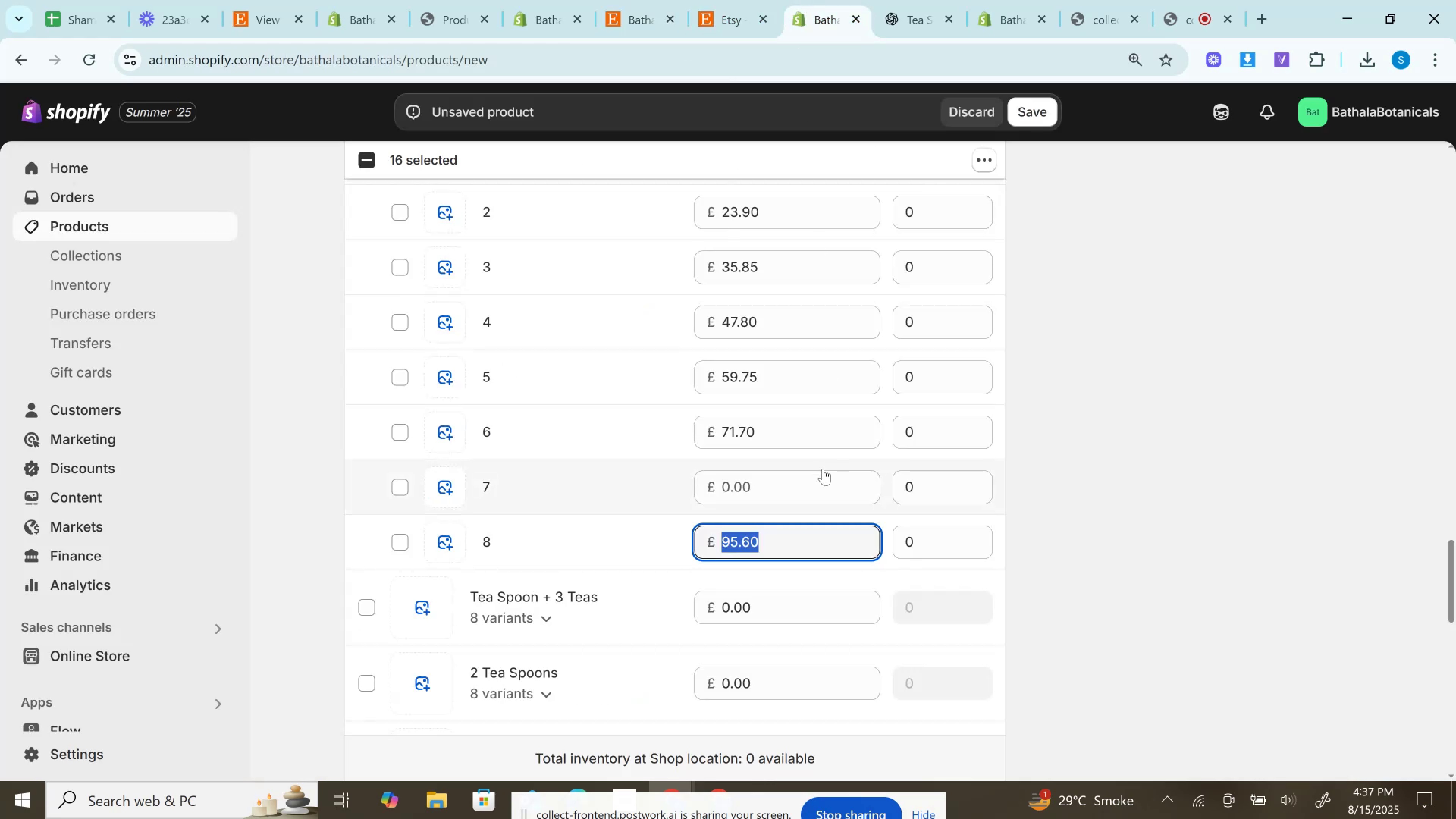 
left_click([822, 482])
 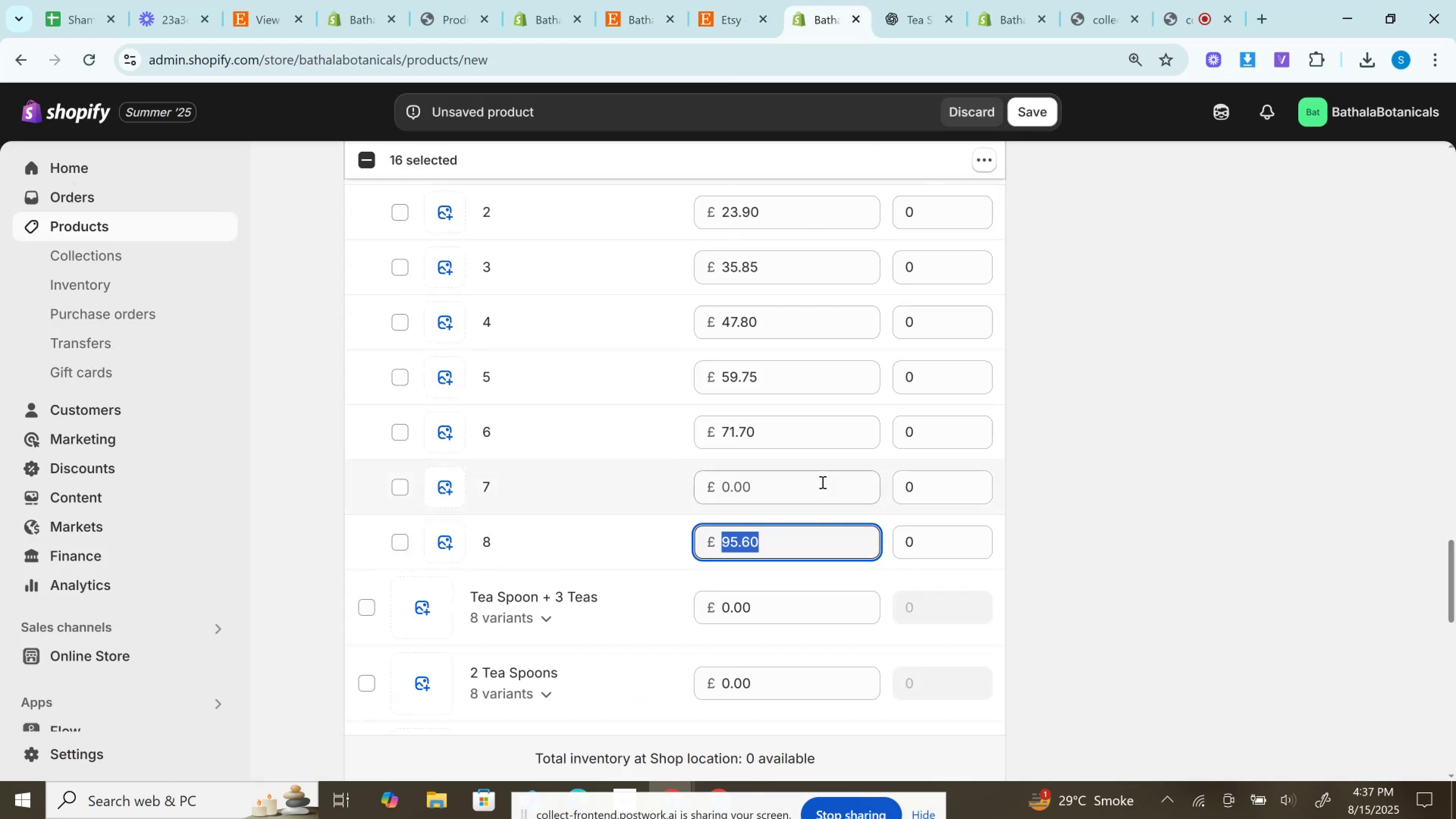 
key(Control+V)
 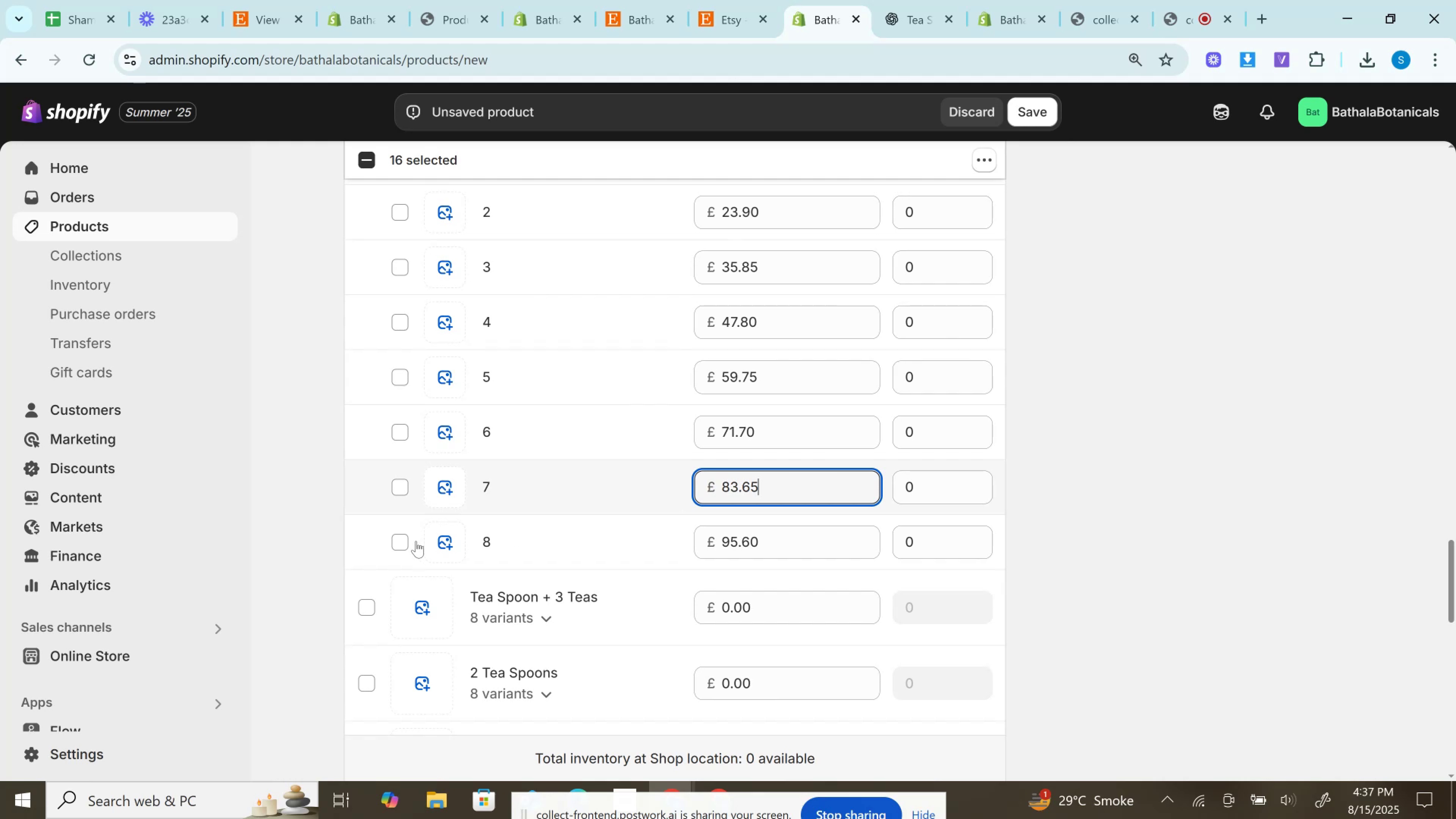 
scroll: coordinate [416, 464], scroll_direction: up, amount: 3.0
 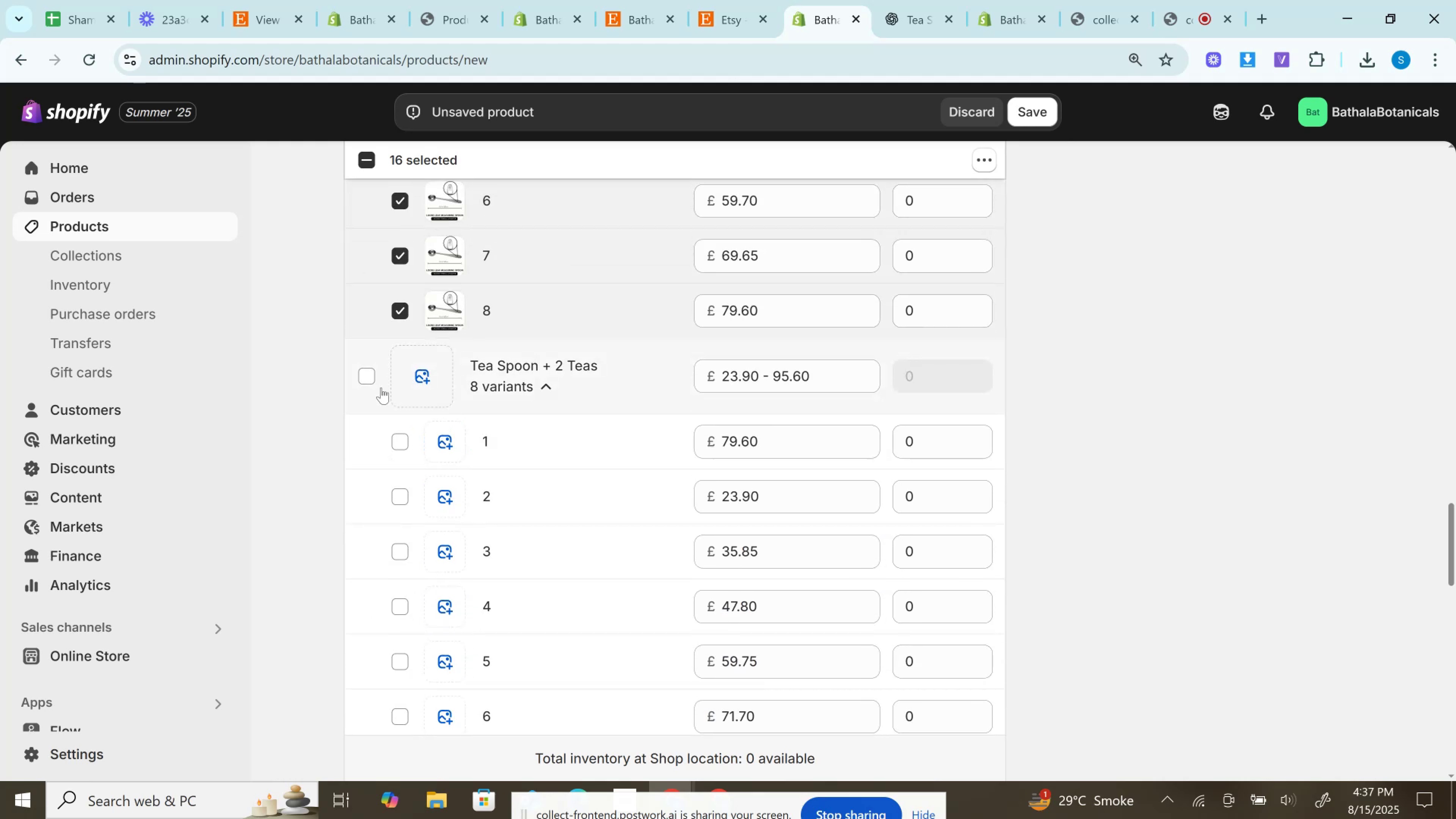 
left_click([361, 388])
 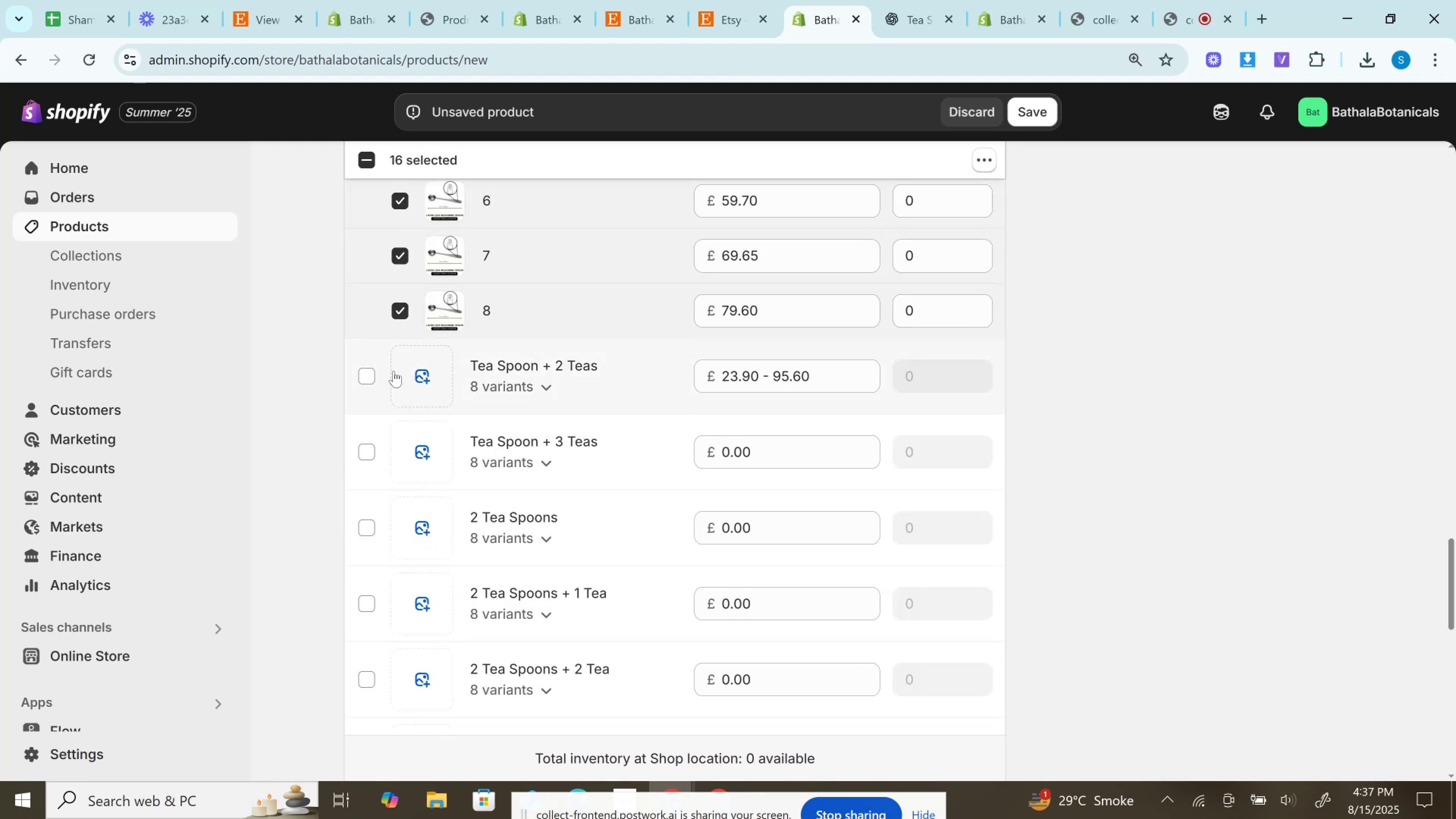 
left_click([362, 382])
 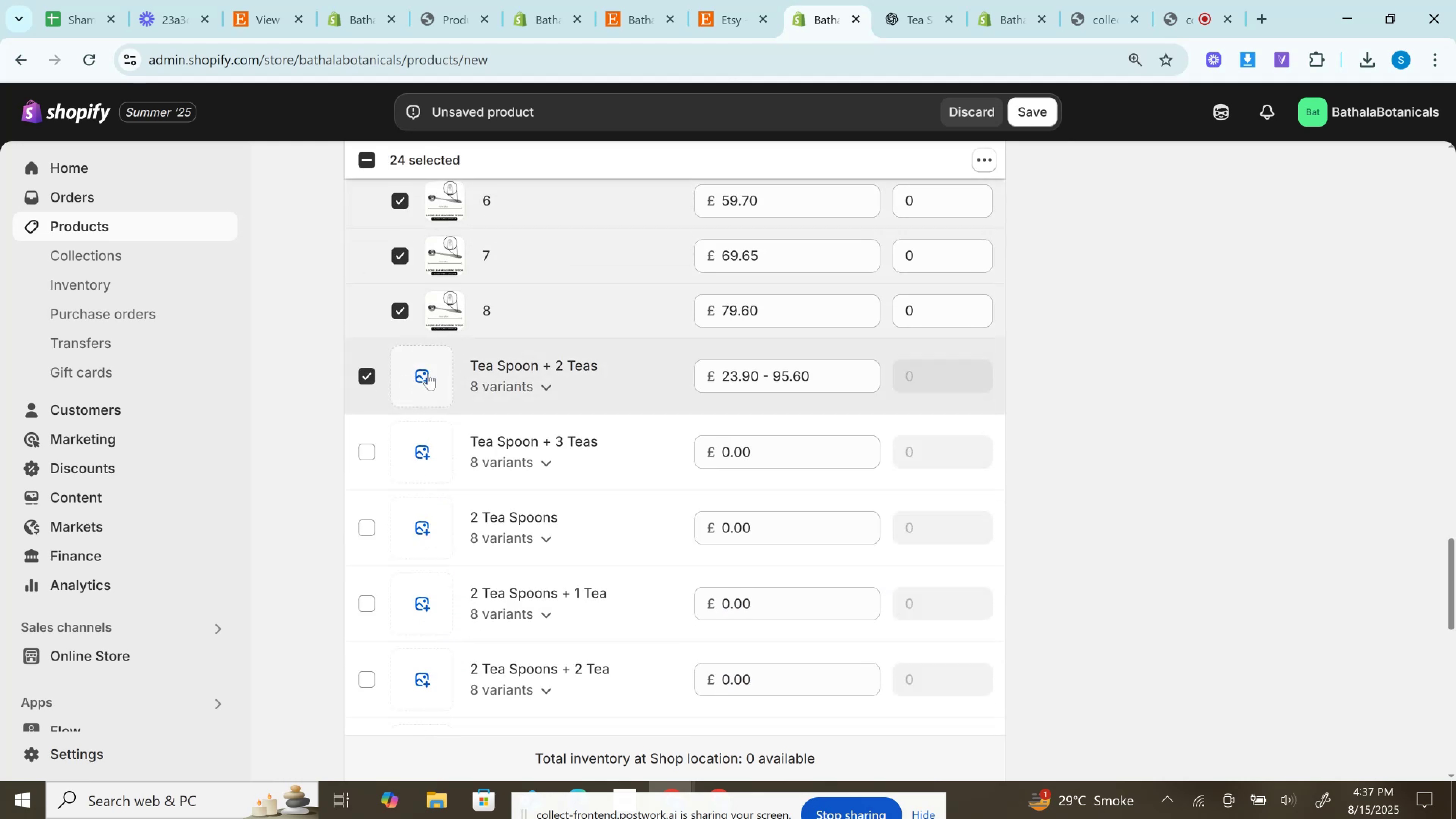 
left_click([428, 373])
 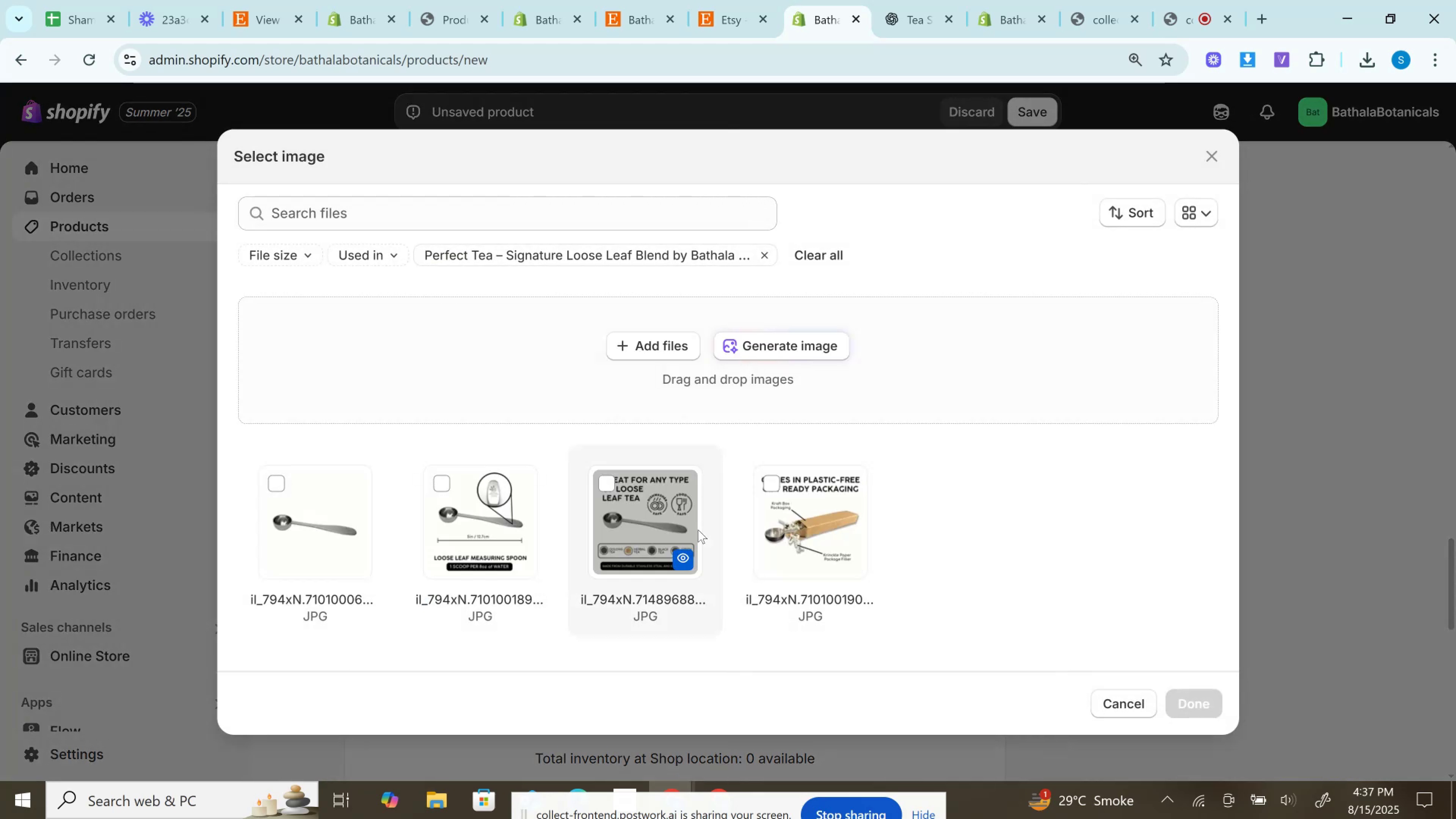 
left_click([644, 510])
 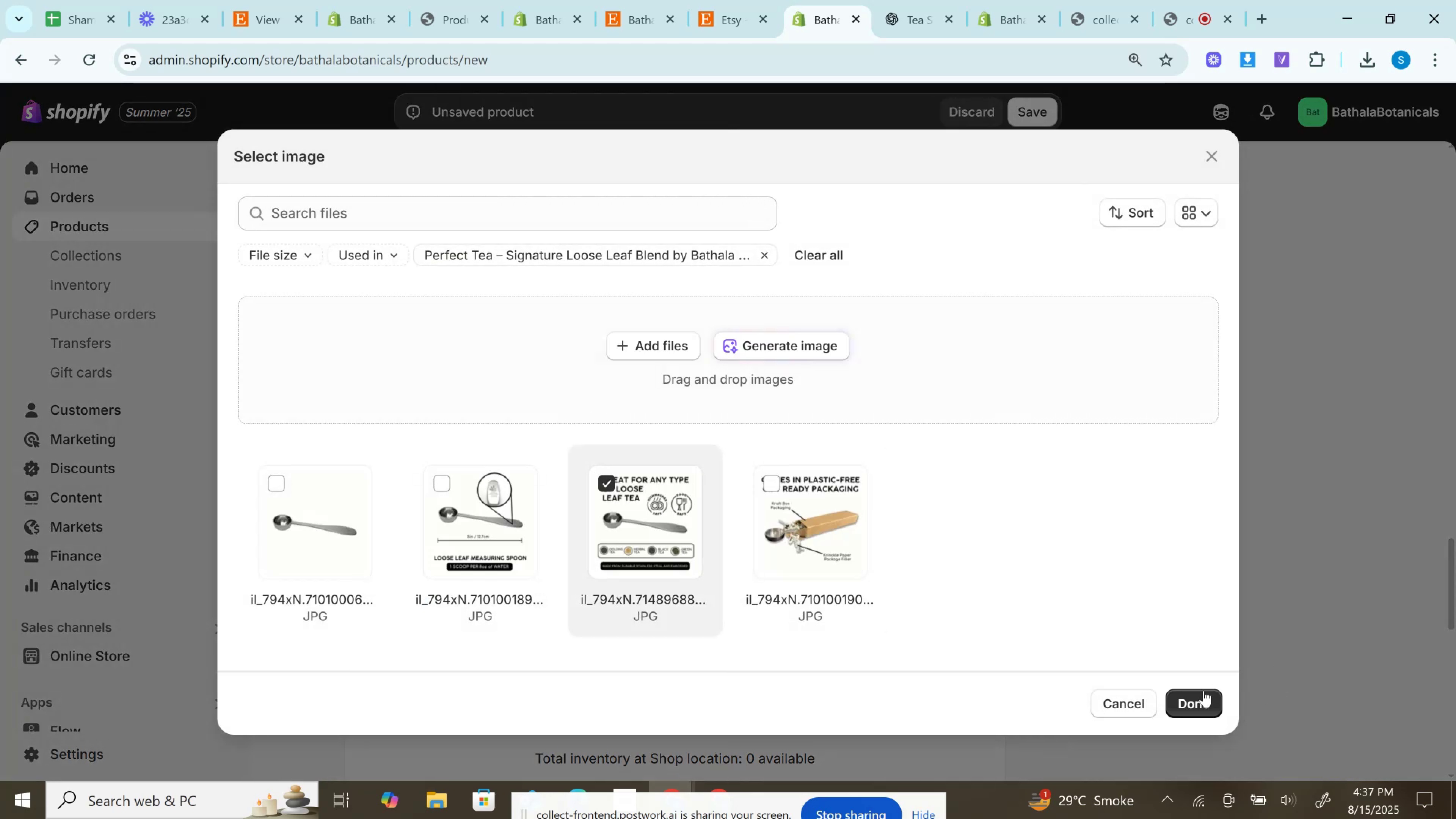 
left_click([1192, 703])
 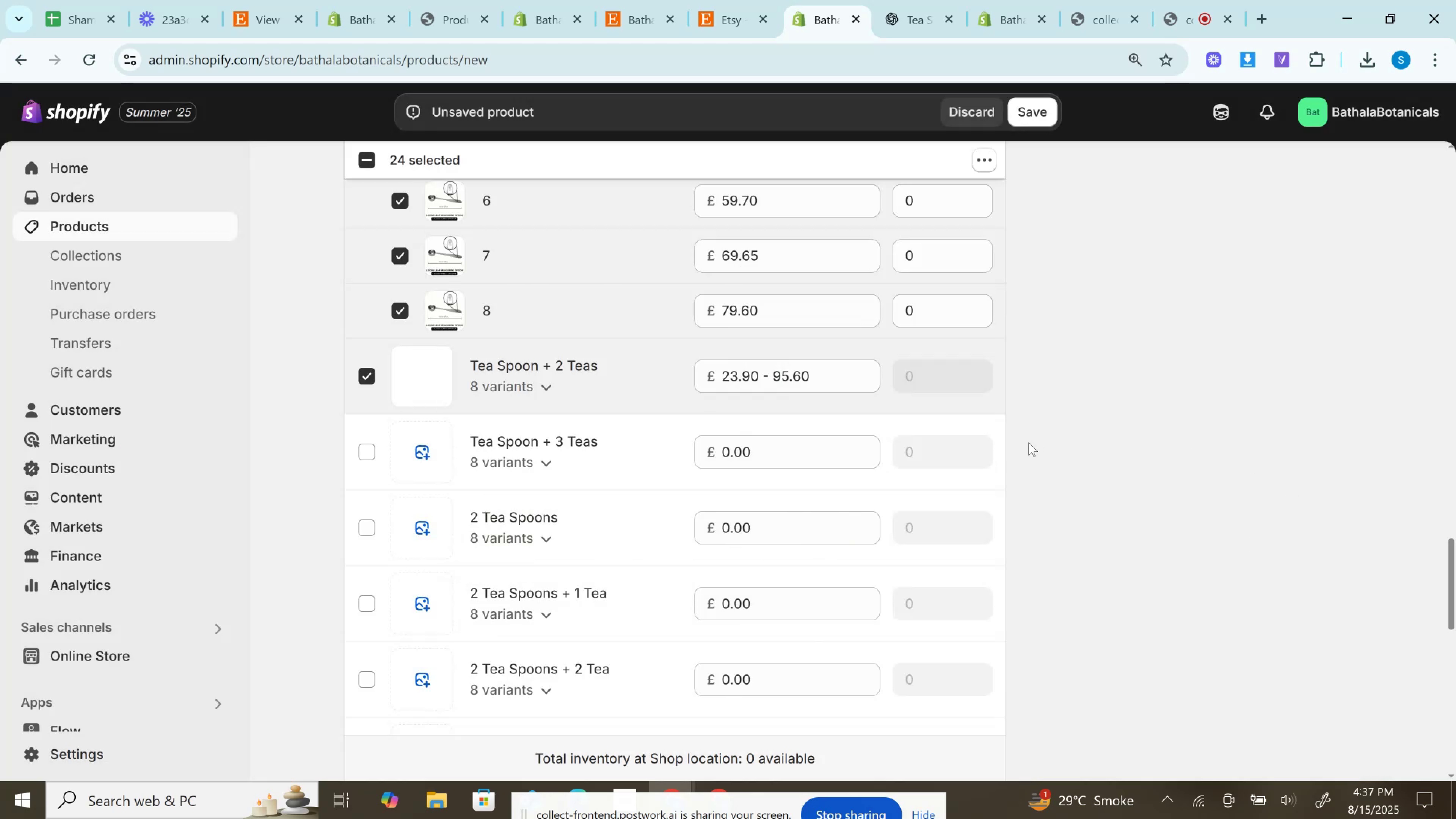 
scroll: coordinate [1056, 447], scroll_direction: down, amount: 1.0
 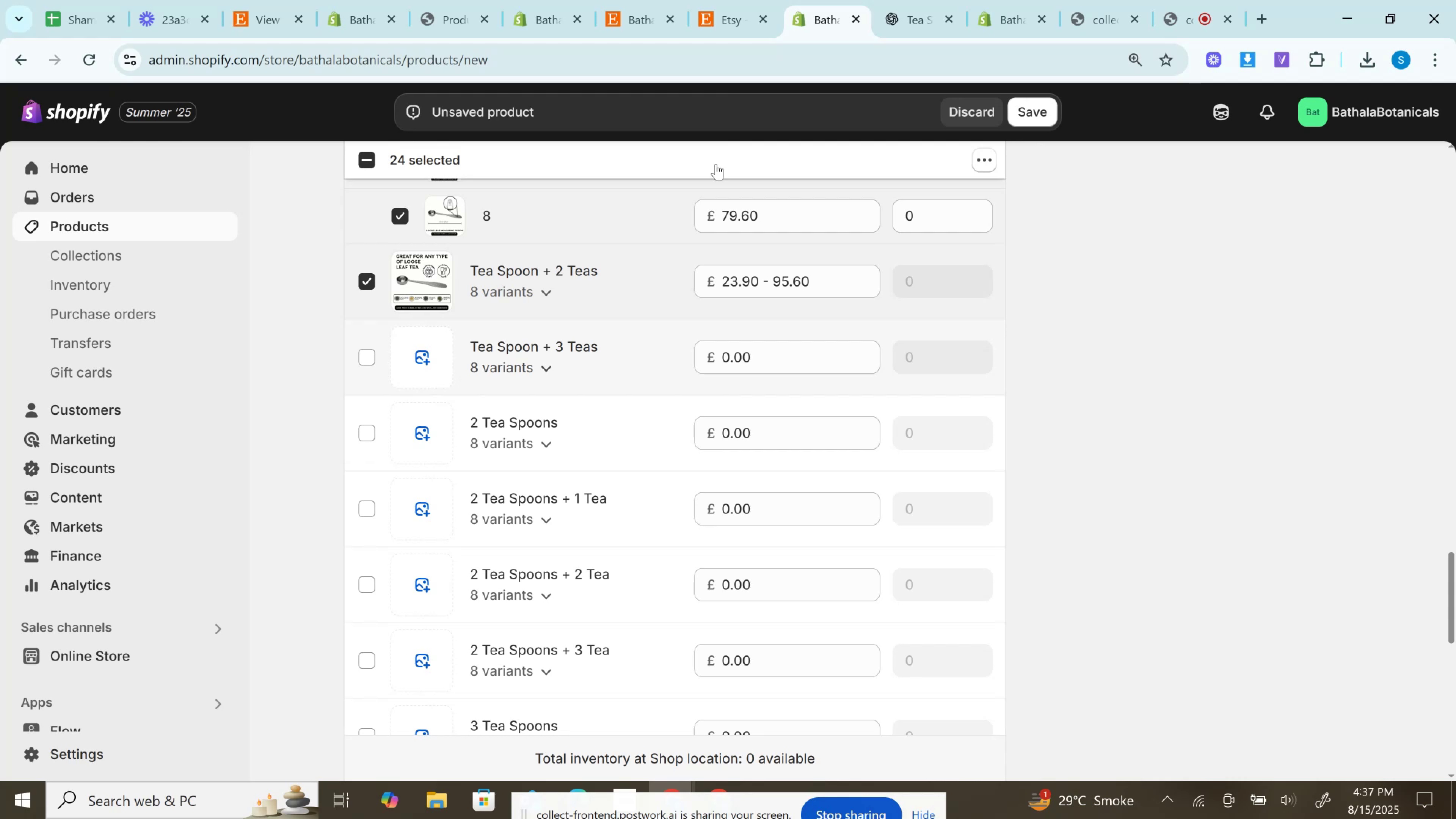 
left_click([736, 0])
 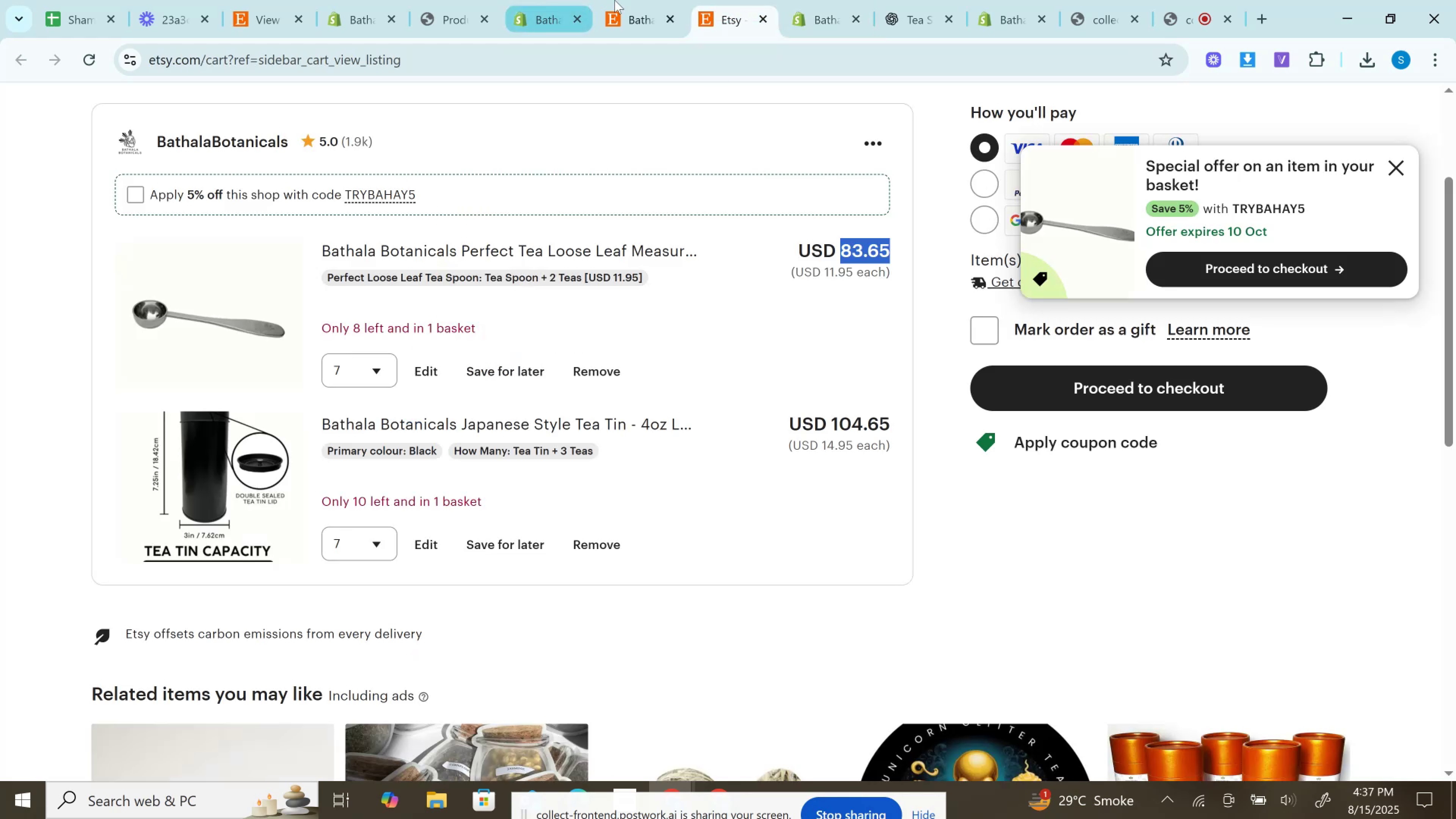 
left_click([641, 0])
 